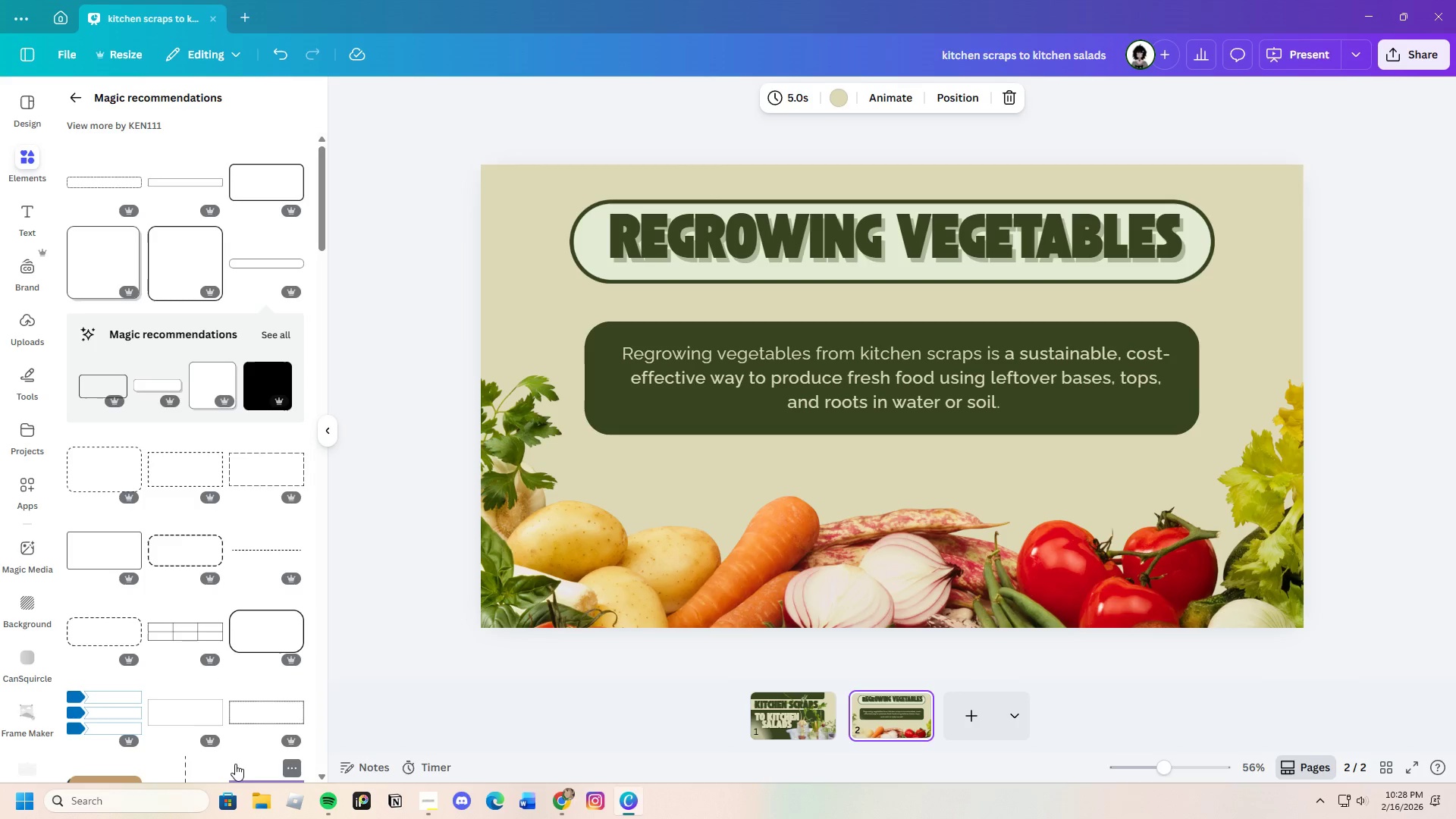 
wait(6.61)
 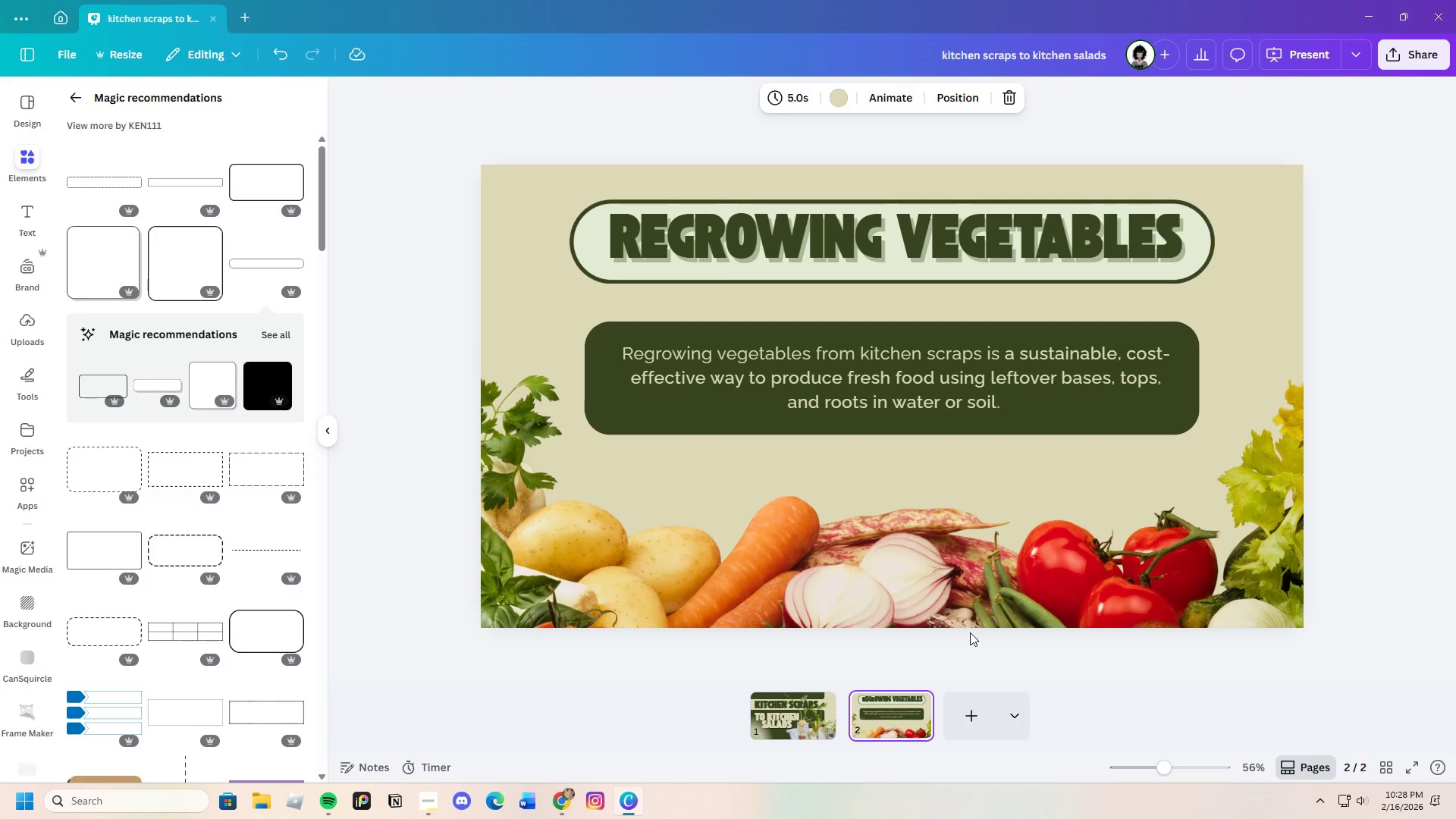 
left_click([282, 331])
 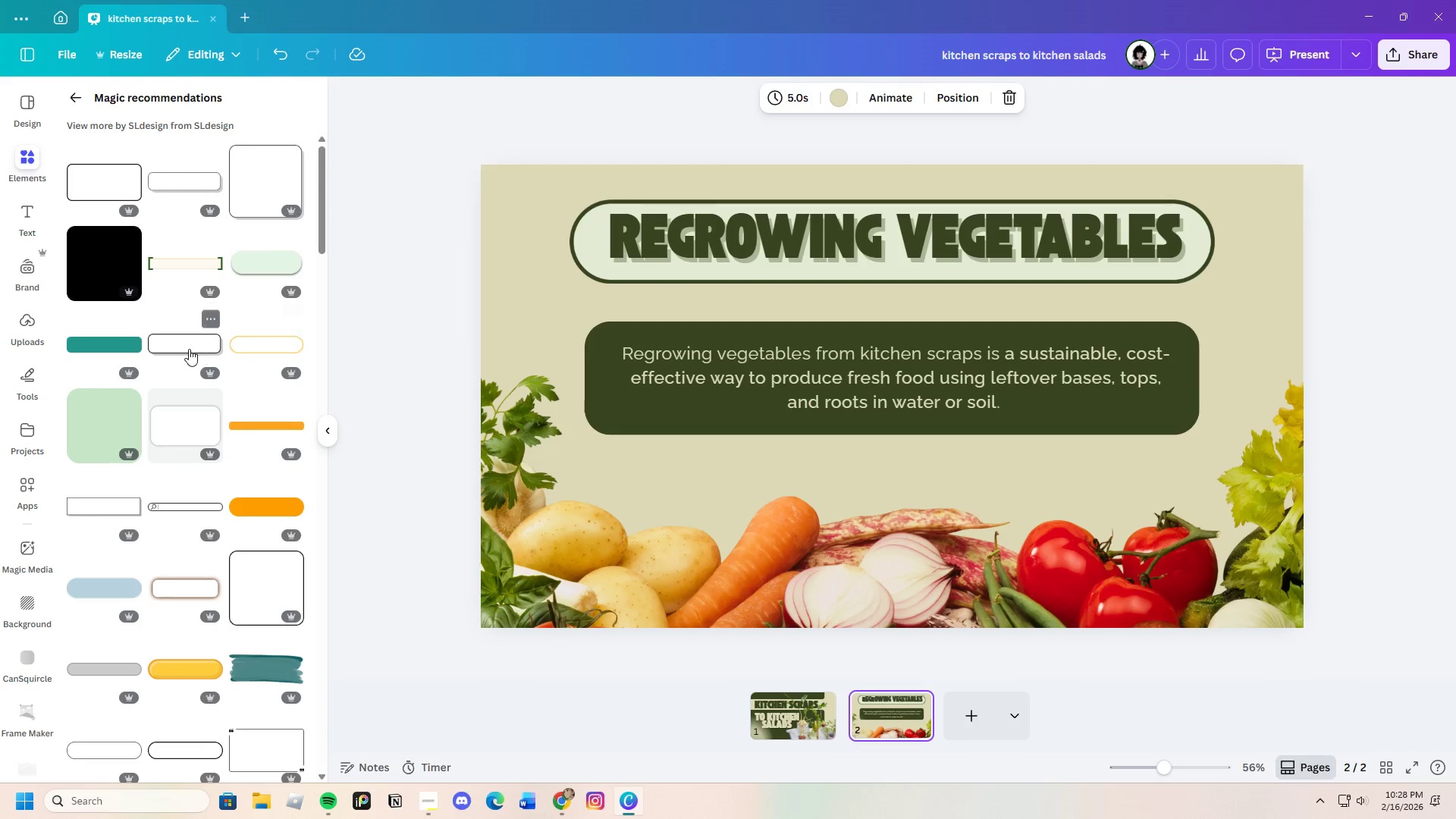 
left_click([189, 349])
 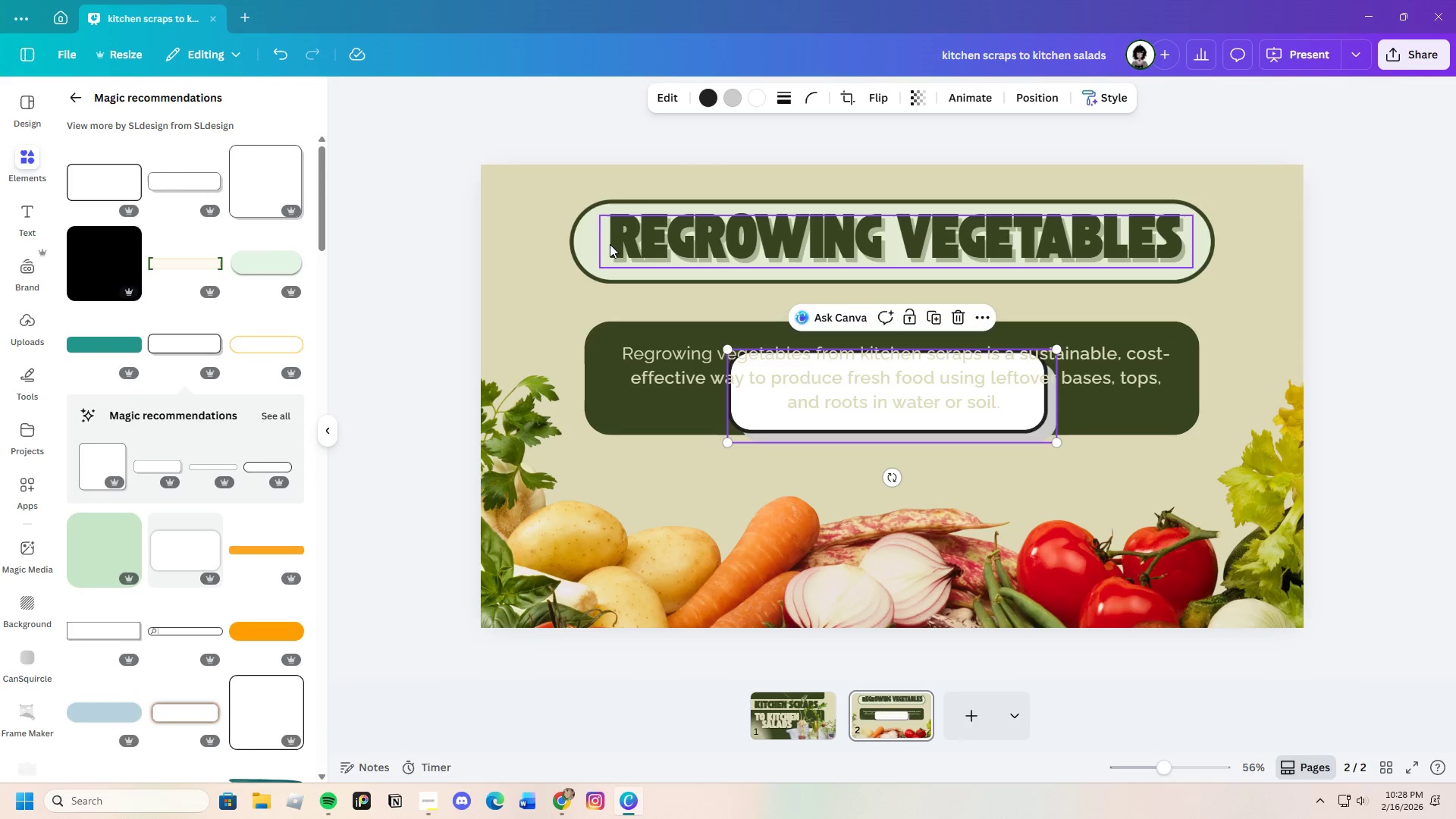 
left_click([581, 253])
 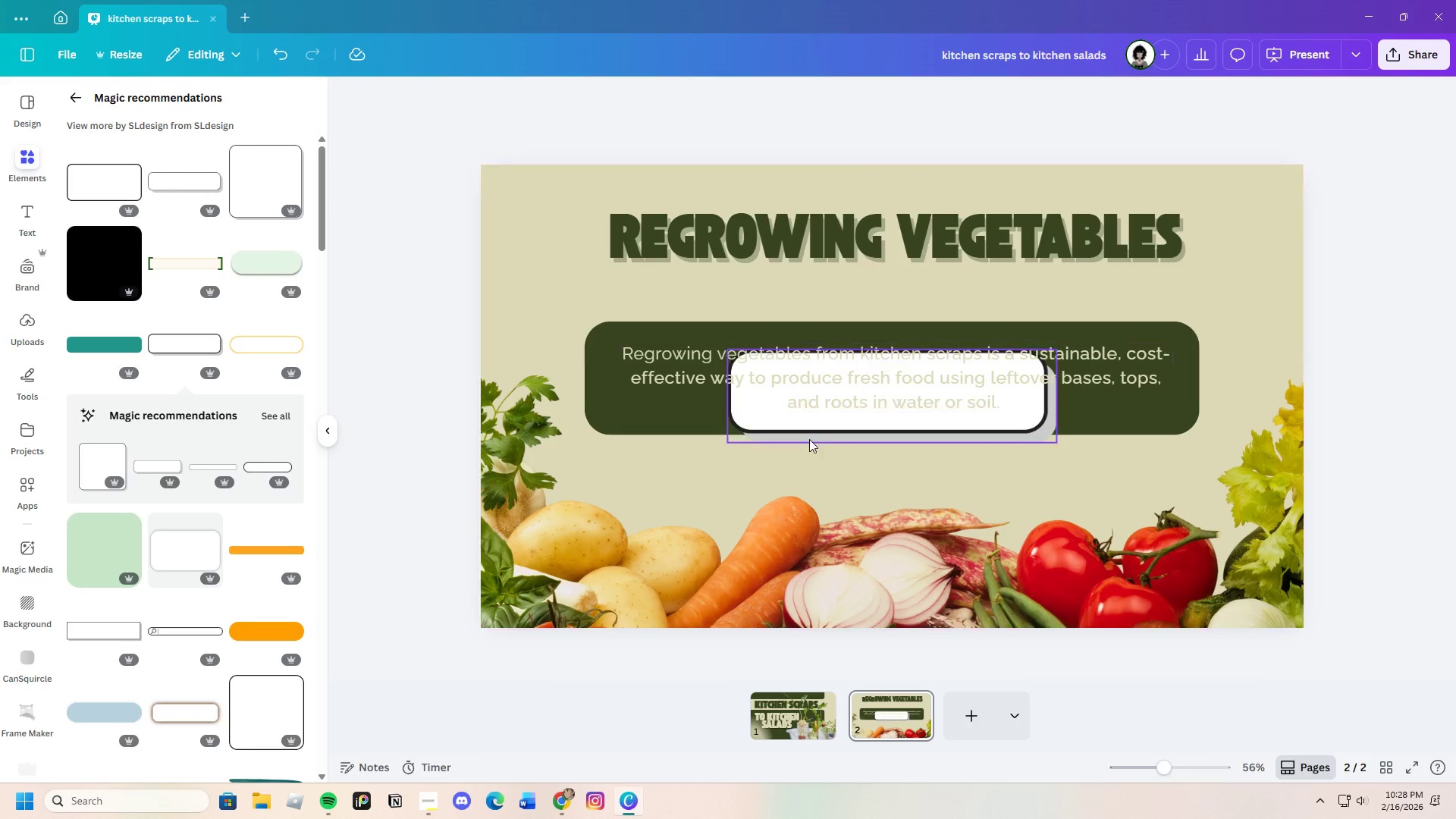 
left_click_drag(start_coordinate=[767, 417], to_coordinate=[548, 274])
 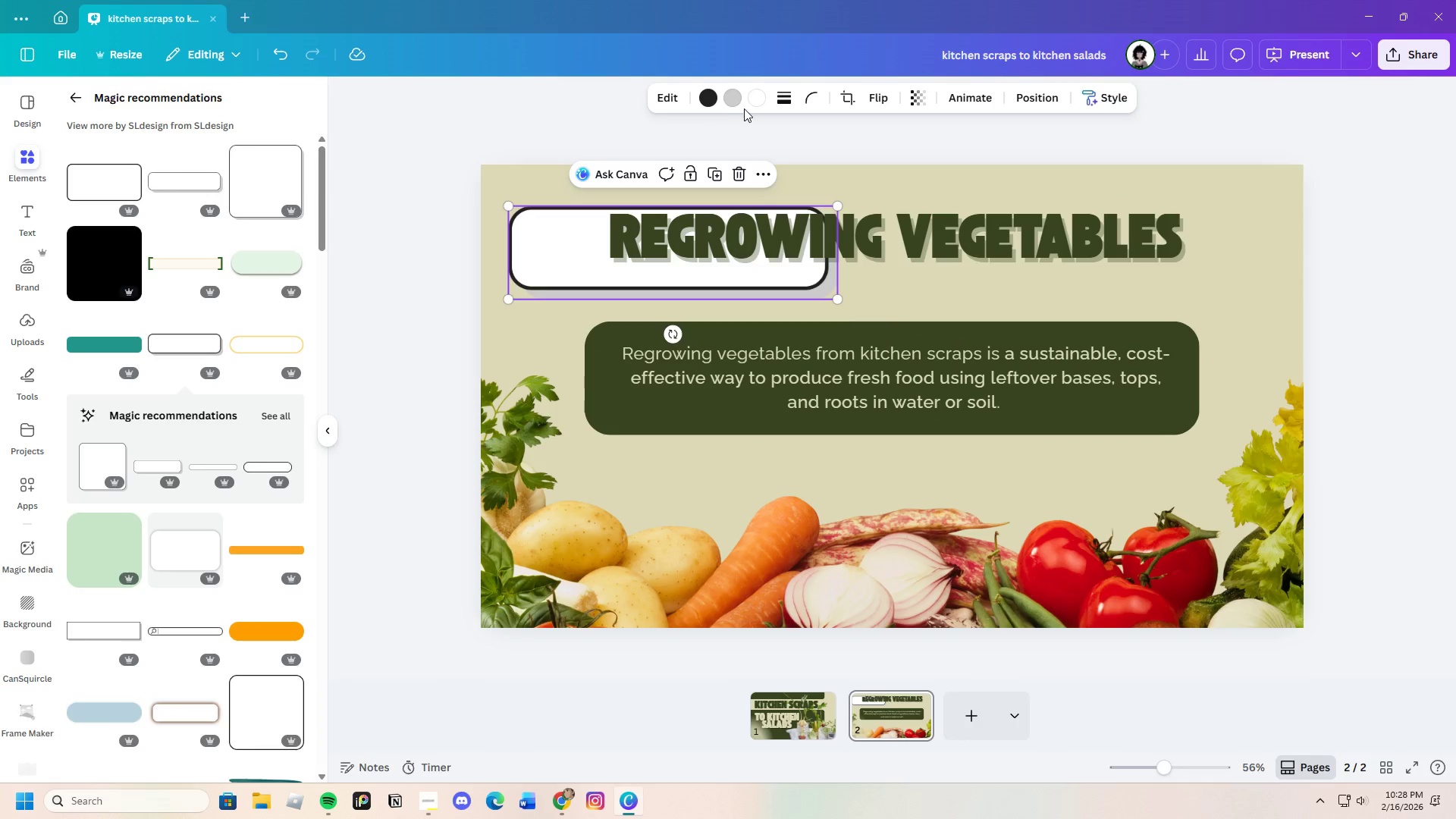 
left_click([763, 100])
 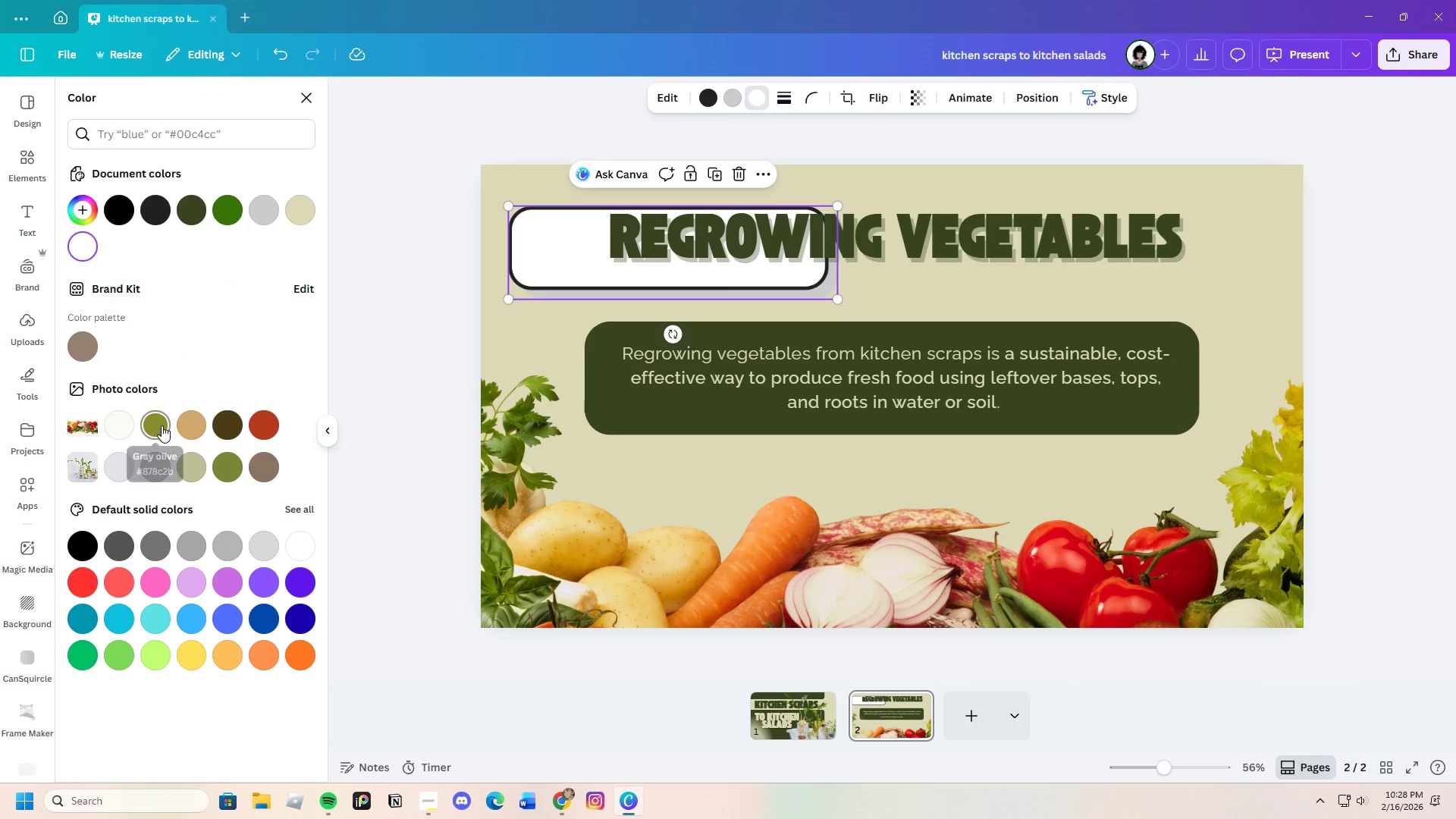 
left_click([184, 466])
 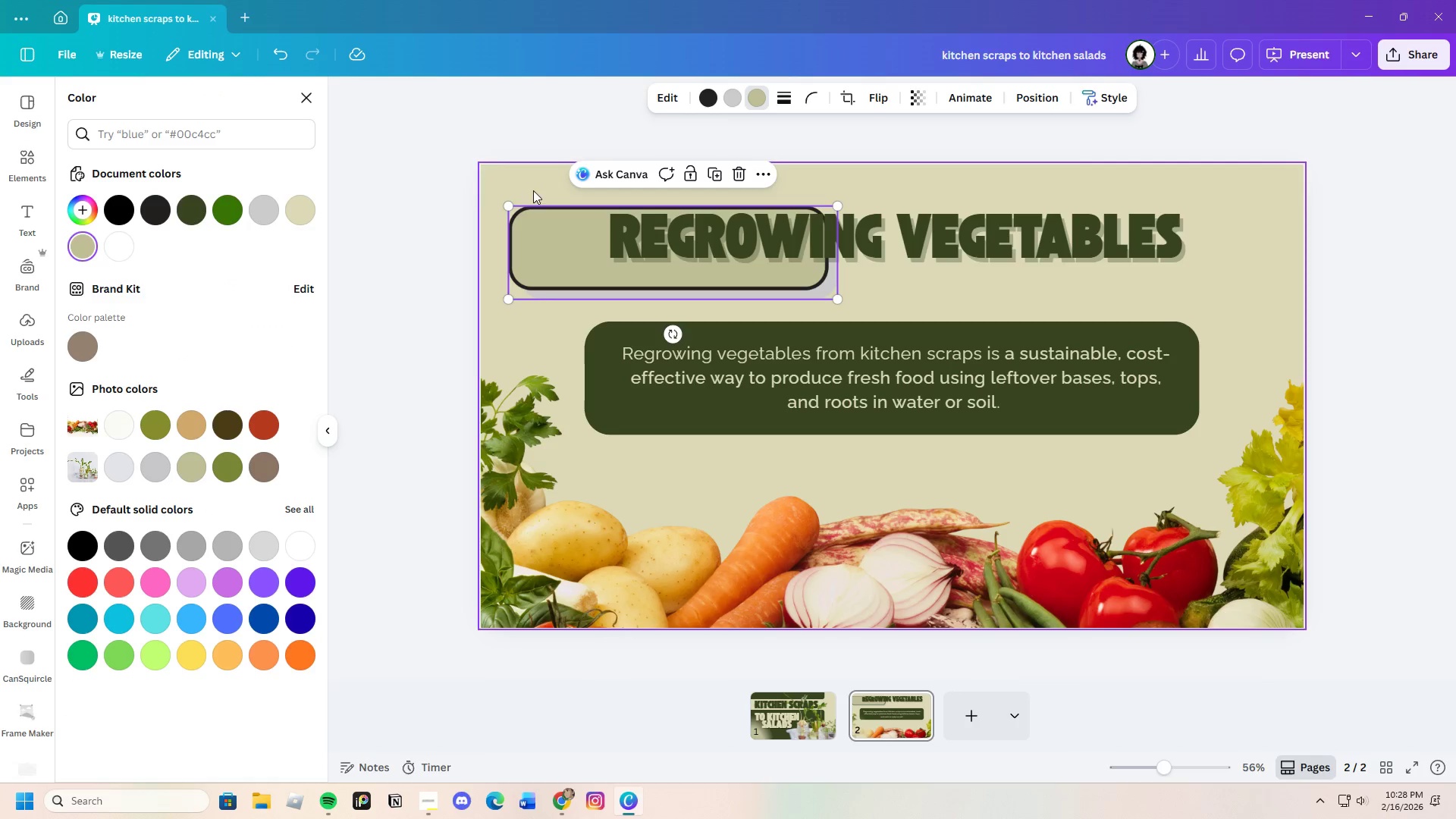 
left_click([78, 212])
 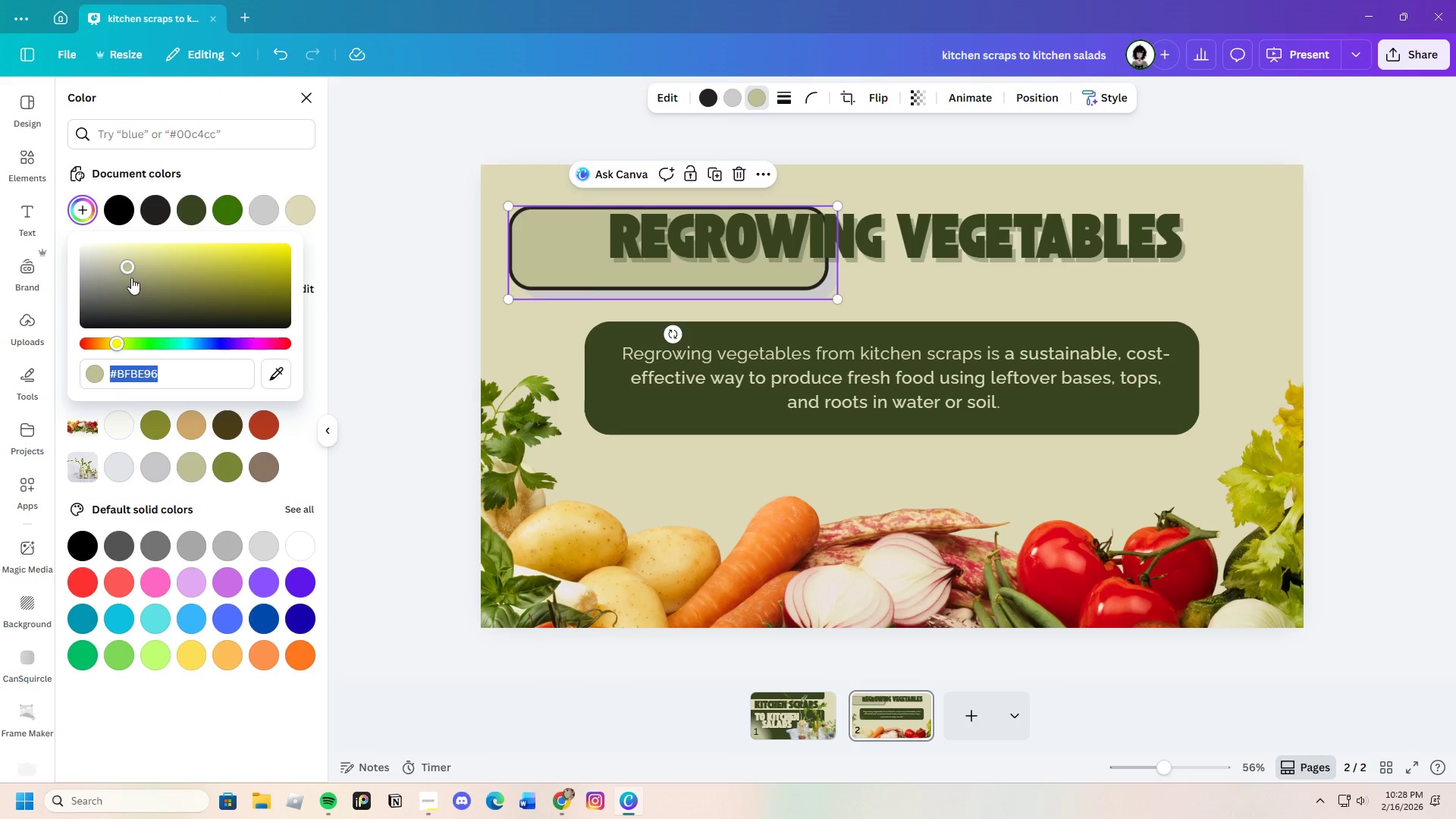 
left_click_drag(start_coordinate=[130, 272], to_coordinate=[109, 244])
 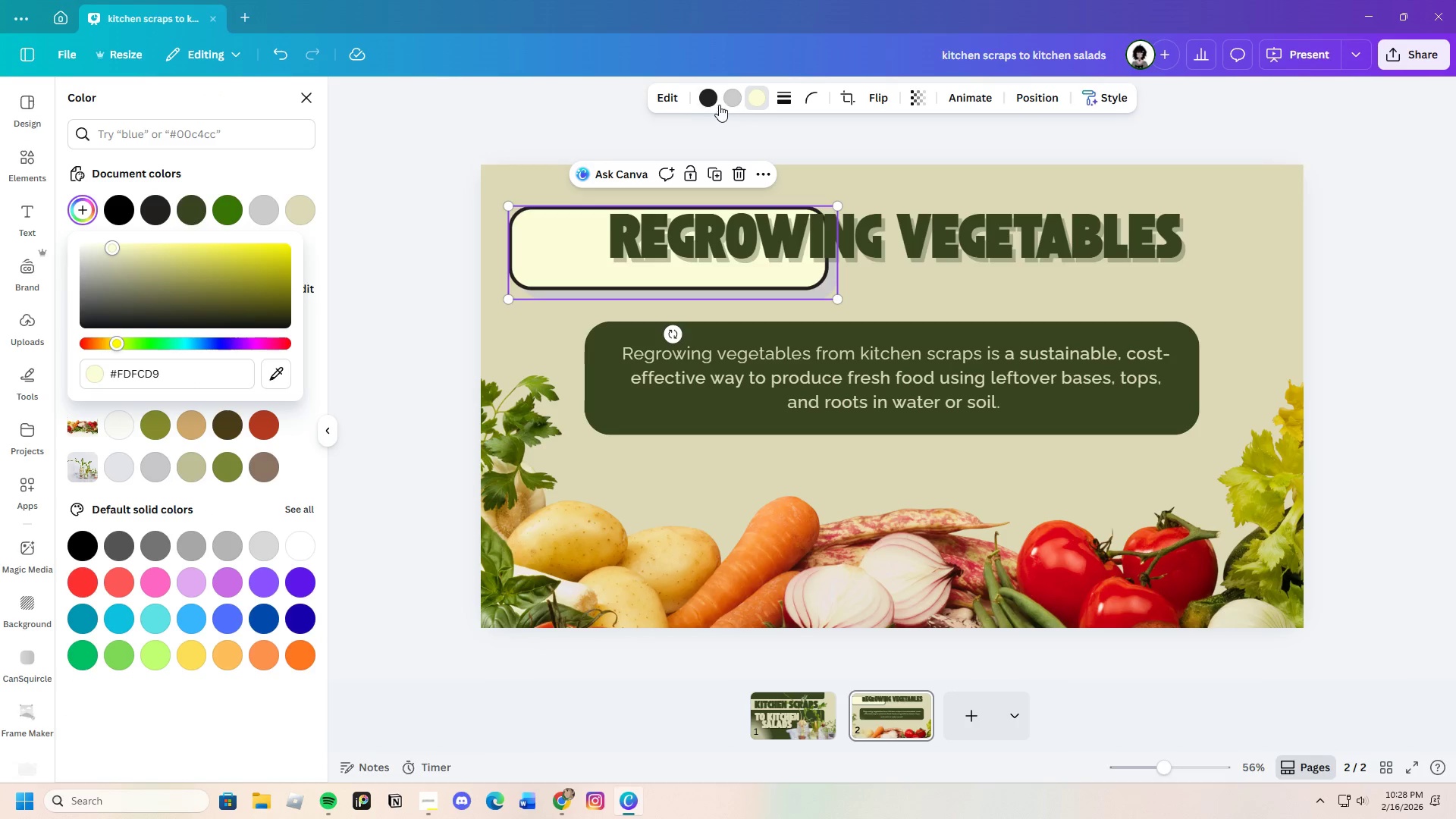 
left_click([704, 99])
 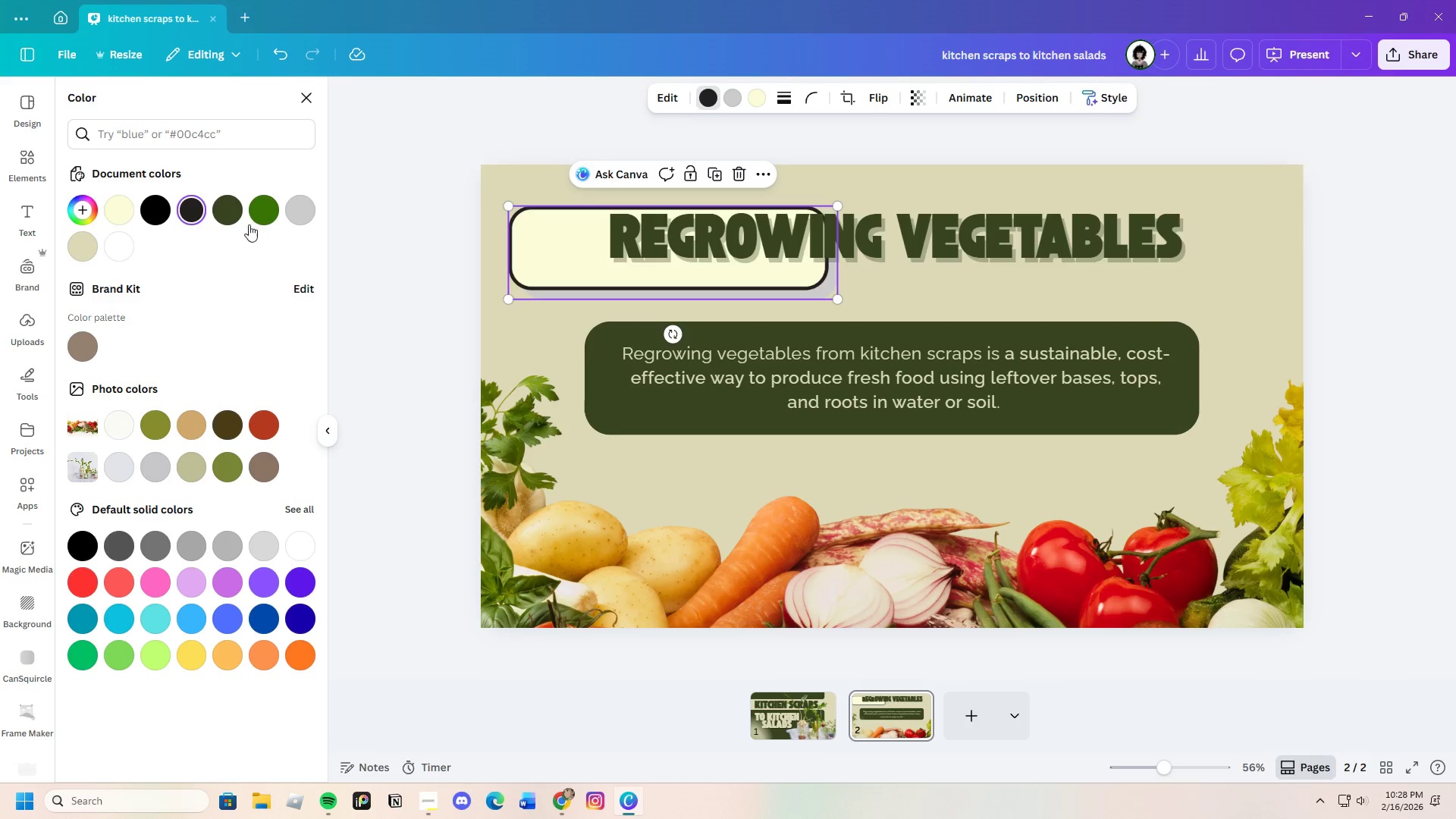 
left_click([232, 212])
 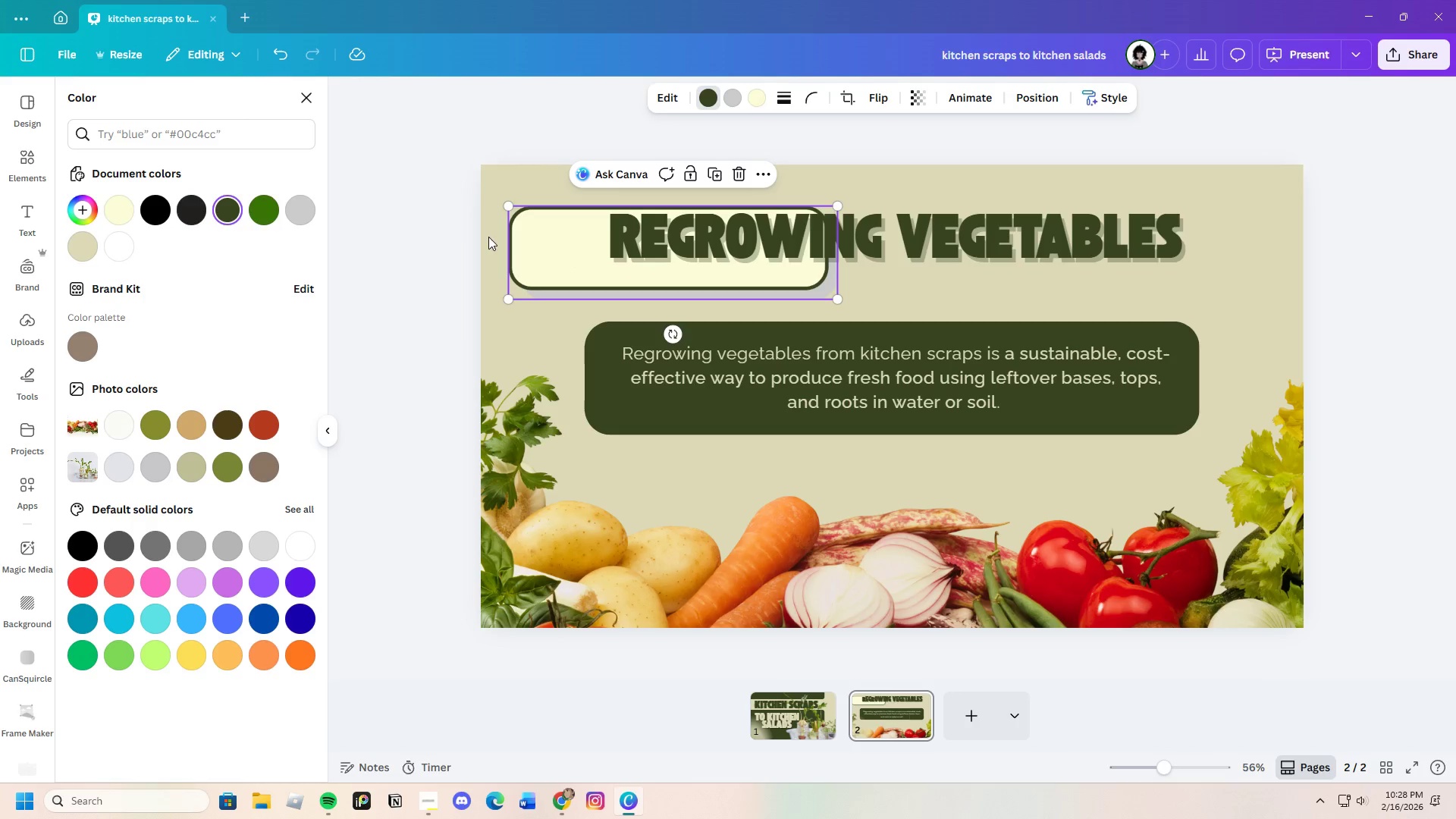 
left_click([81, 248])
 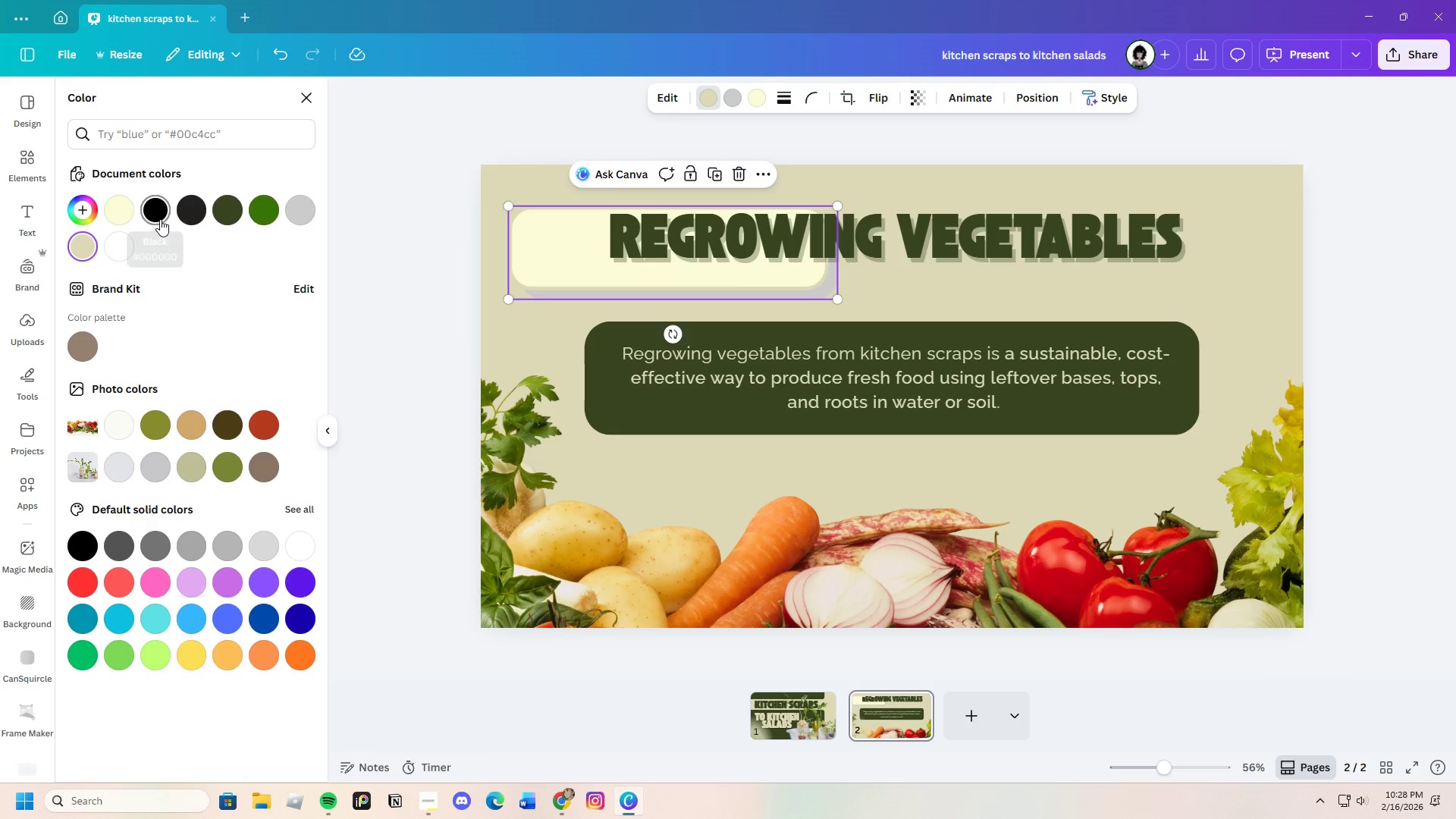 
left_click([265, 210])
 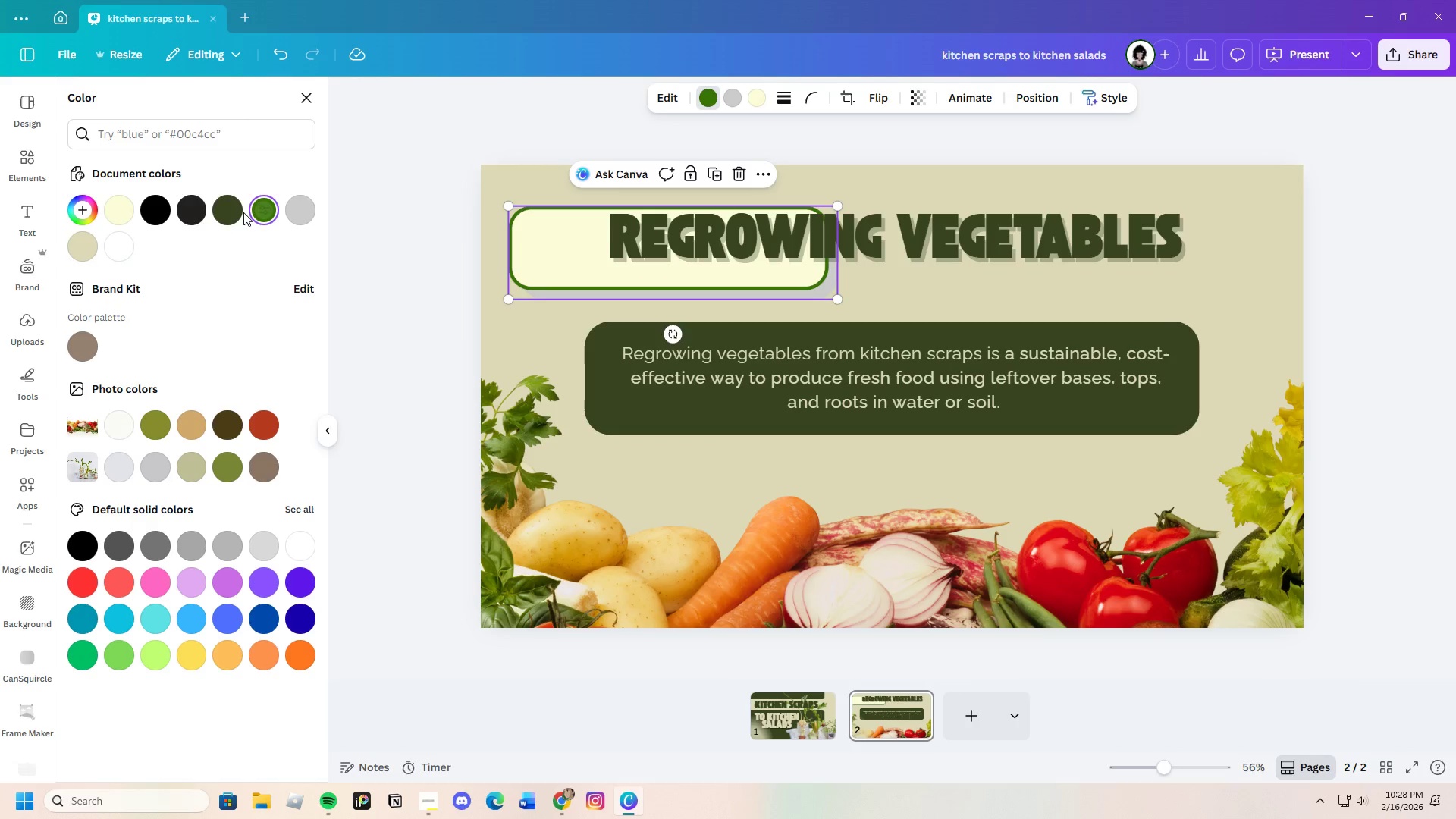 
left_click([243, 212])
 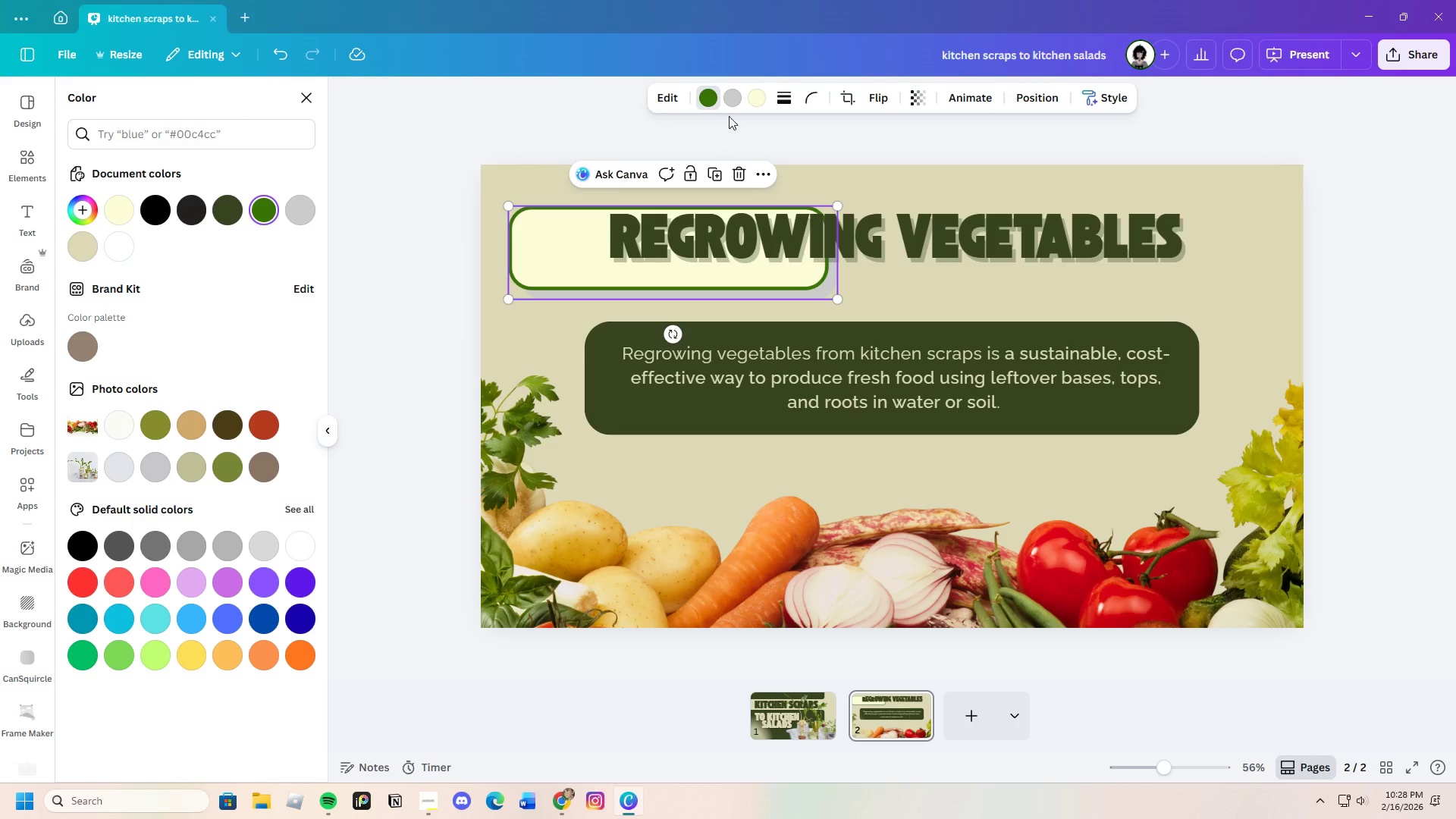 
mouse_move([739, 111])
 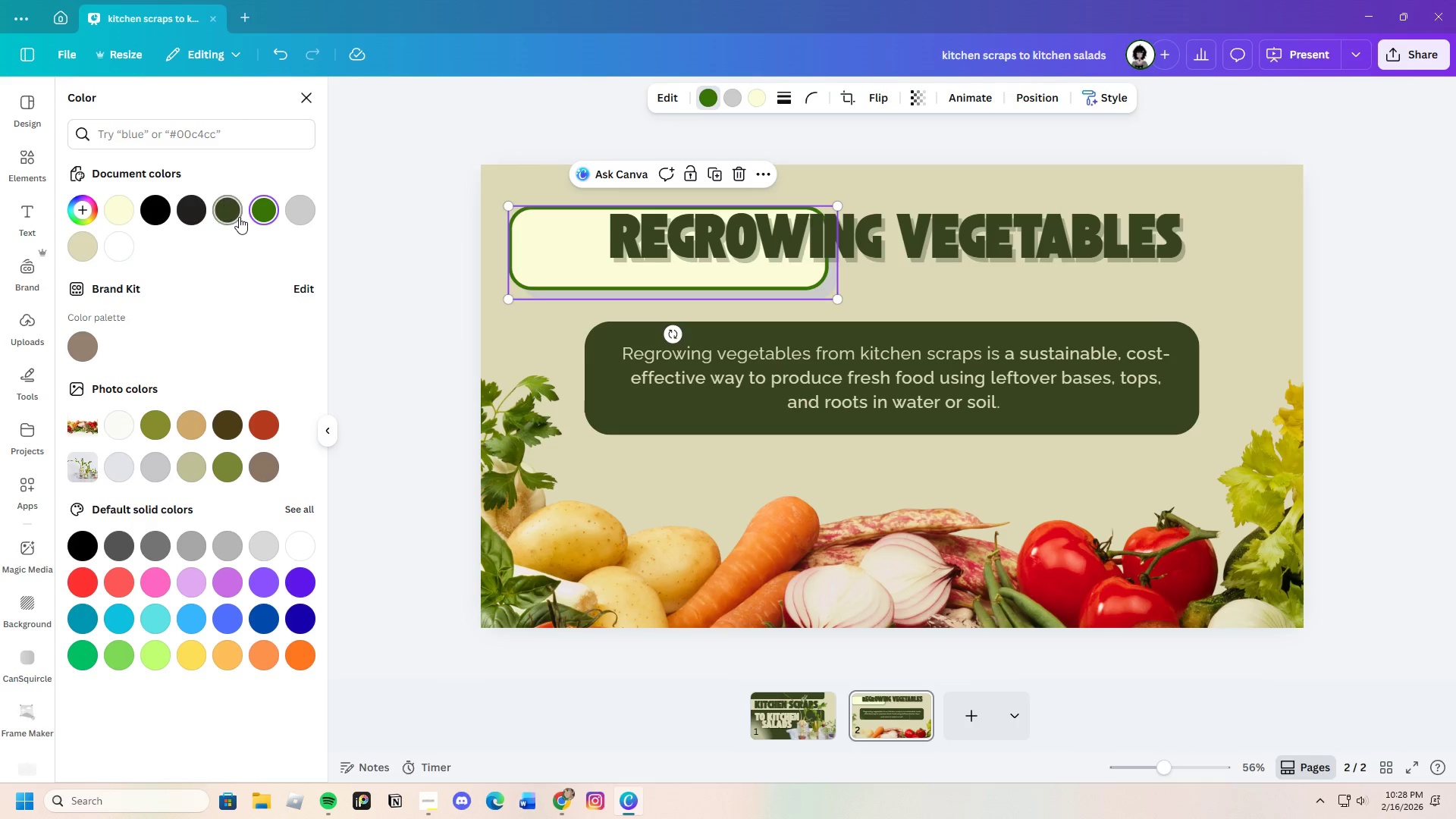 
left_click([231, 216])
 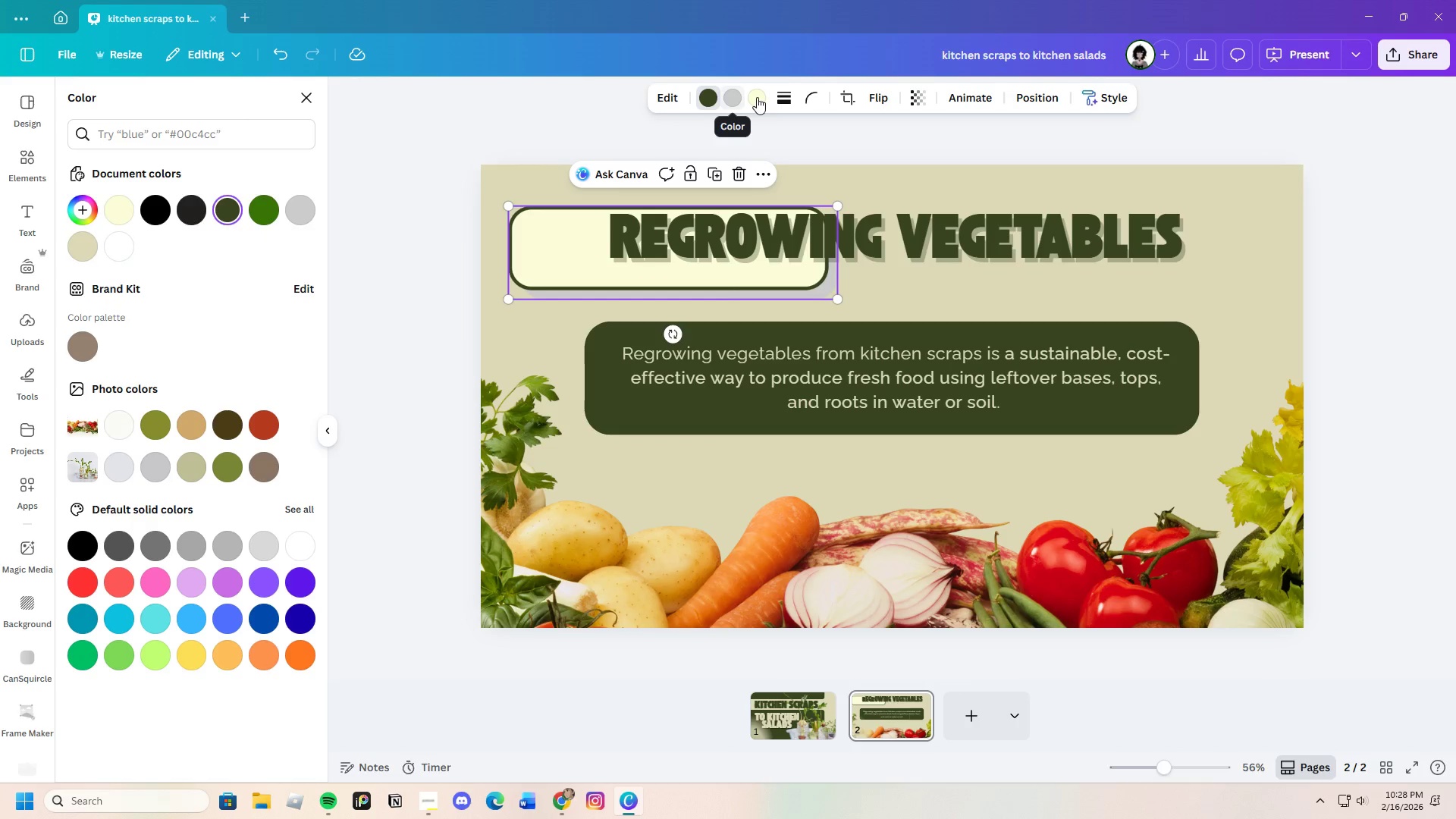 
left_click([758, 99])
 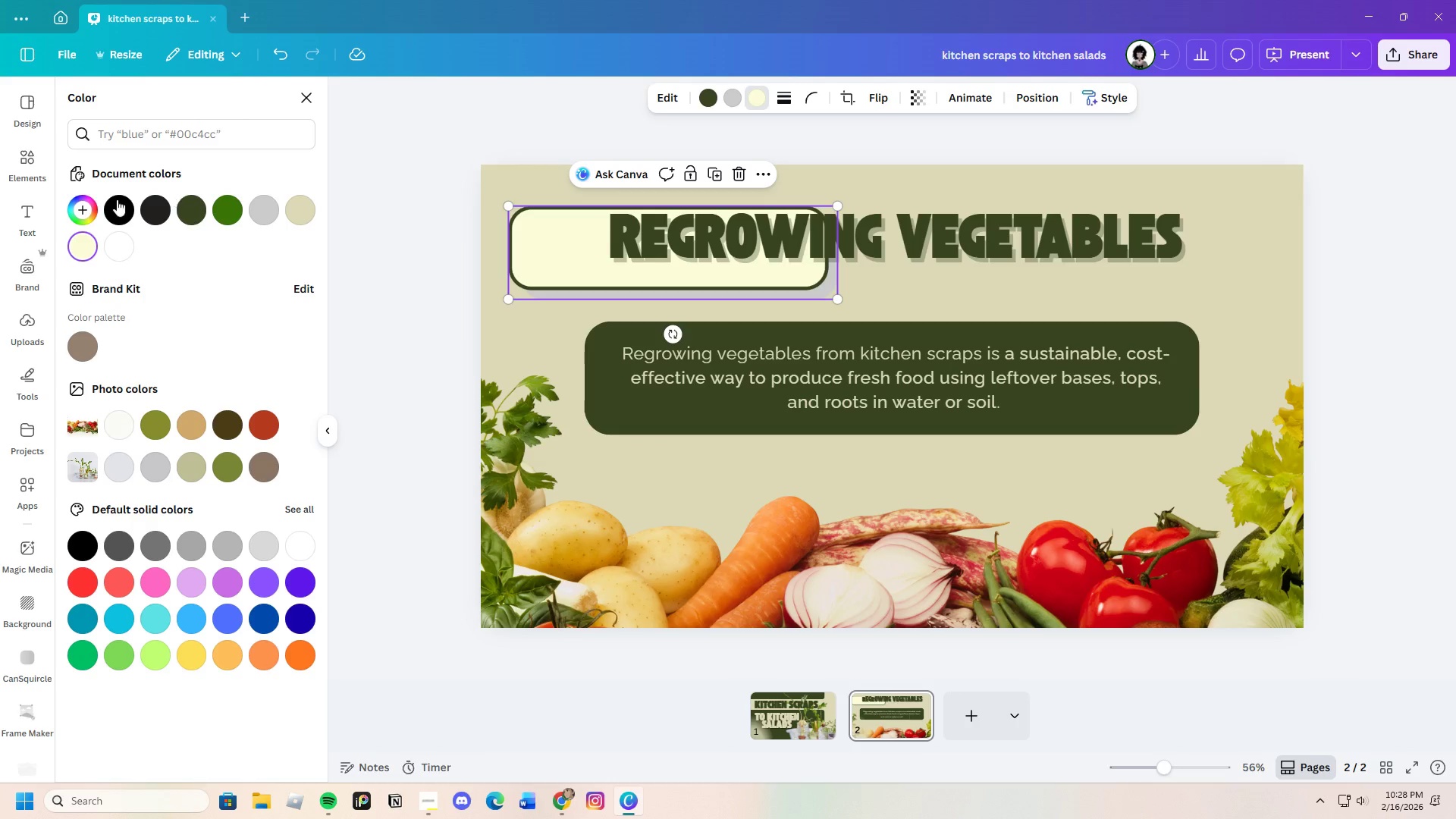 
left_click([87, 204])
 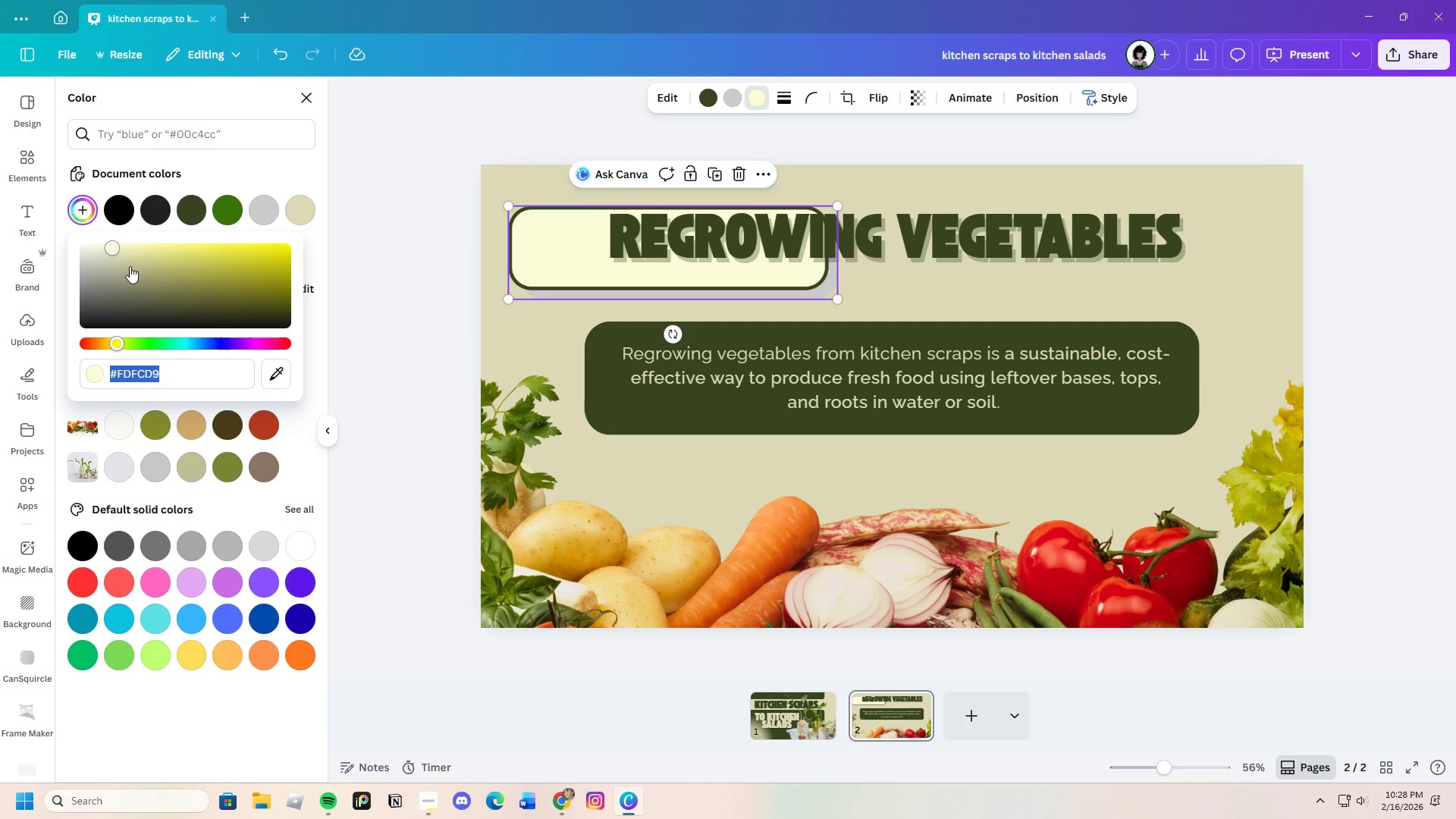 
left_click_drag(start_coordinate=[127, 262], to_coordinate=[101, 267])
 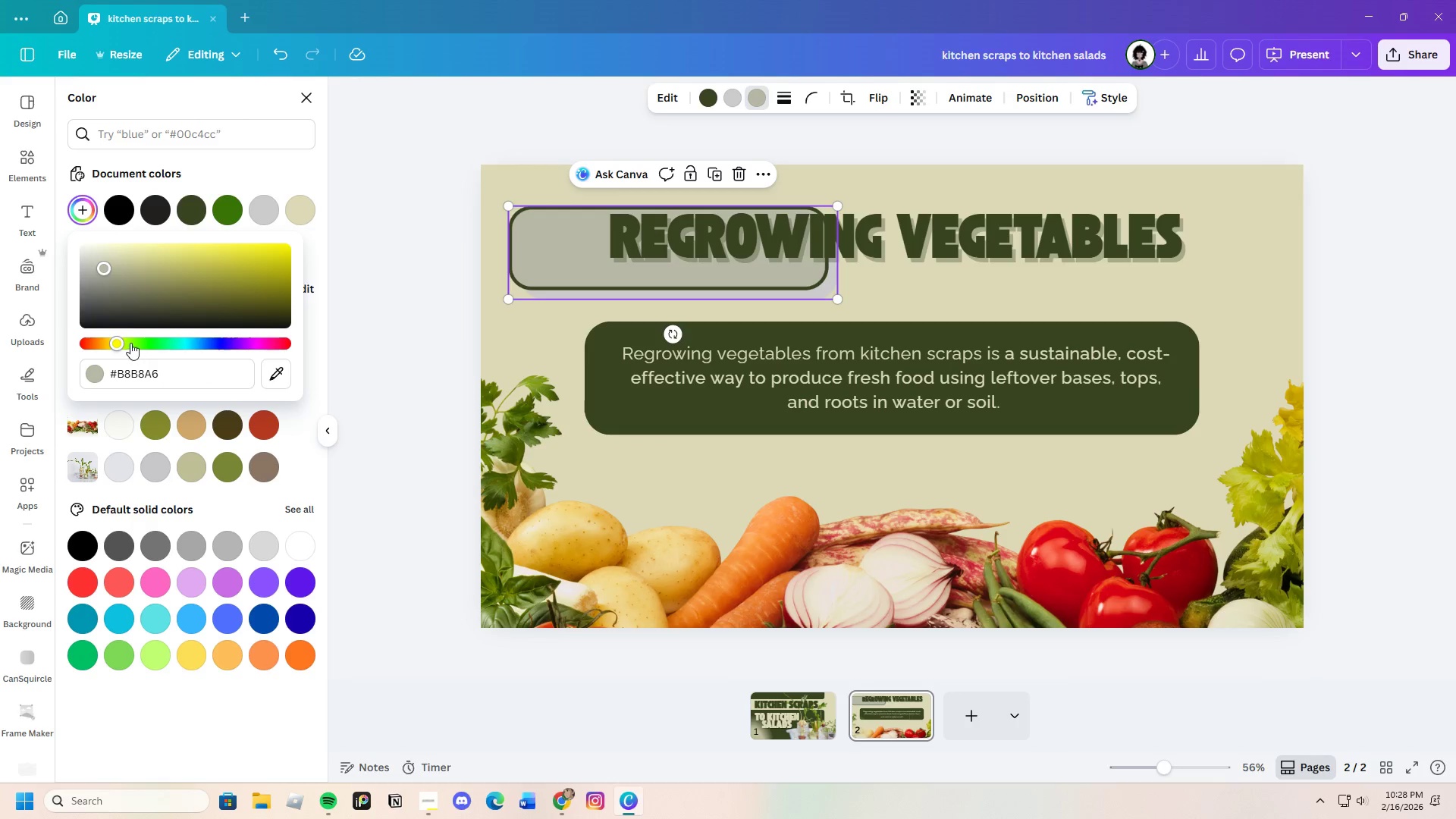 
left_click([130, 343])
 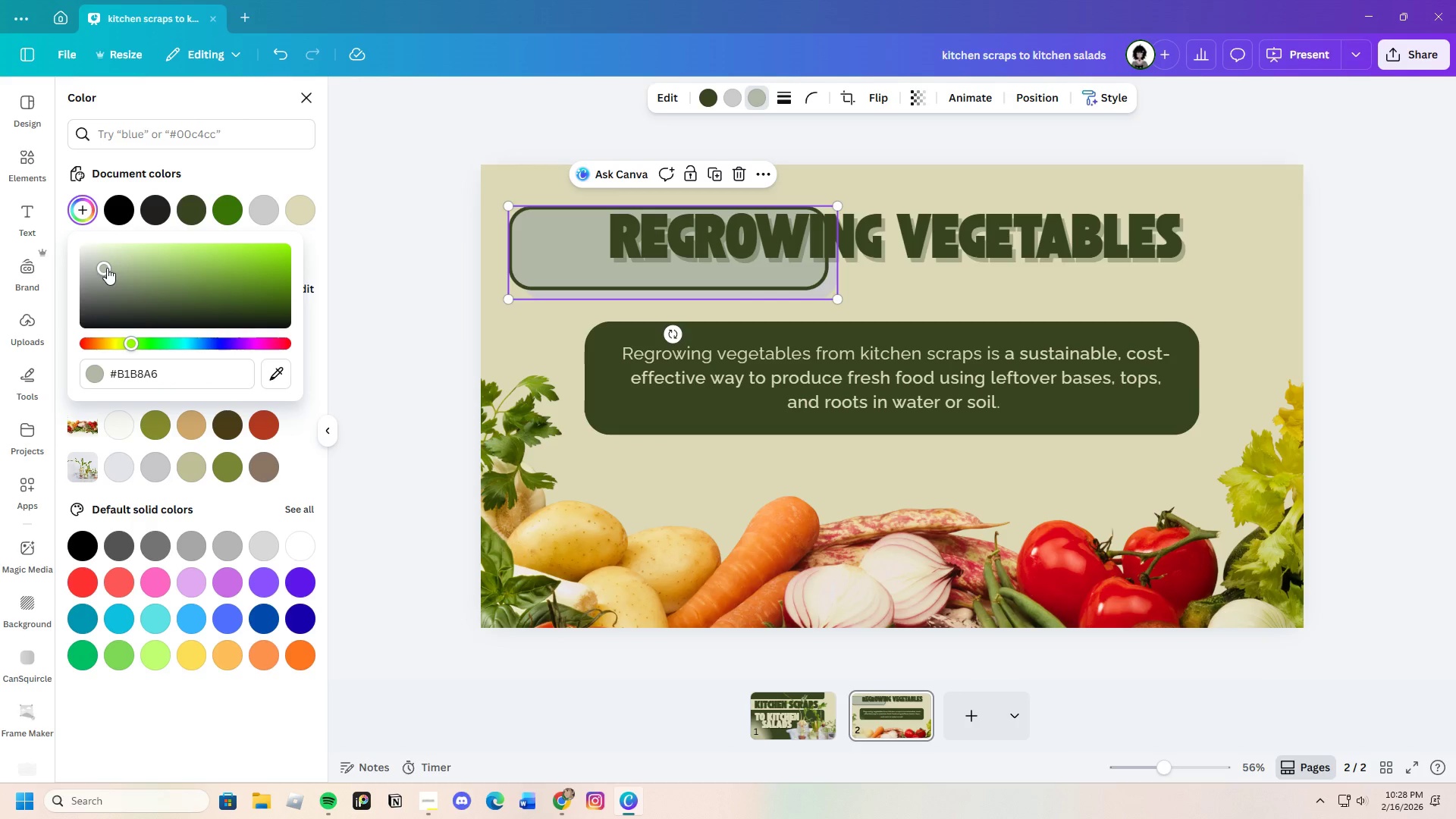 
left_click_drag(start_coordinate=[108, 268], to_coordinate=[103, 248])
 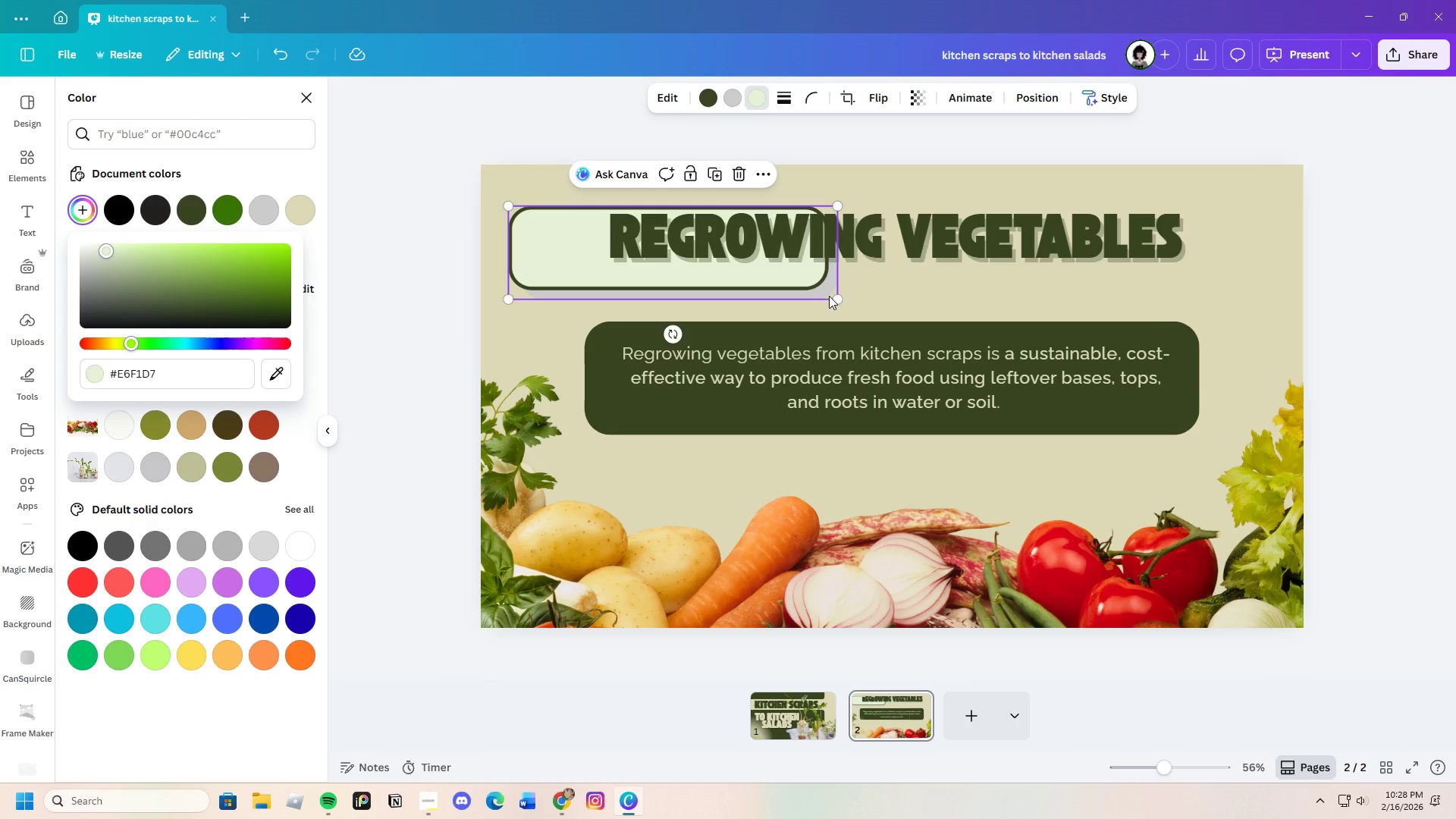 
left_click_drag(start_coordinate=[834, 296], to_coordinate=[838, 296])
 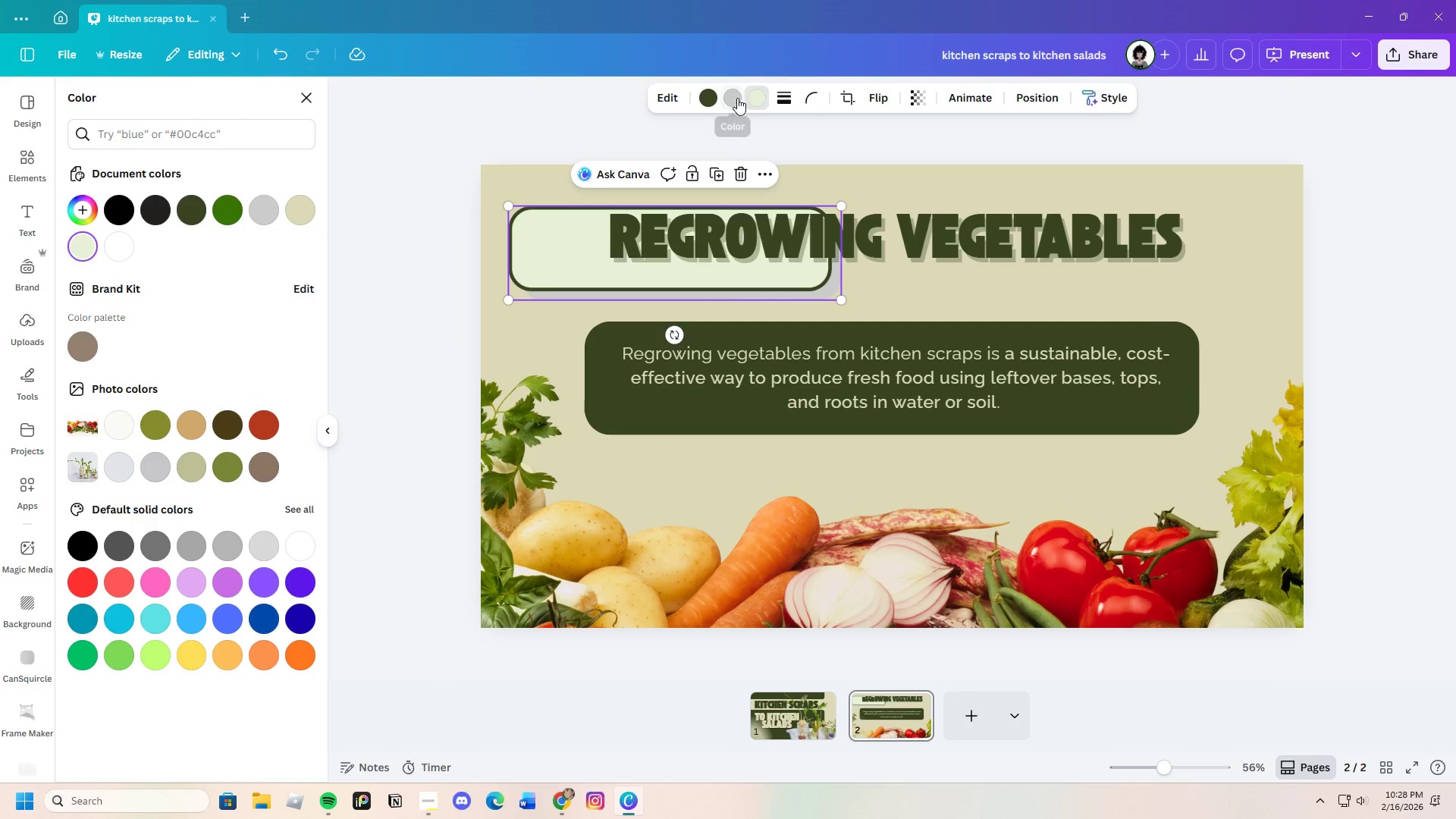 
left_click([736, 98])
 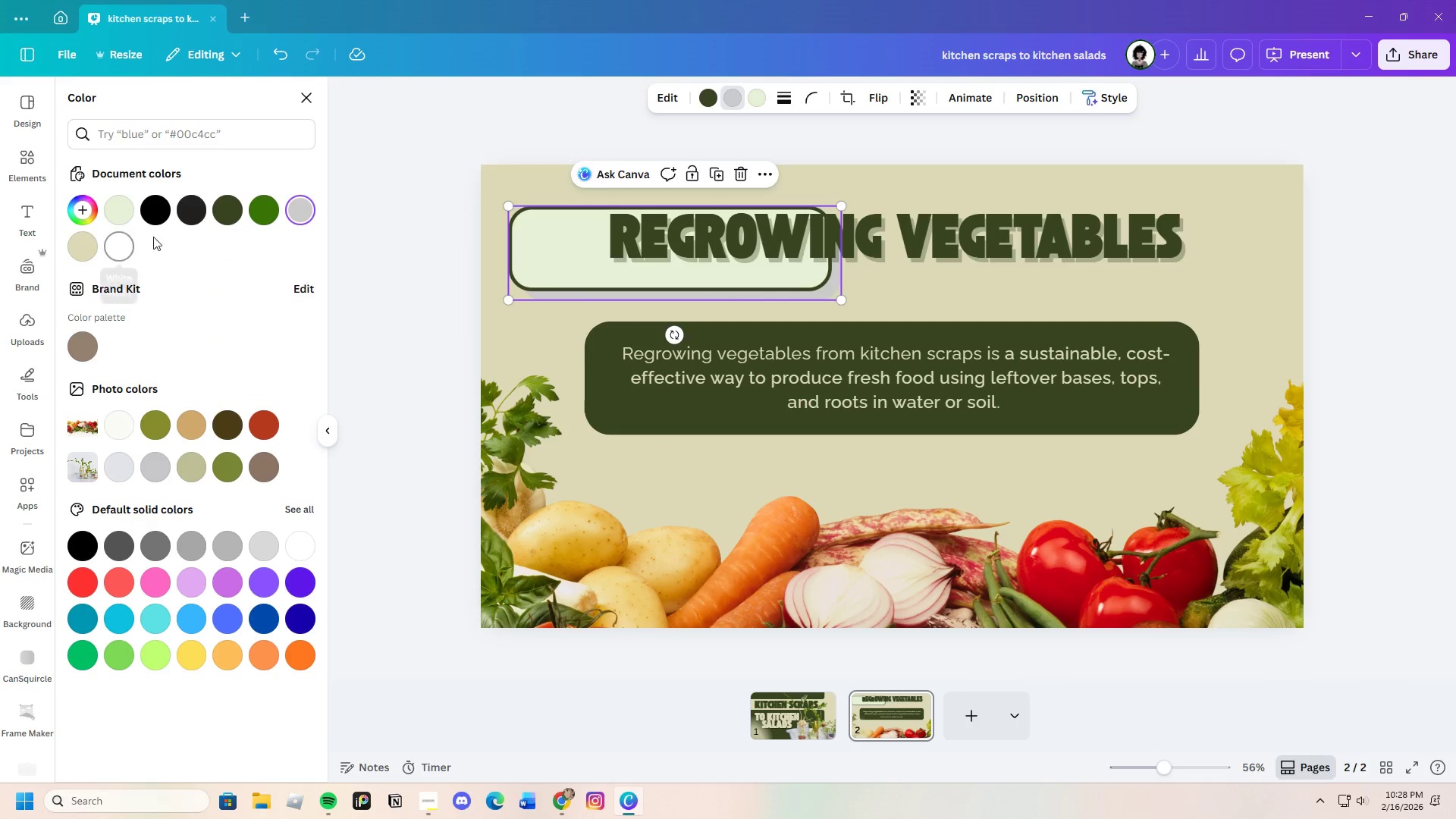 
left_click([260, 212])
 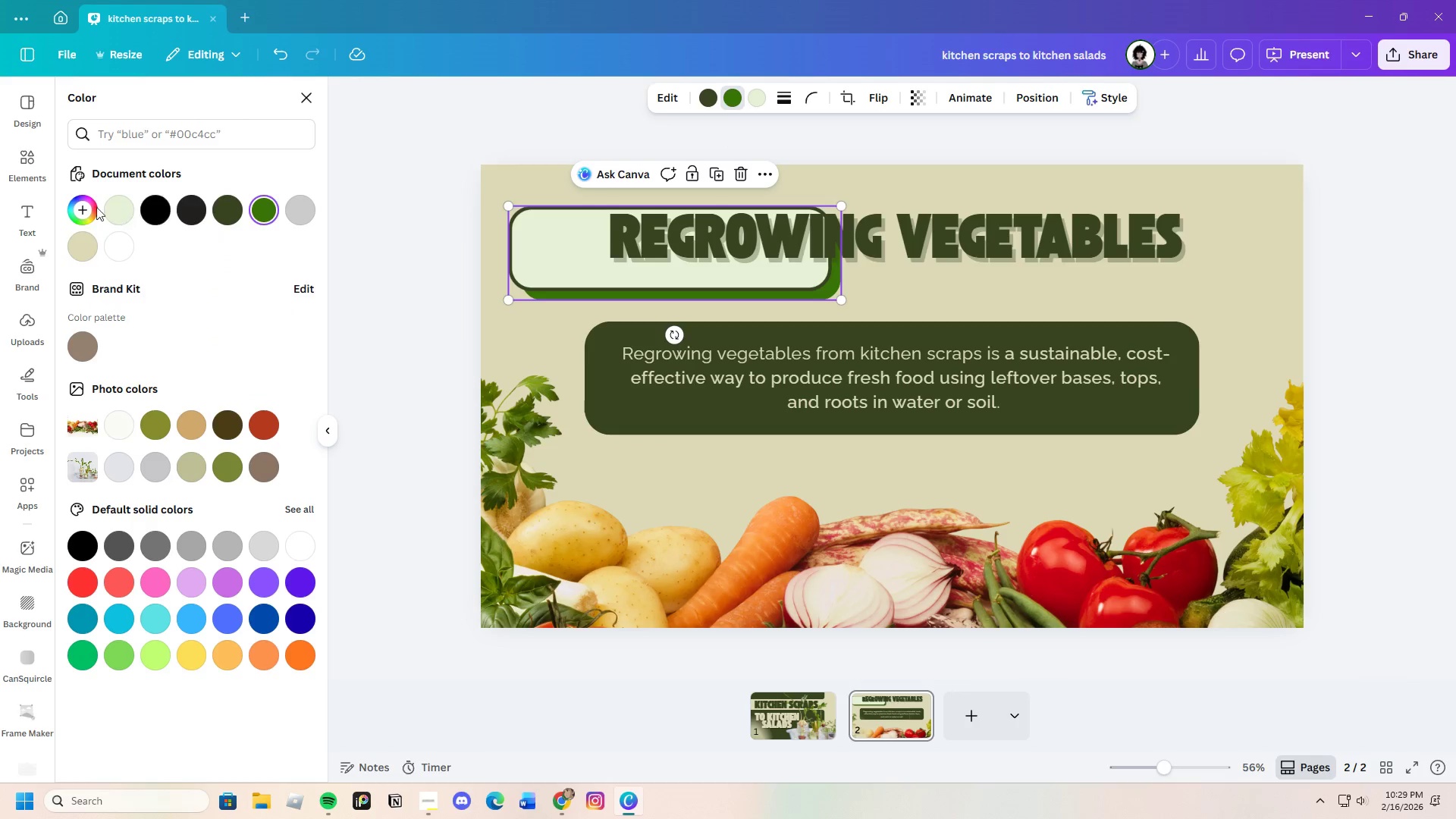 
left_click([86, 206])
 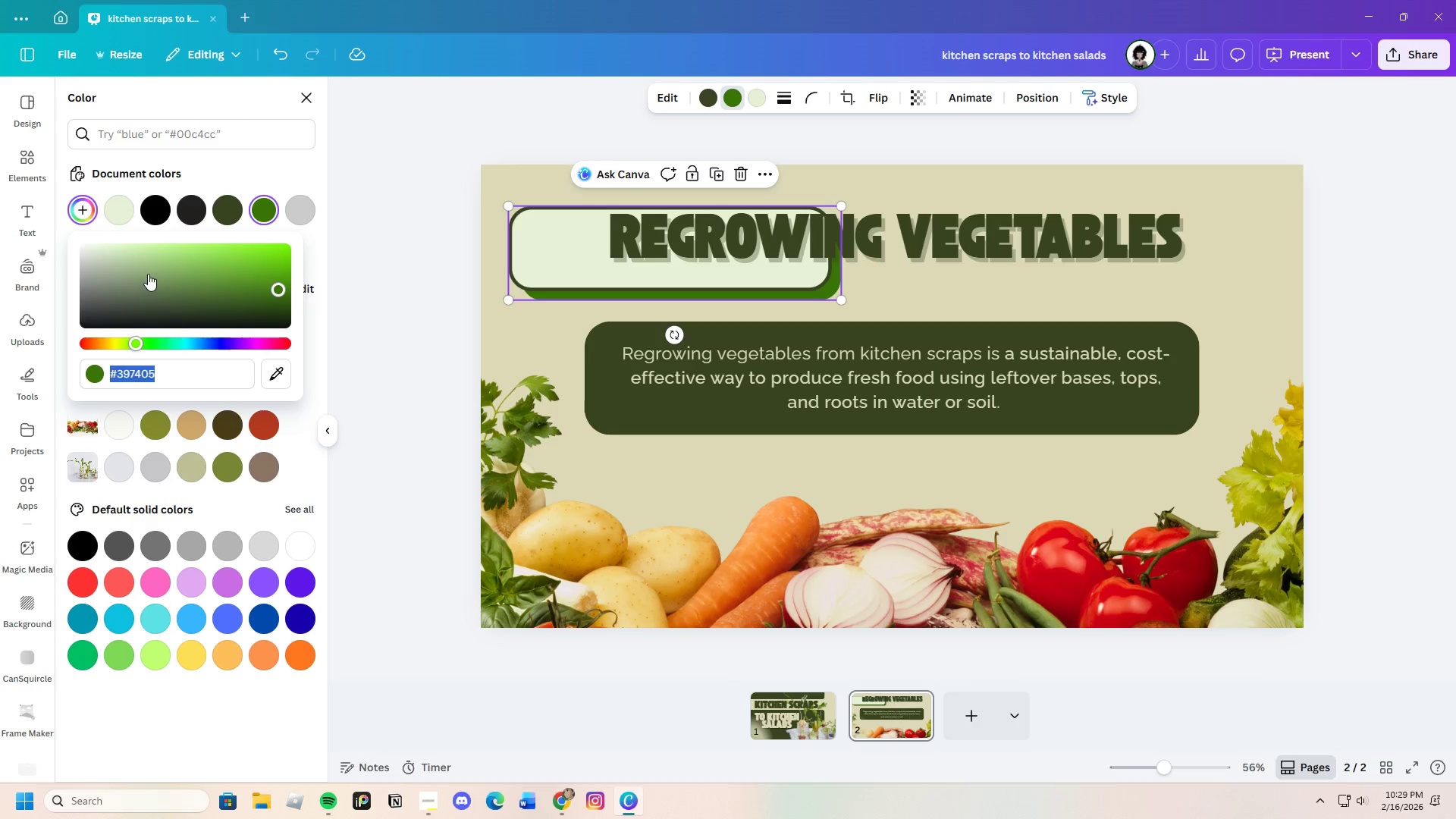 
left_click_drag(start_coordinate=[148, 274], to_coordinate=[138, 279])
 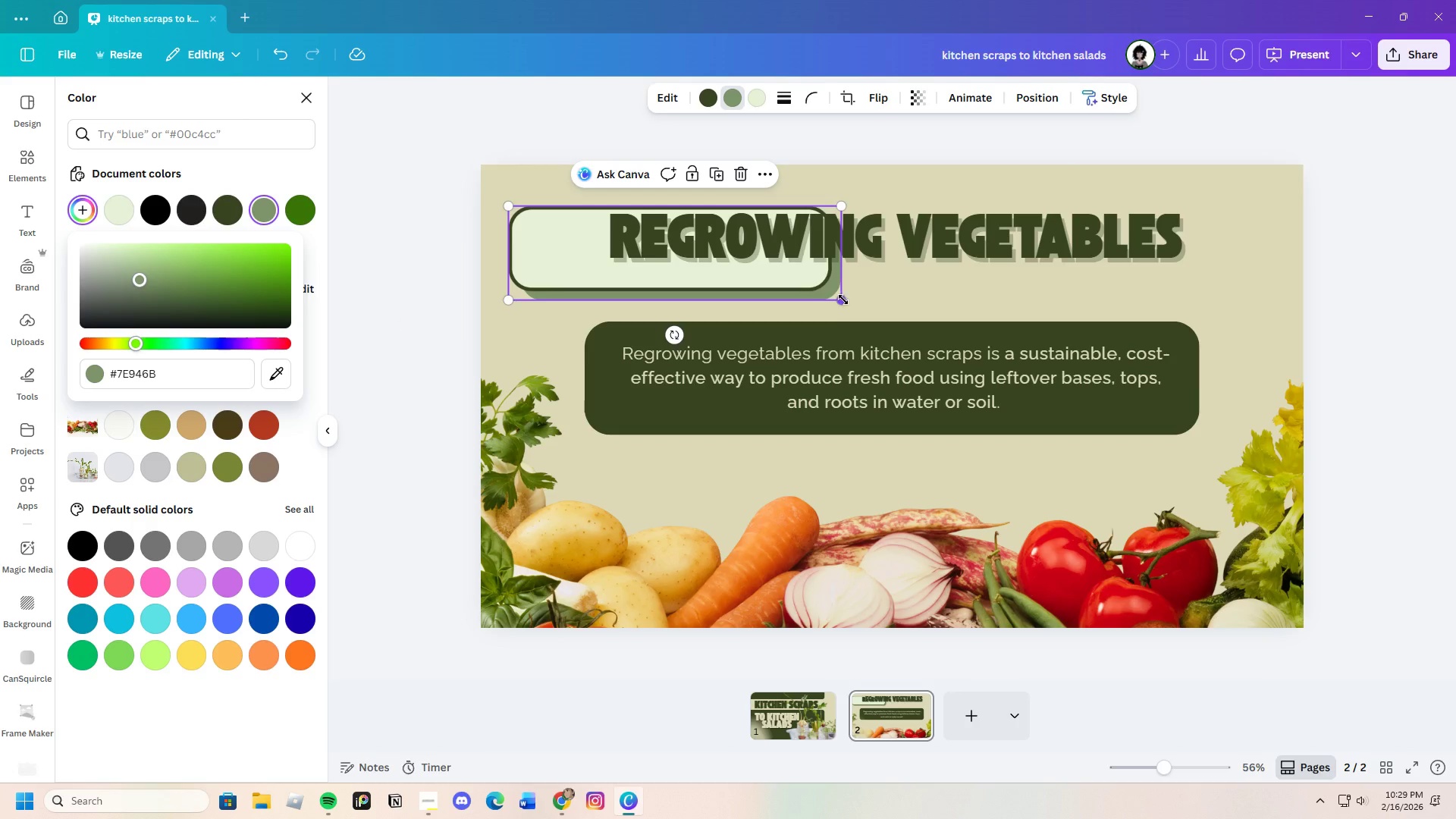 
left_click_drag(start_coordinate=[843, 299], to_coordinate=[1200, 290])
 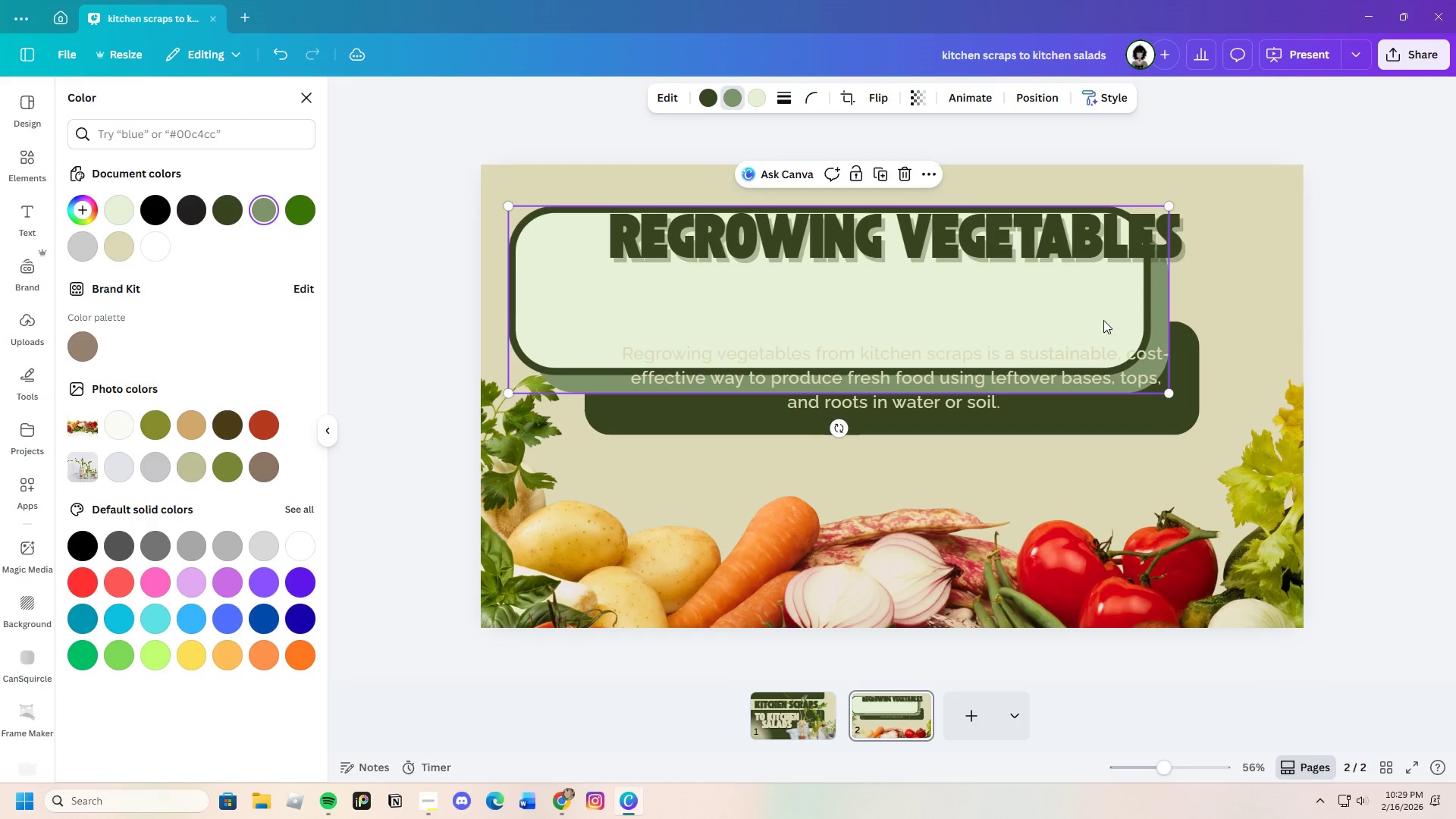 
left_click_drag(start_coordinate=[1103, 320], to_coordinate=[1130, 259])
 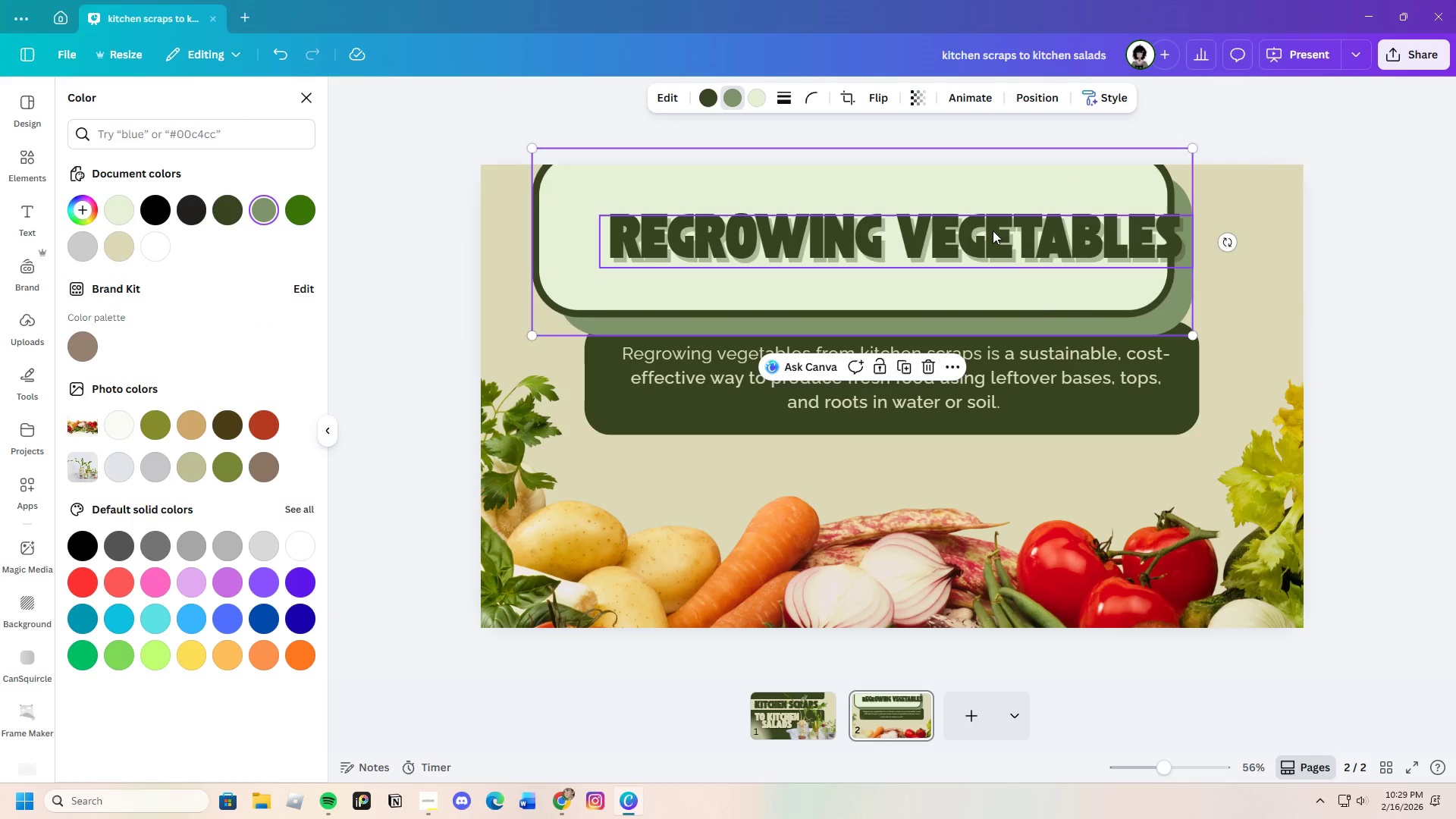 
left_click([927, 363])
 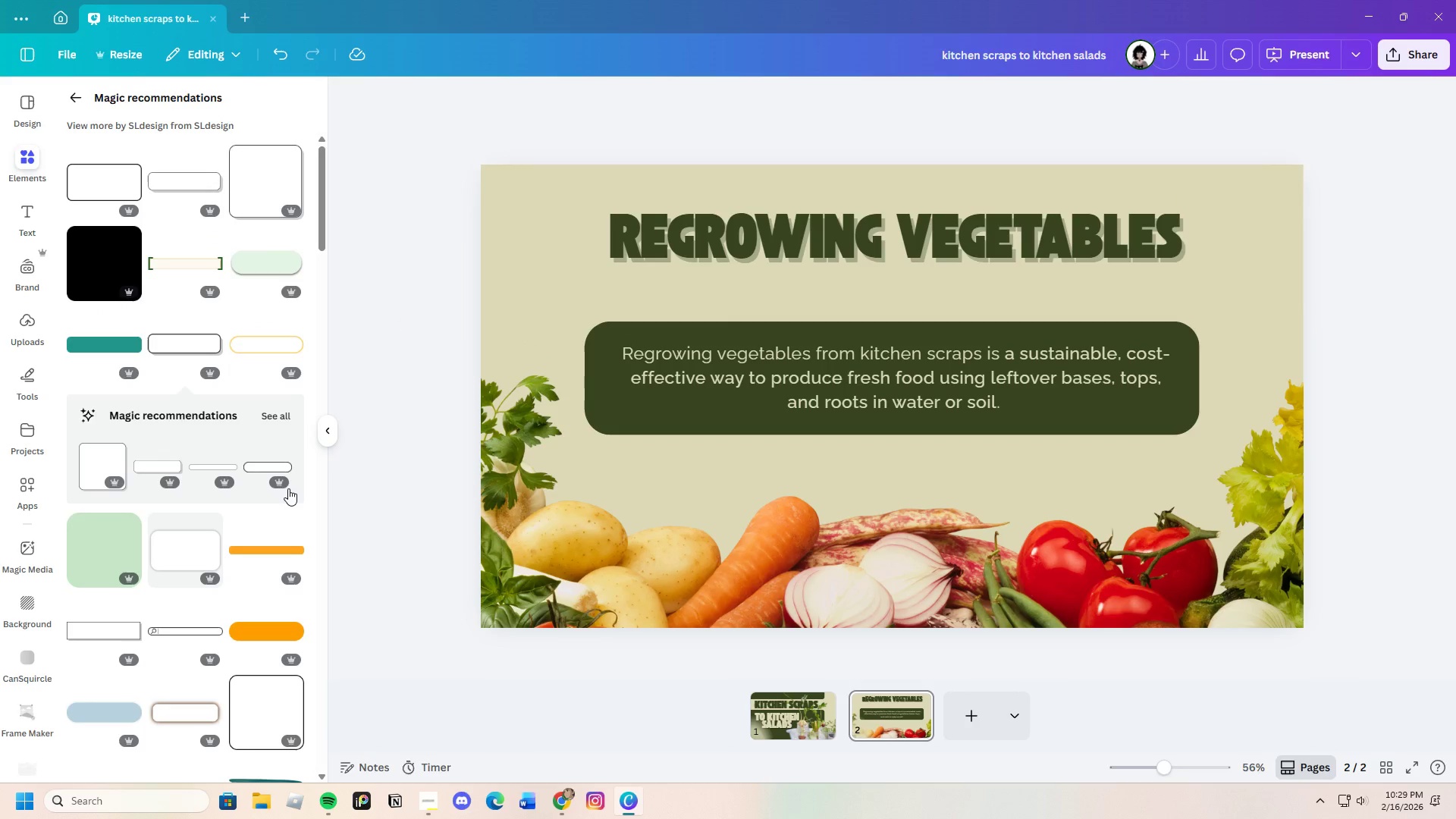 
left_click([276, 410])
 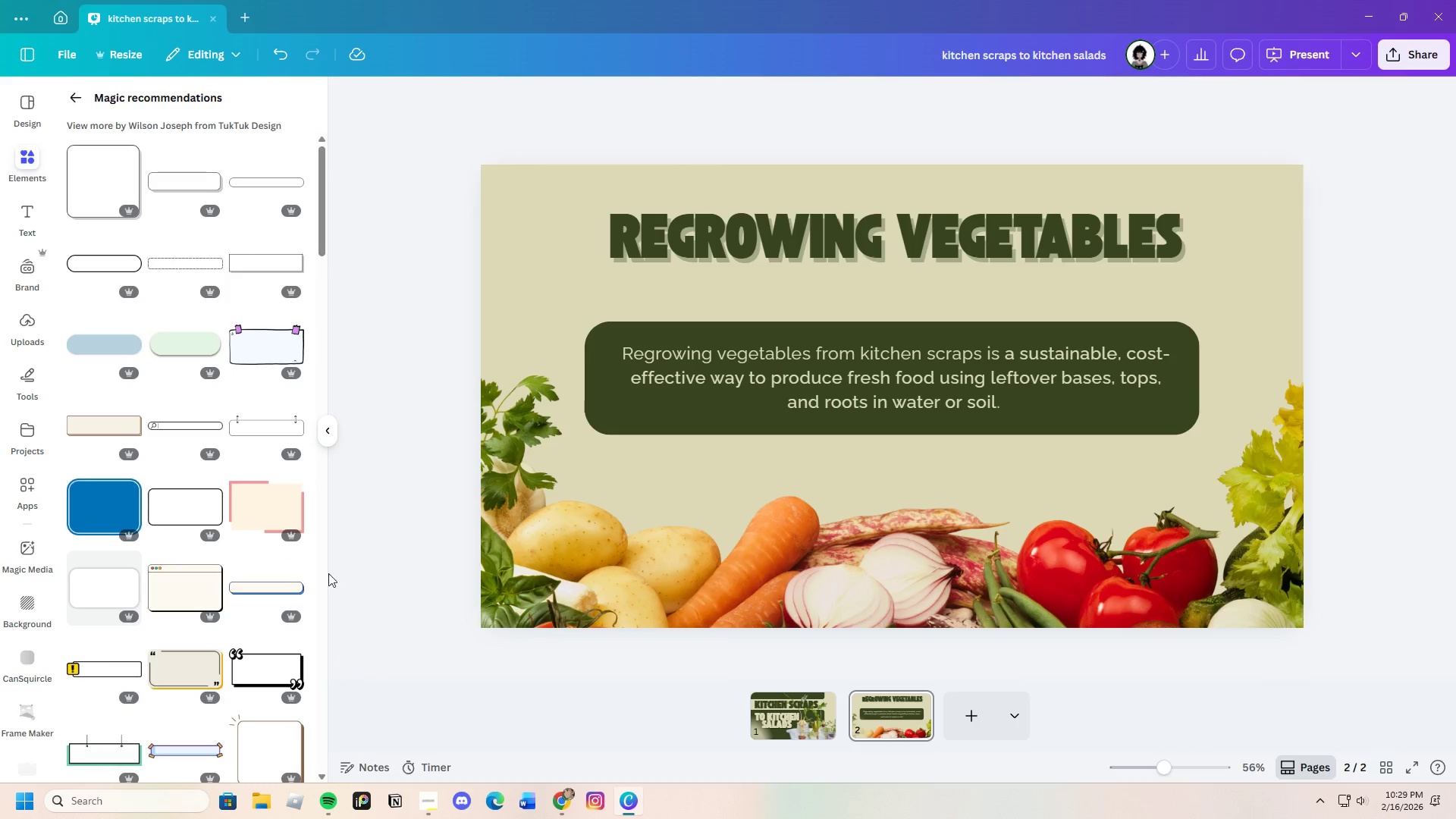 
wait(6.56)
 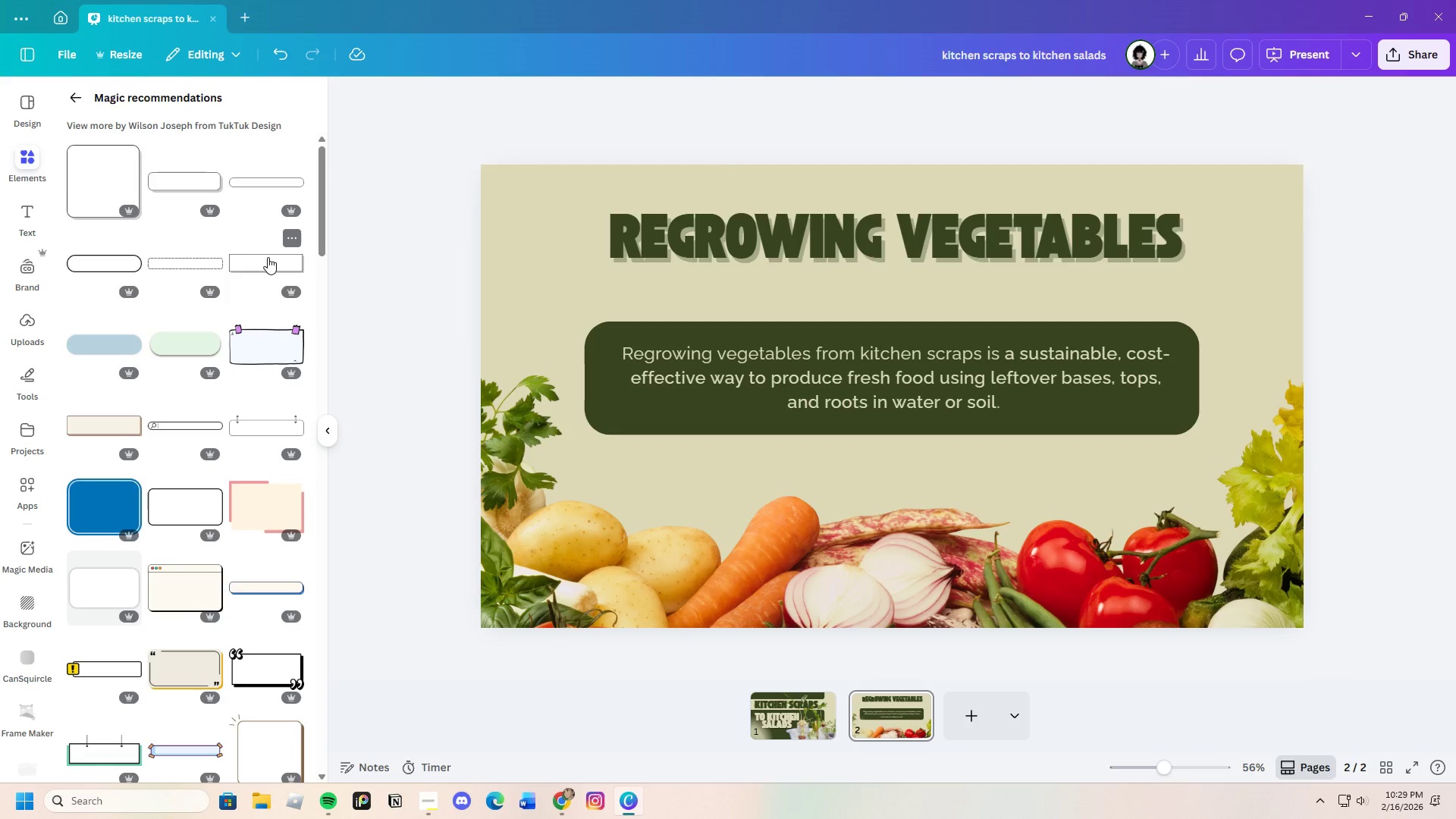 
left_click_drag(start_coordinate=[846, 428], to_coordinate=[682, 267])
 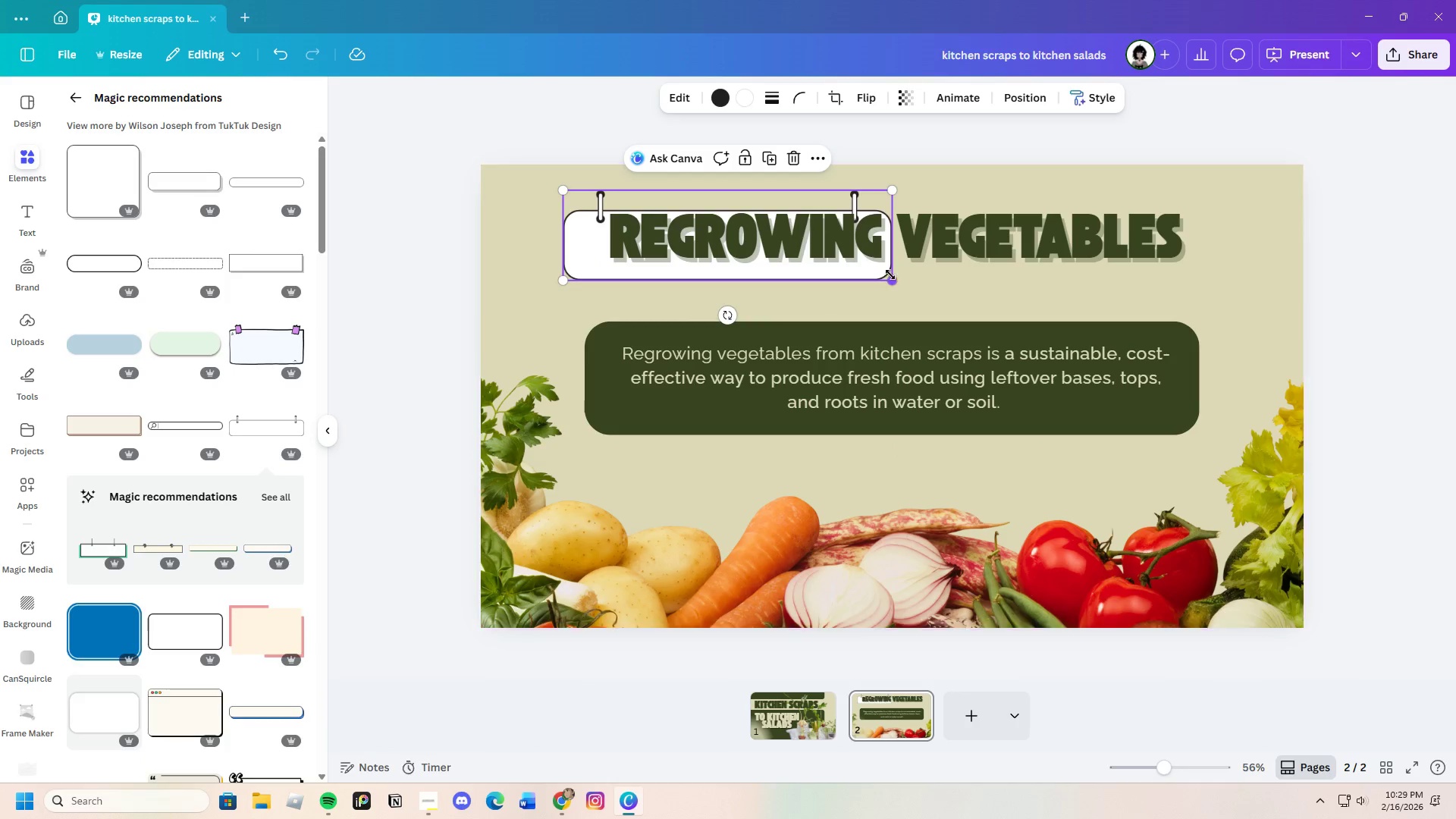 
left_click_drag(start_coordinate=[890, 275], to_coordinate=[1395, 274])
 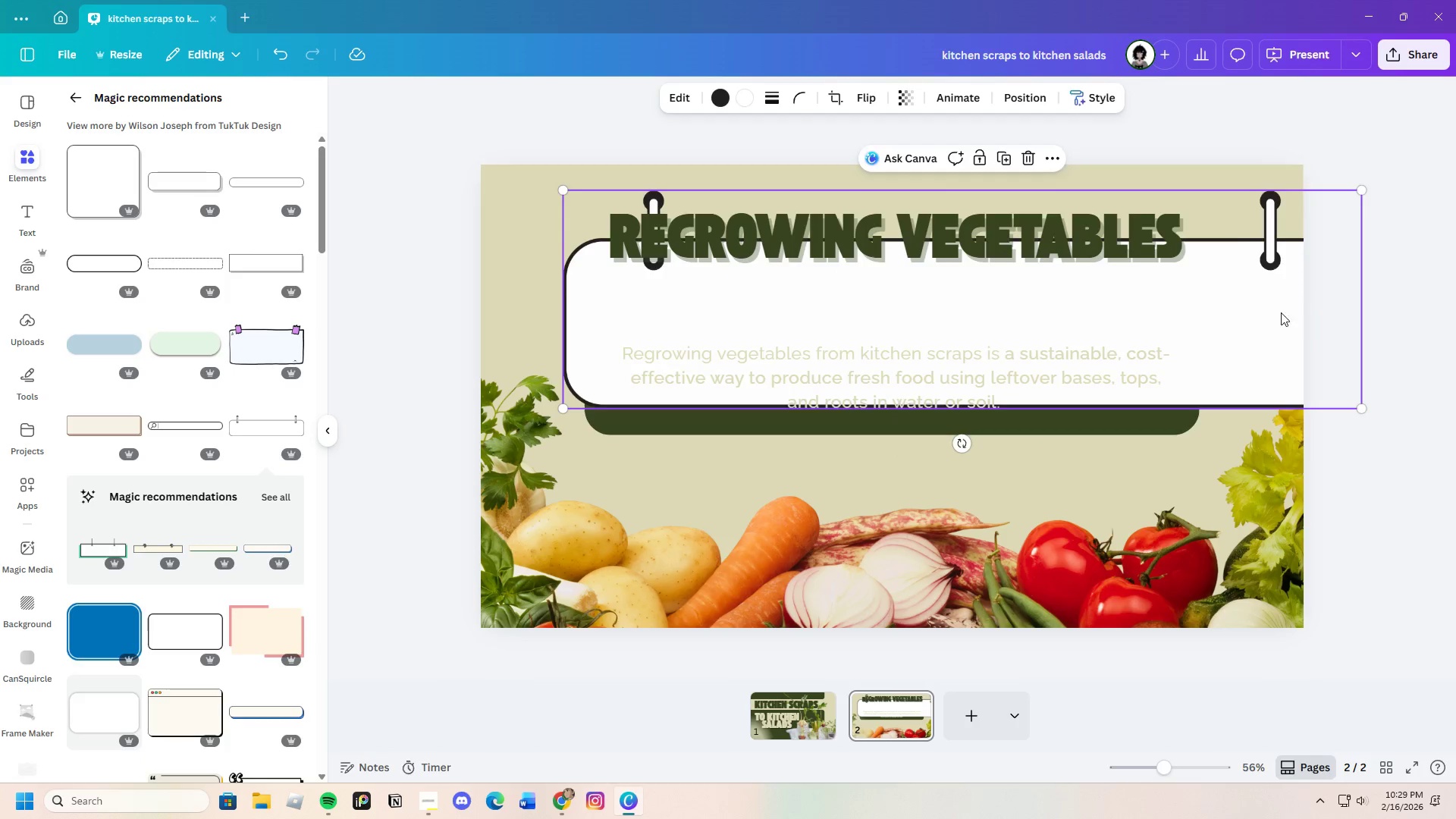 
left_click_drag(start_coordinate=[1285, 319], to_coordinate=[1214, 260])
 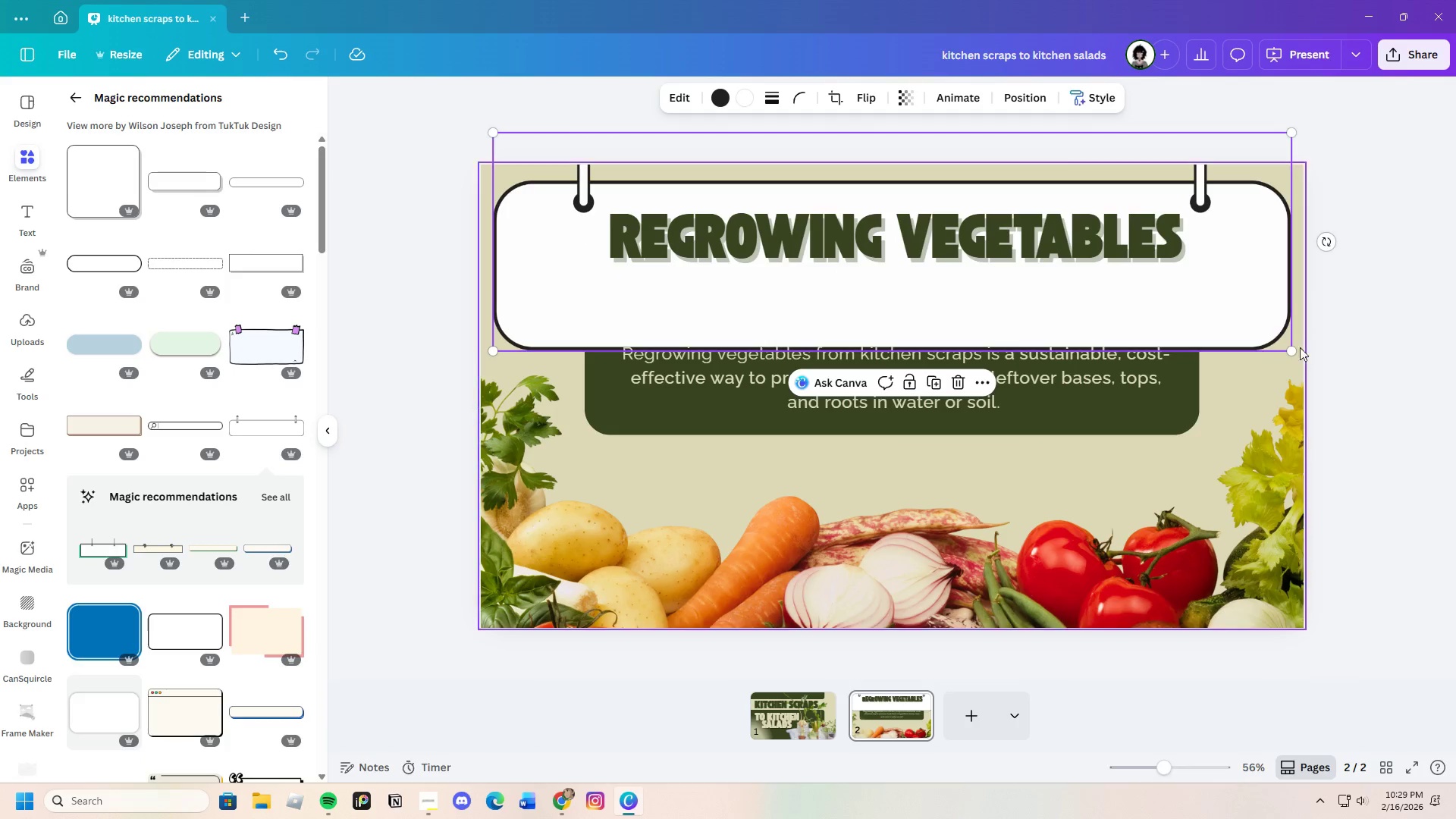 
left_click_drag(start_coordinate=[1292, 350], to_coordinate=[990, 296])
 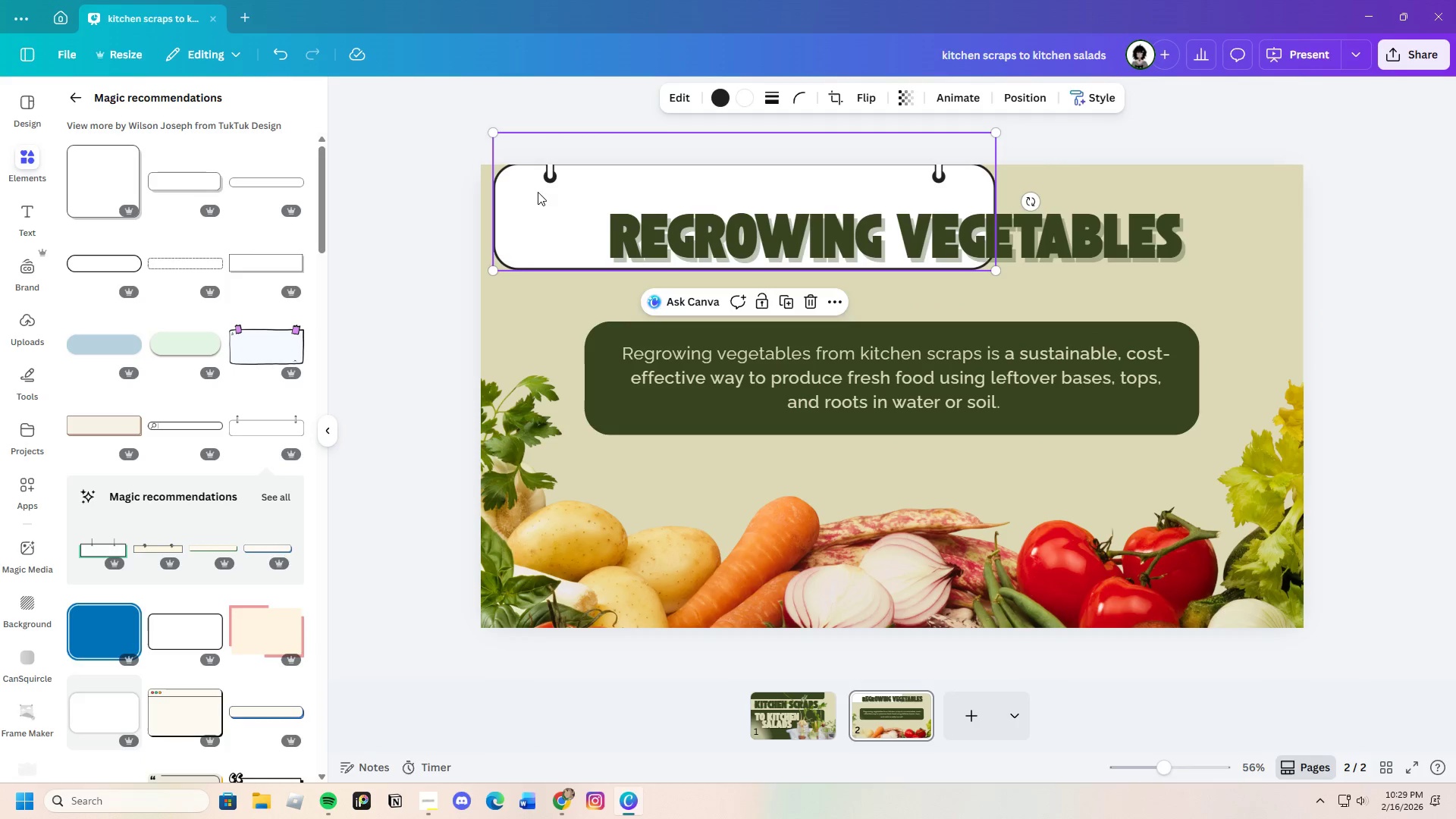 
left_click_drag(start_coordinate=[540, 193], to_coordinate=[641, 219])
 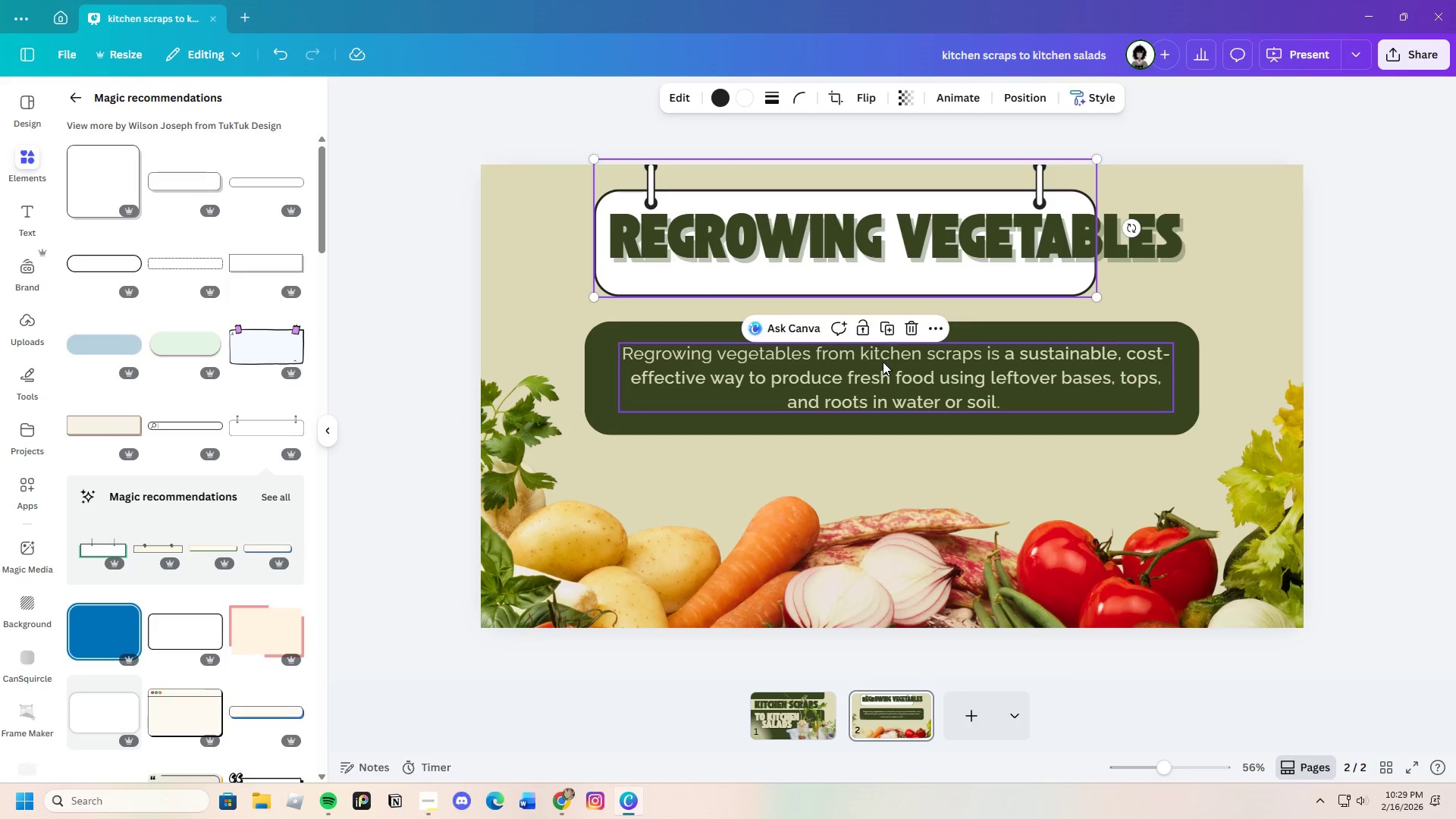 
left_click([908, 326])
 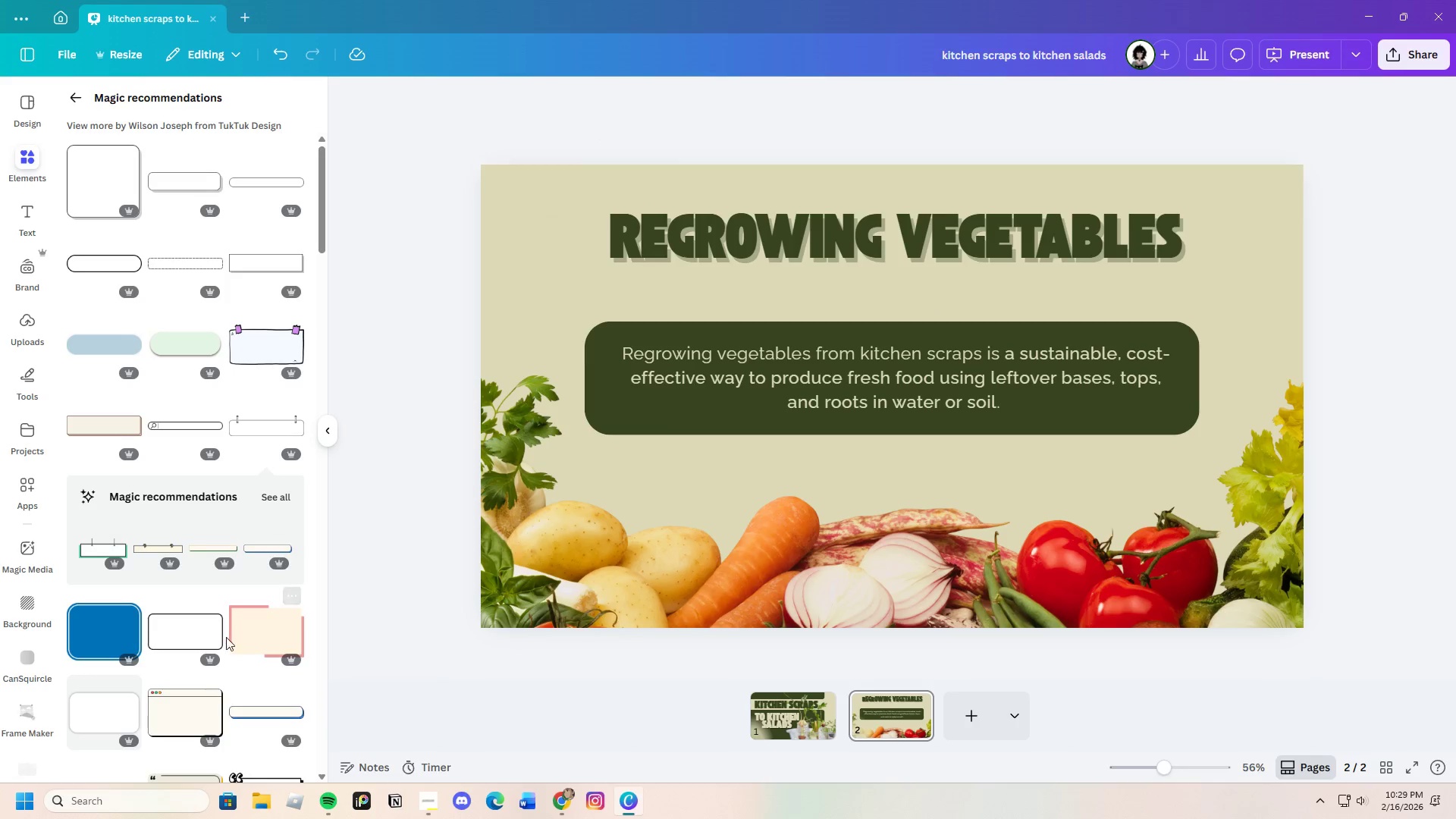 
scroll: coordinate [247, 648], scroll_direction: down, amount: 5.0
 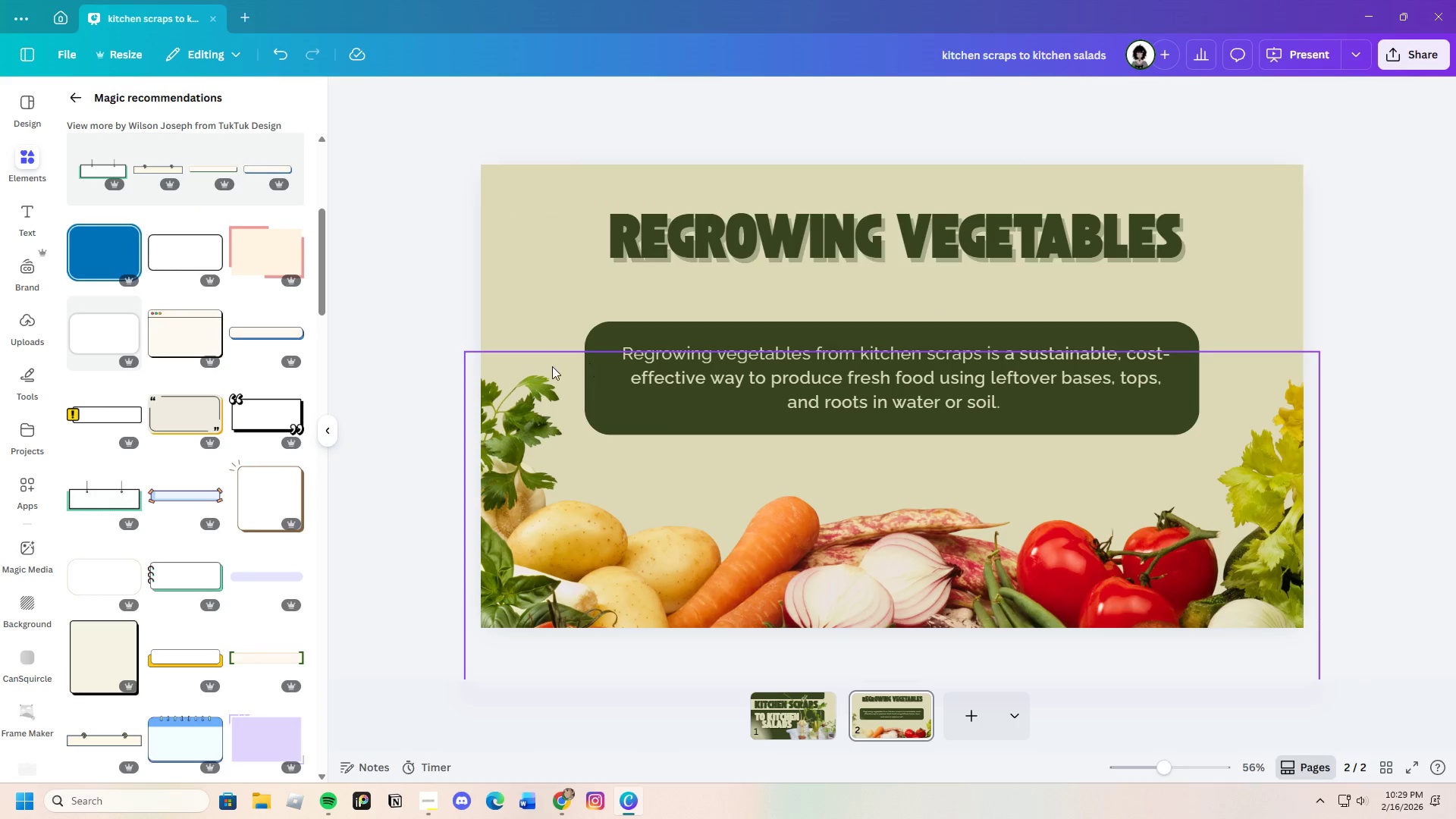 
left_click([252, 332])
 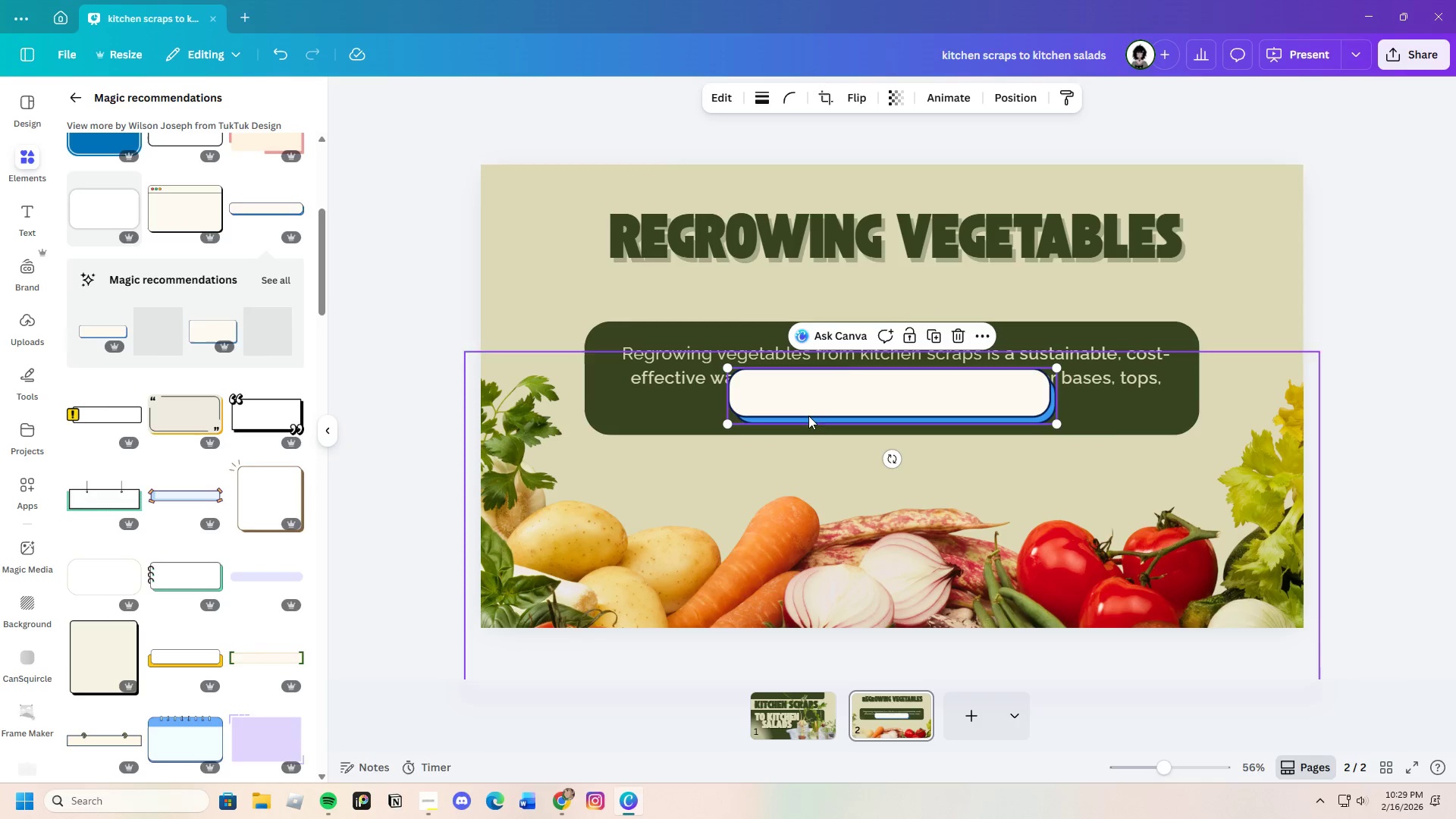 
left_click_drag(start_coordinate=[808, 399], to_coordinate=[643, 238])
 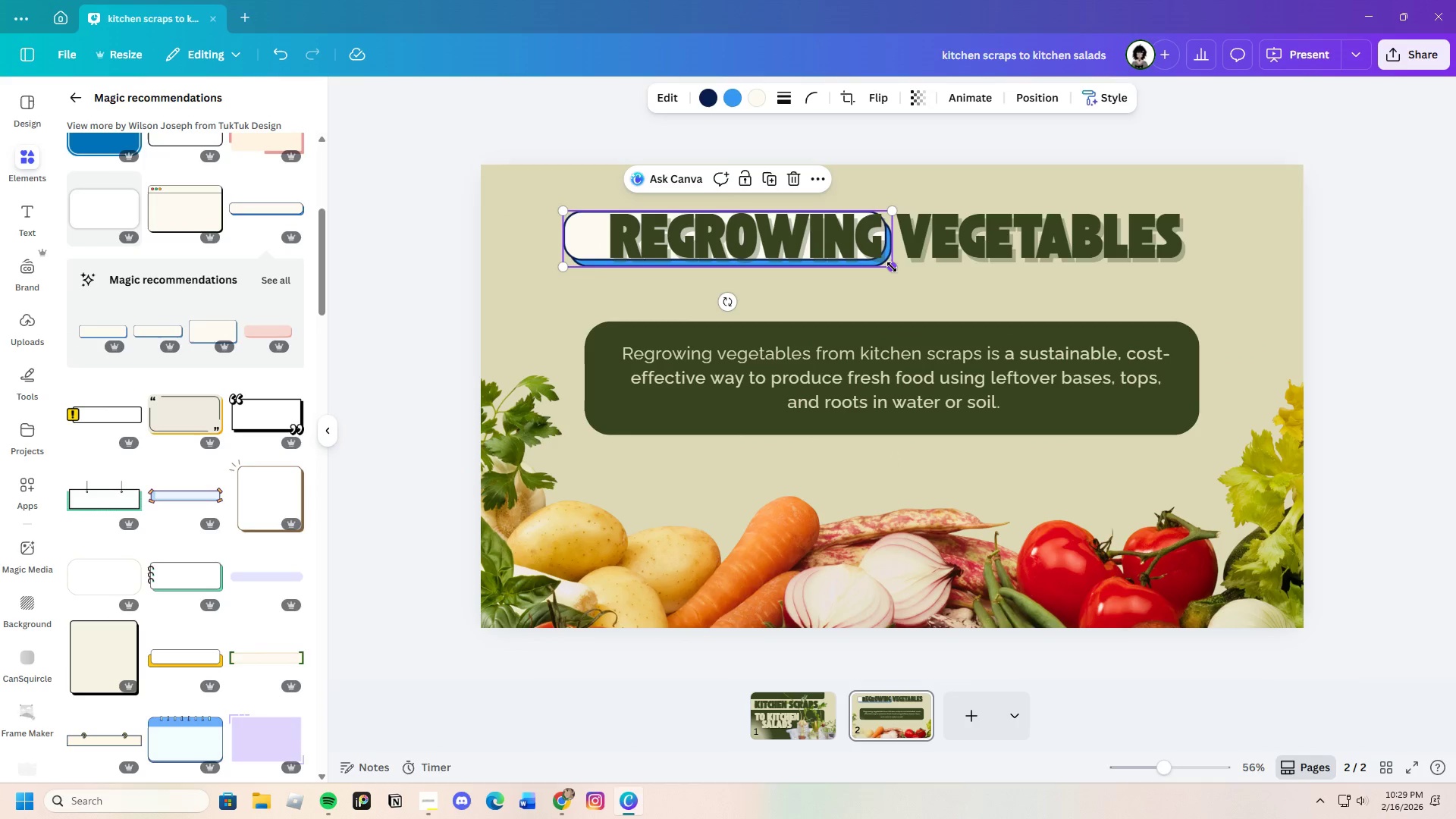 
left_click_drag(start_coordinate=[891, 265], to_coordinate=[1253, 268])
 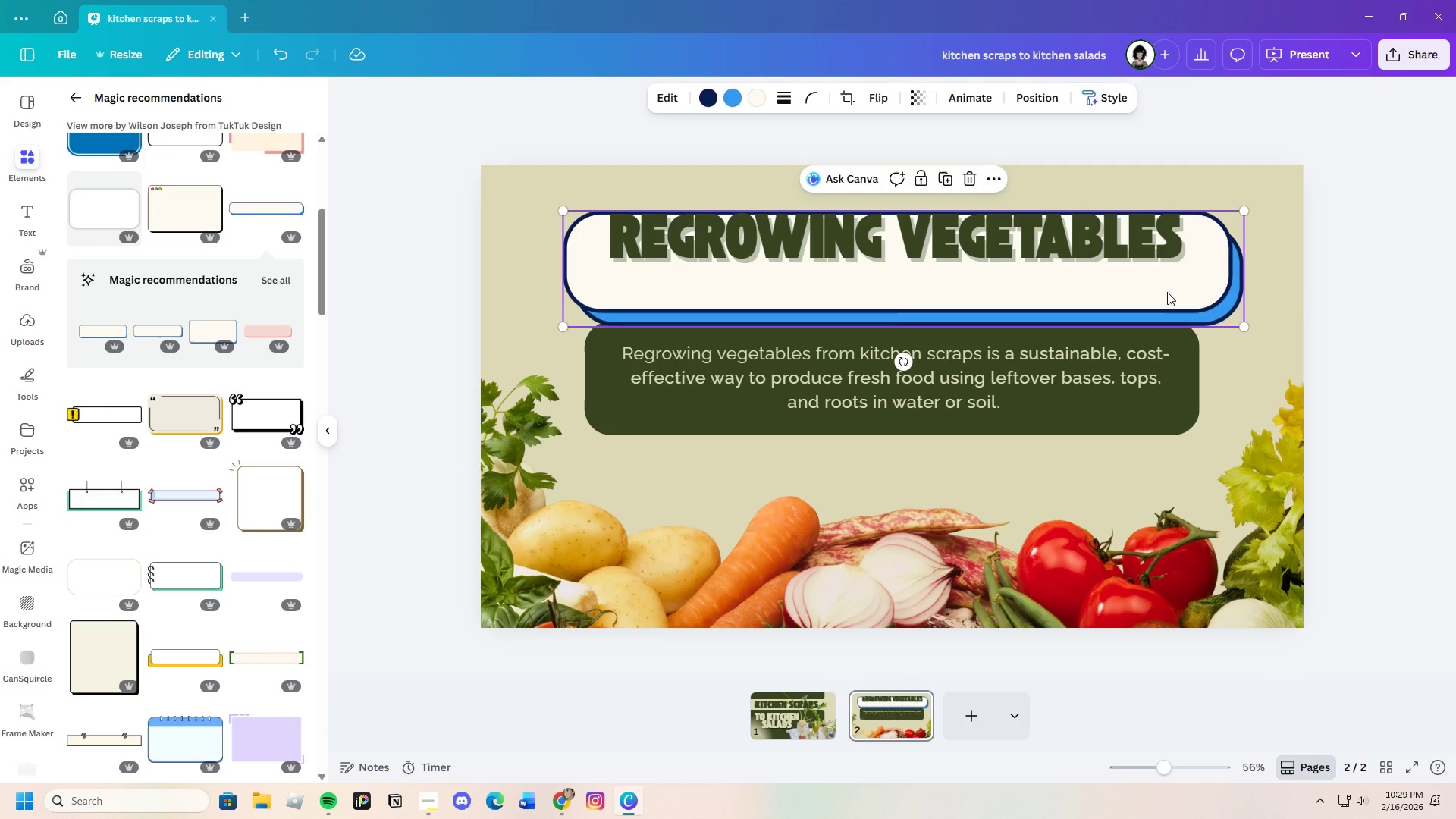 
left_click_drag(start_coordinate=[1167, 292], to_coordinate=[1149, 271])
 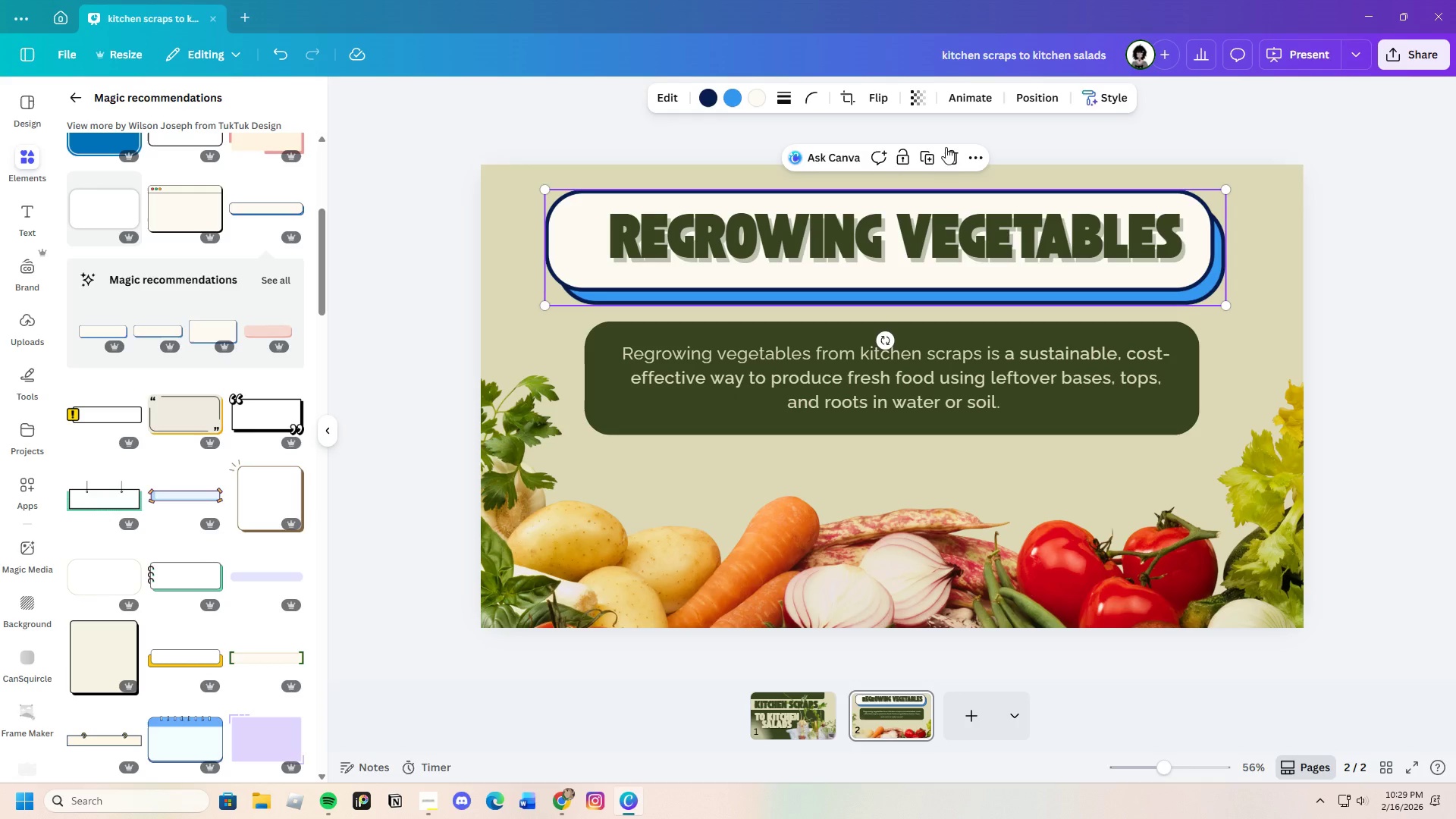 
left_click([962, 164])
 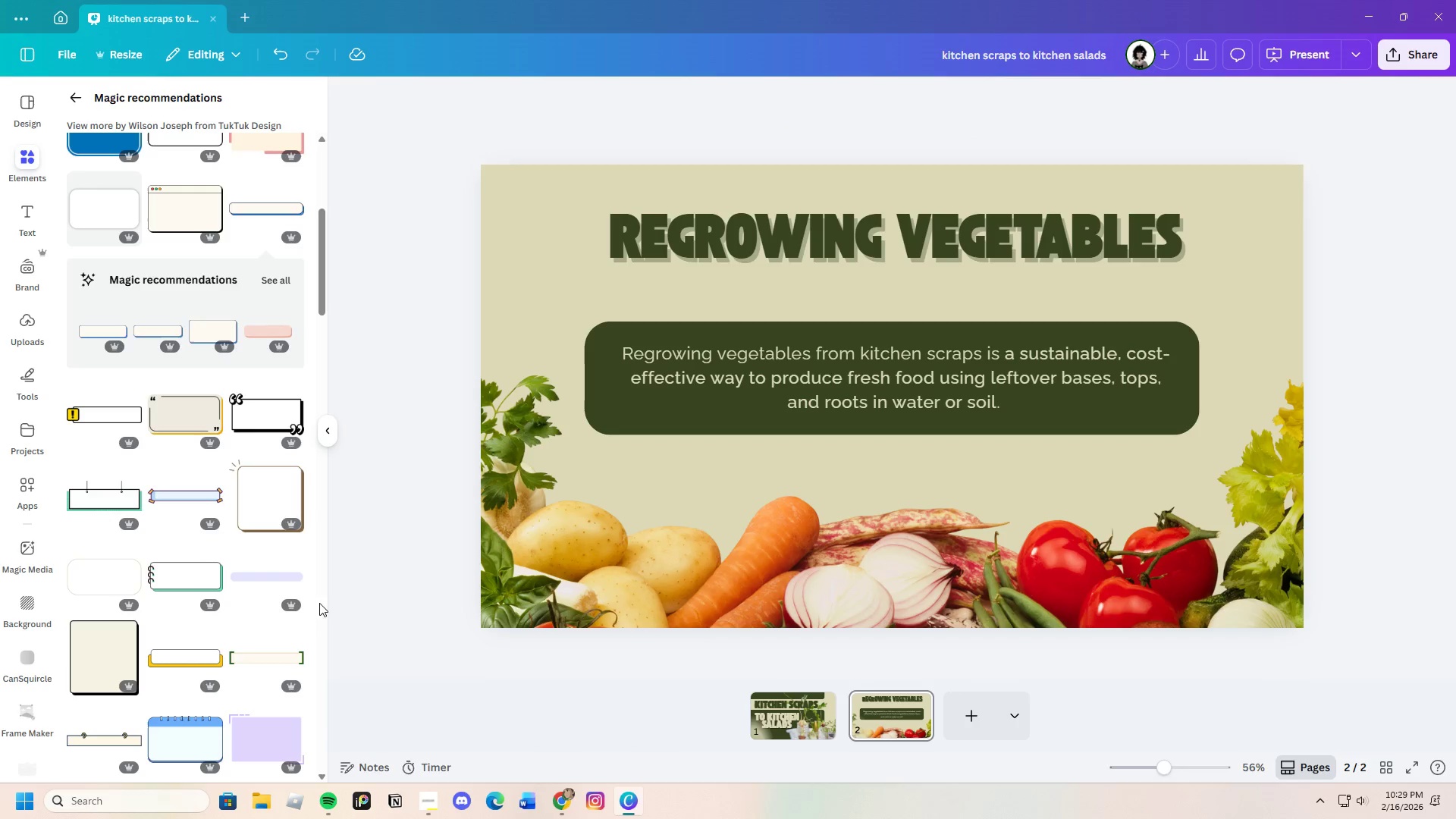 
scroll: coordinate [278, 634], scroll_direction: down, amount: 3.0
 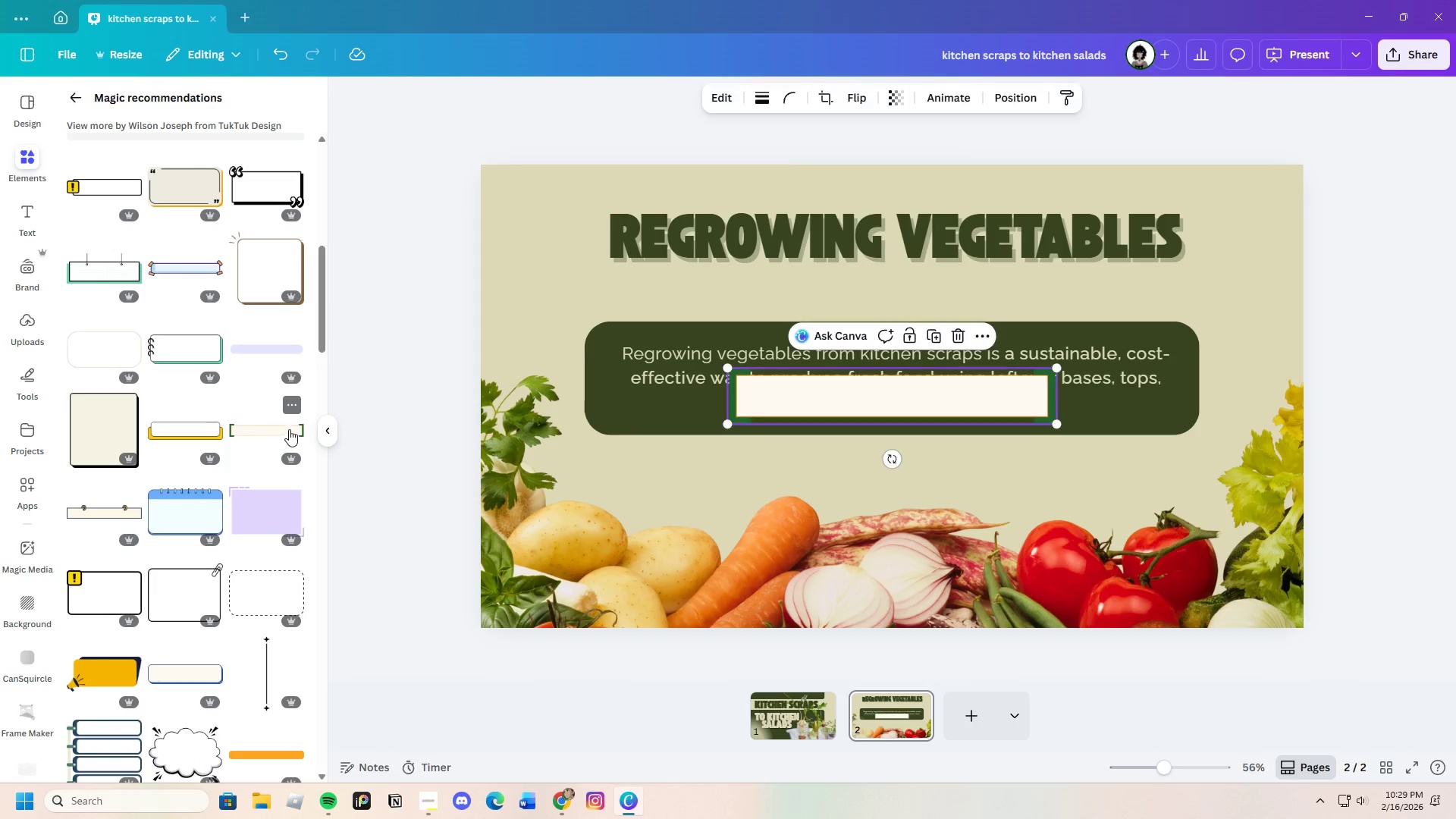 
left_click_drag(start_coordinate=[849, 408], to_coordinate=[677, 243])
 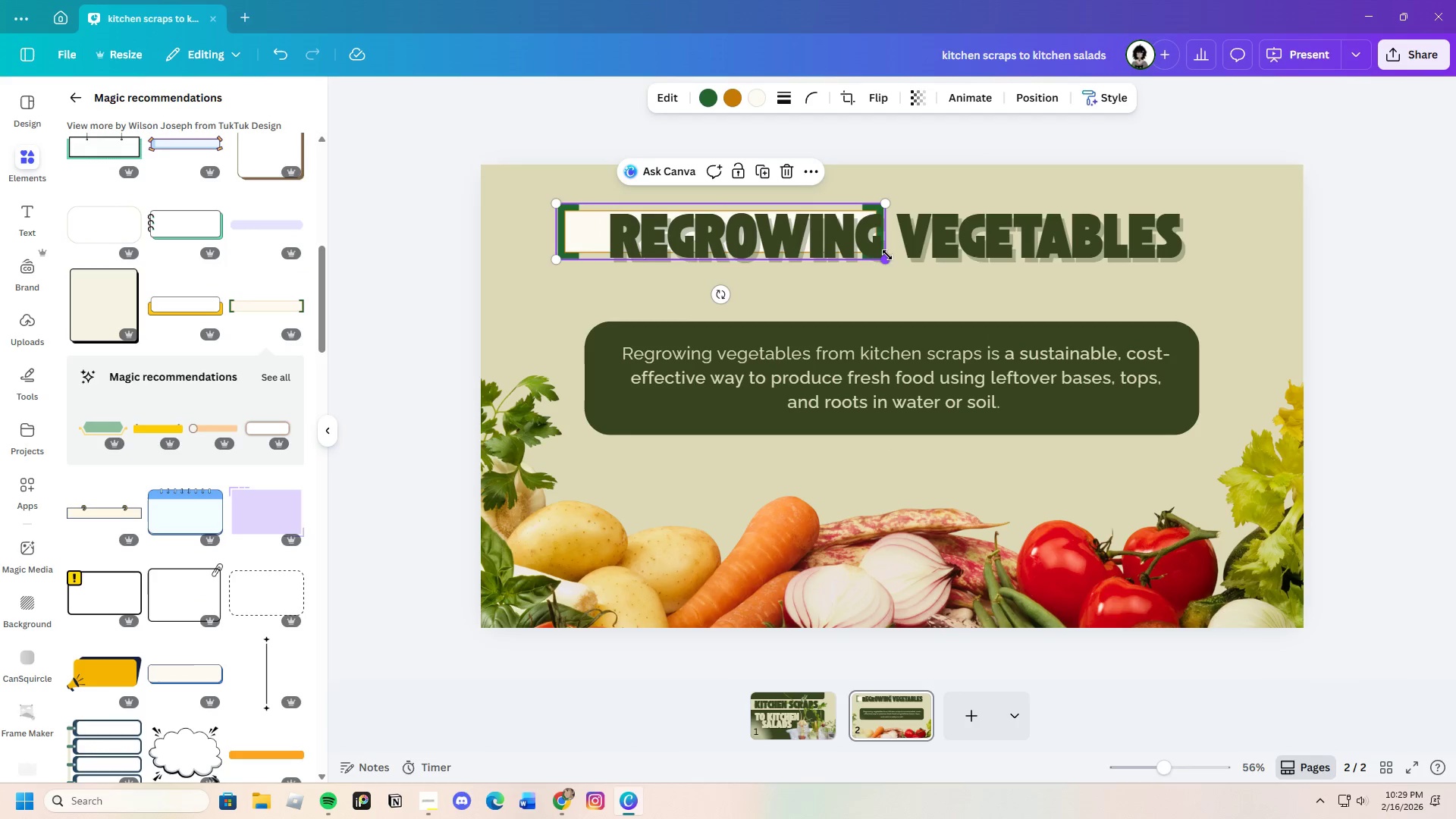 
left_click_drag(start_coordinate=[888, 254], to_coordinate=[1266, 228])
 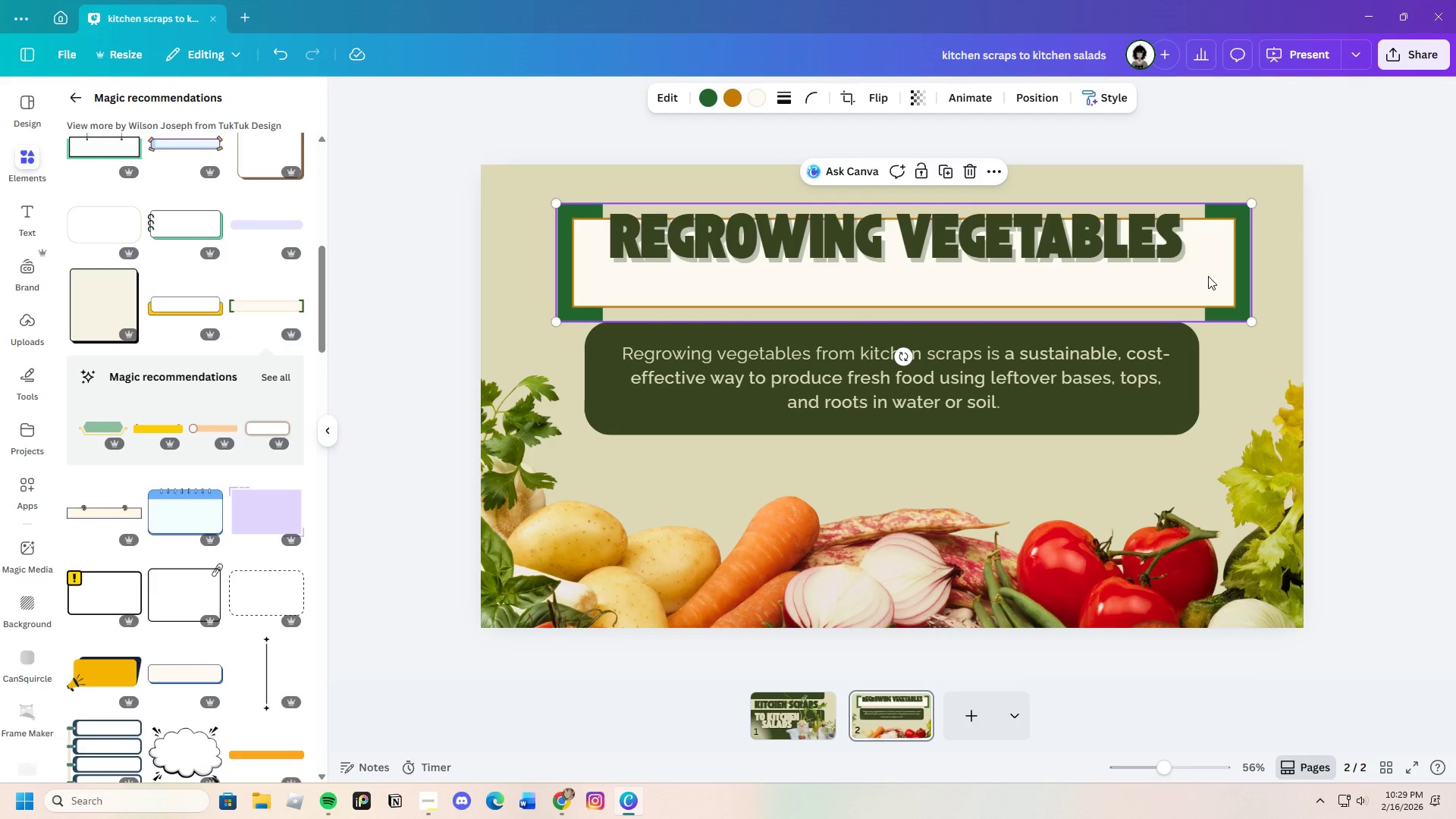 
left_click_drag(start_coordinate=[1208, 276], to_coordinate=[1199, 257])
 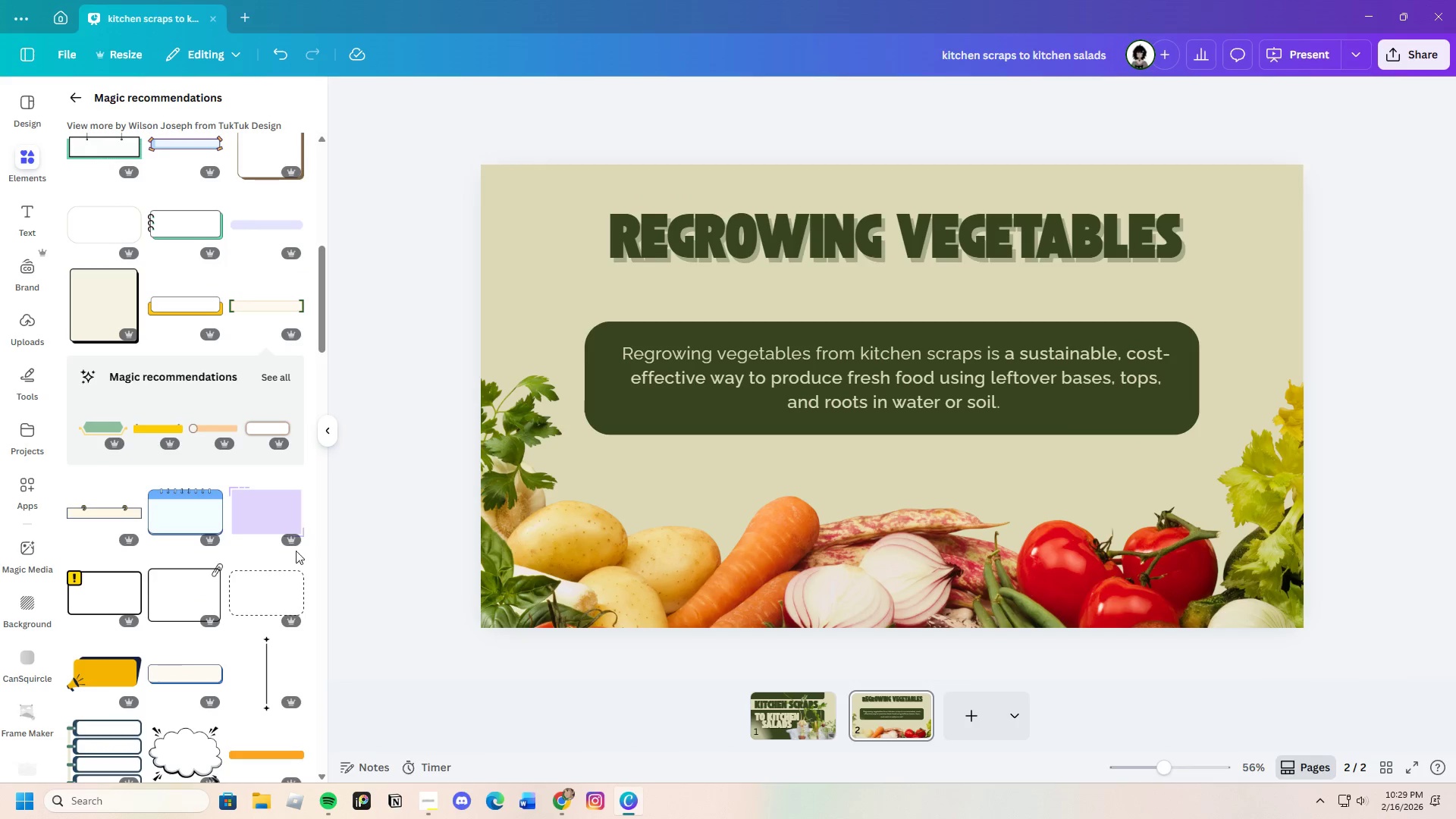 
left_click([64, 497])
 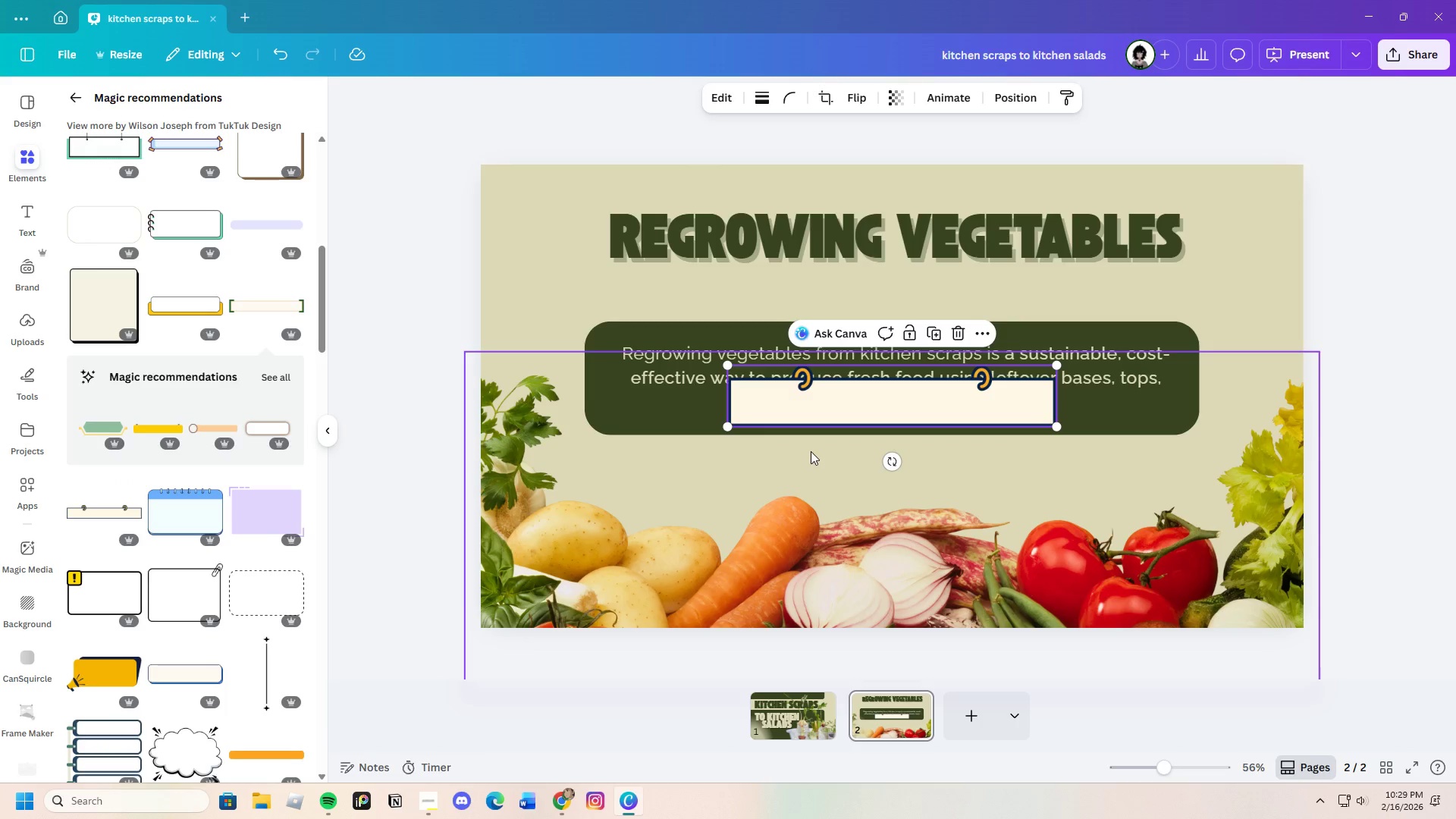 
left_click_drag(start_coordinate=[812, 406], to_coordinate=[657, 242])
 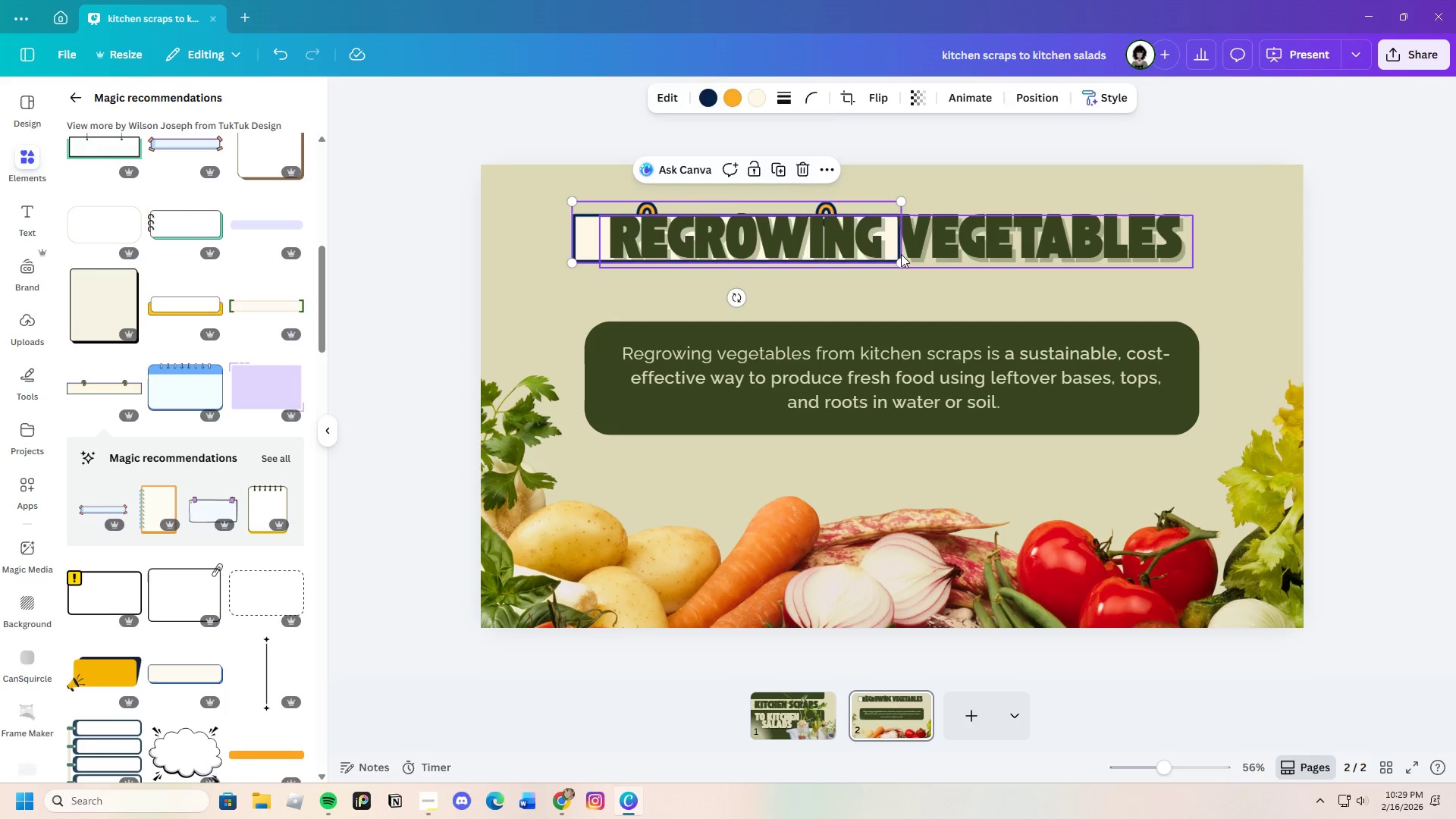 
left_click_drag(start_coordinate=[902, 256], to_coordinate=[1072, 255])
 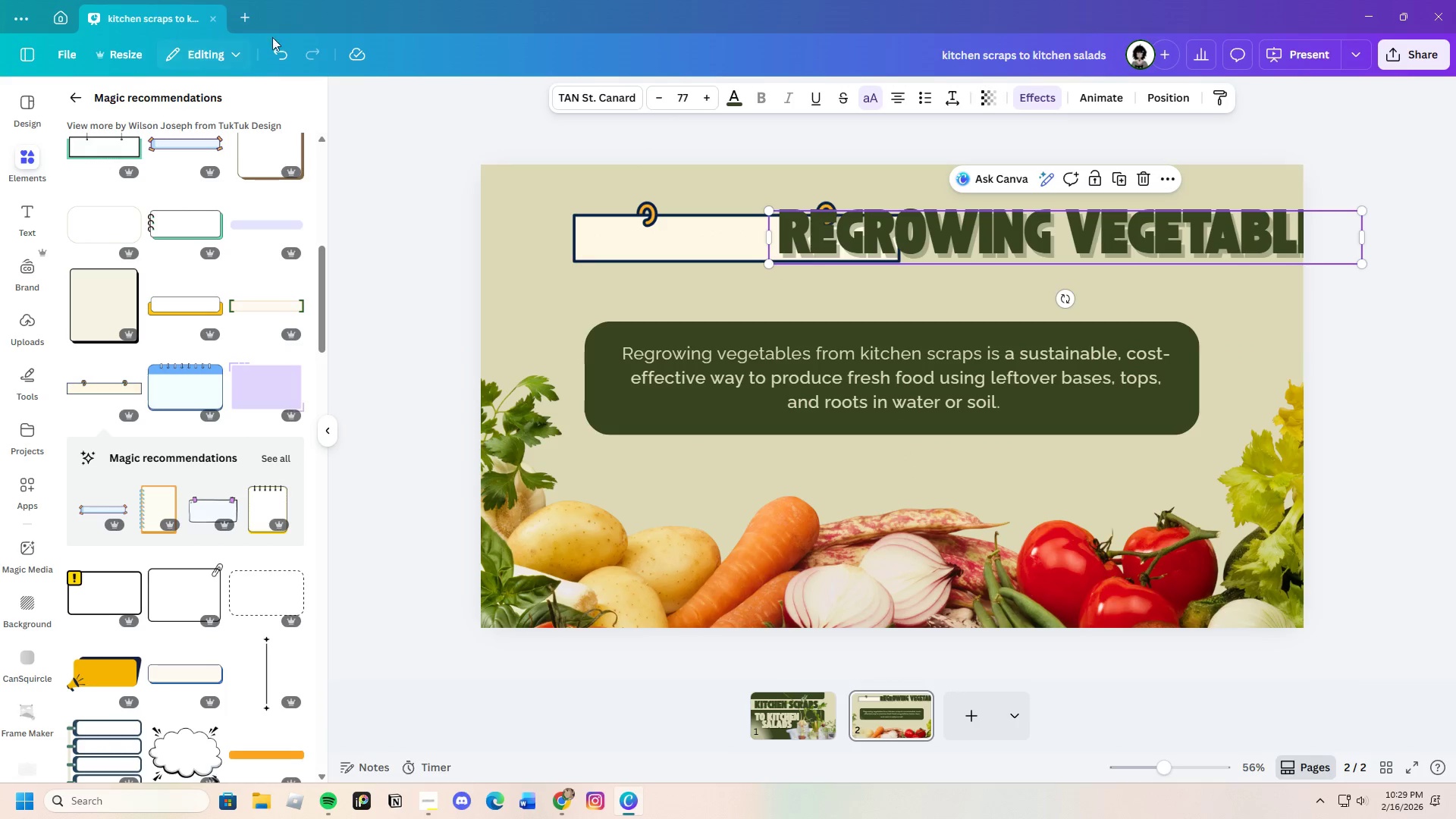 
left_click([282, 54])
 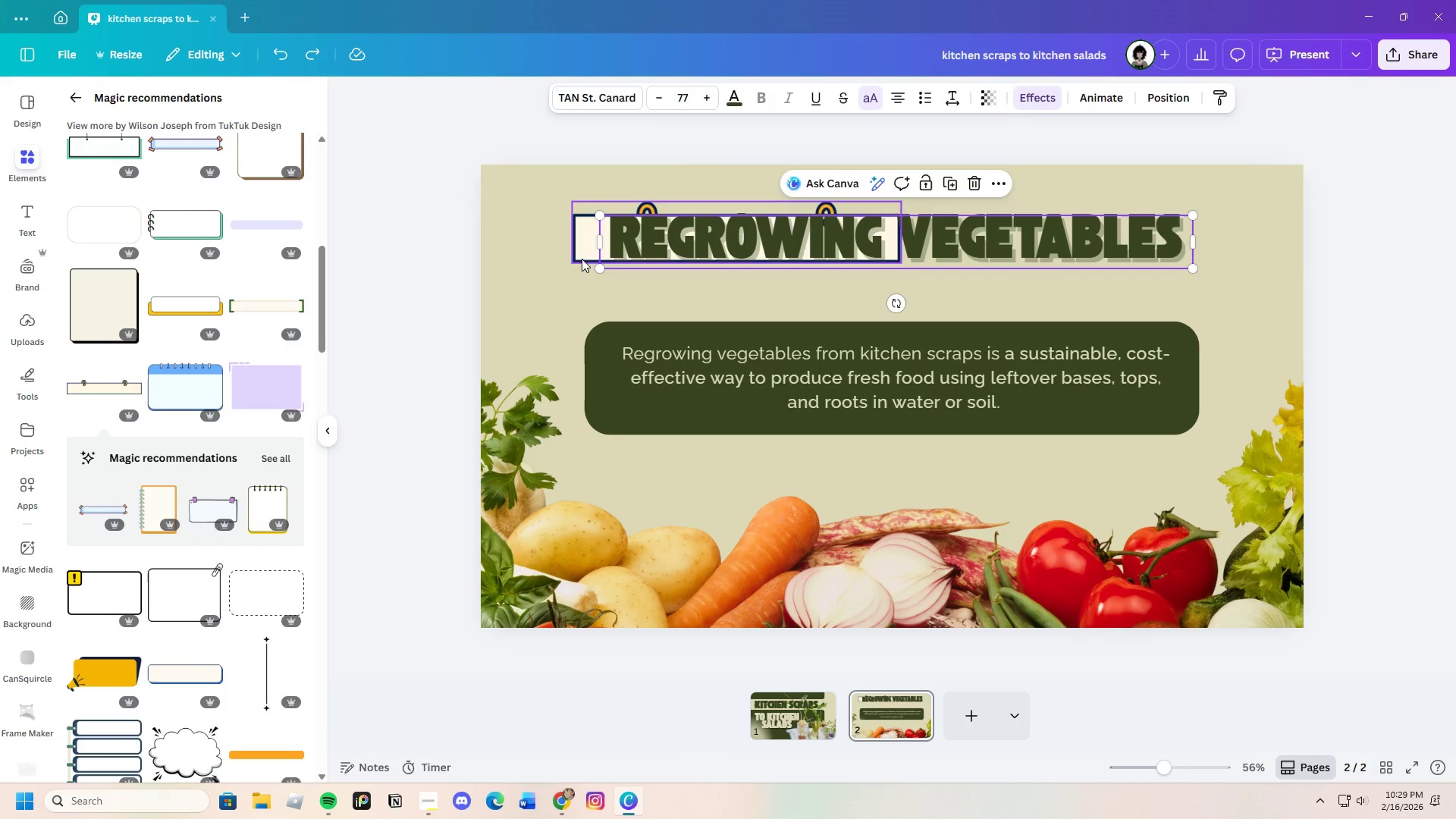 
left_click([573, 252])
 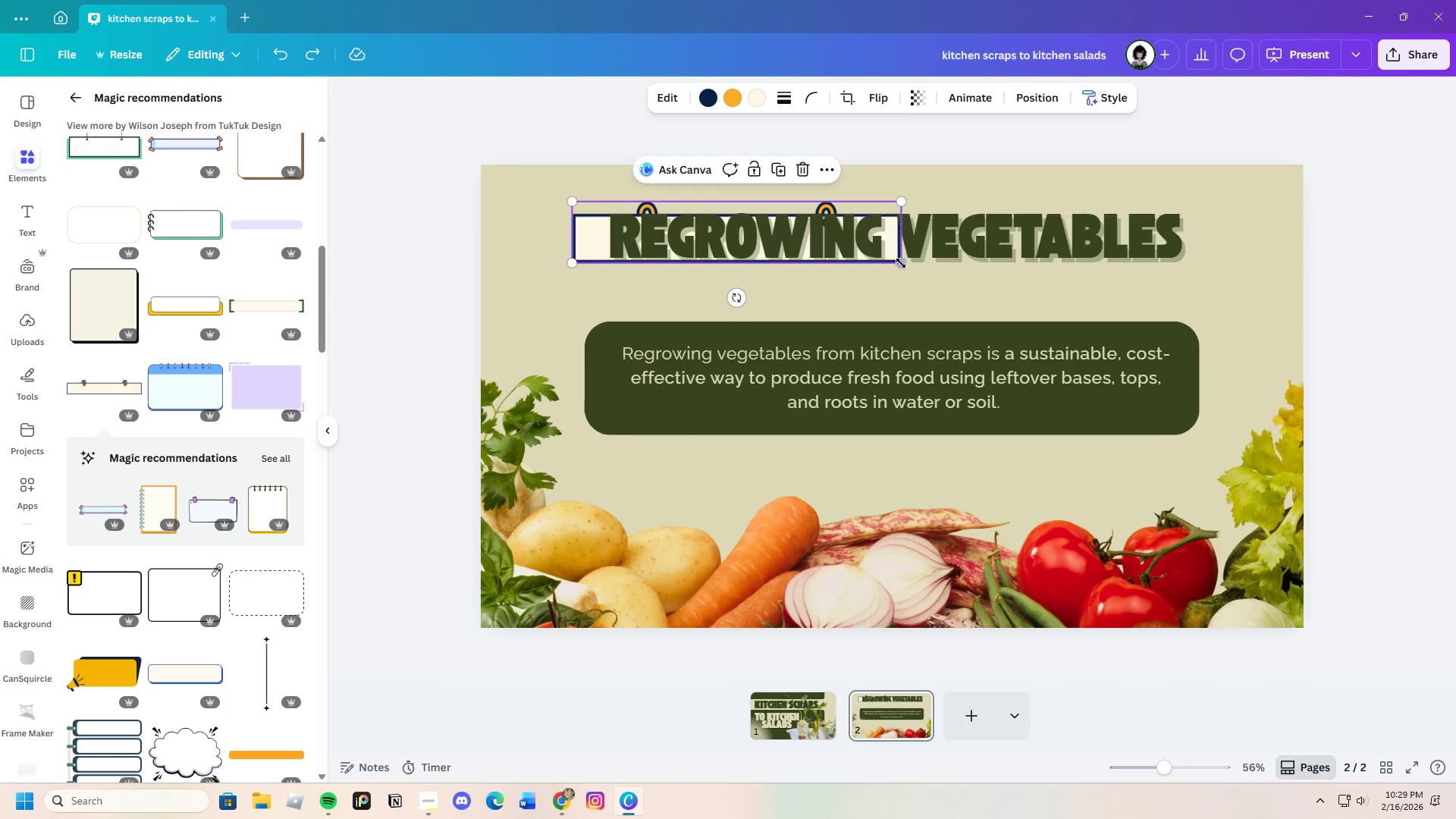 
left_click_drag(start_coordinate=[901, 263], to_coordinate=[1237, 237])
 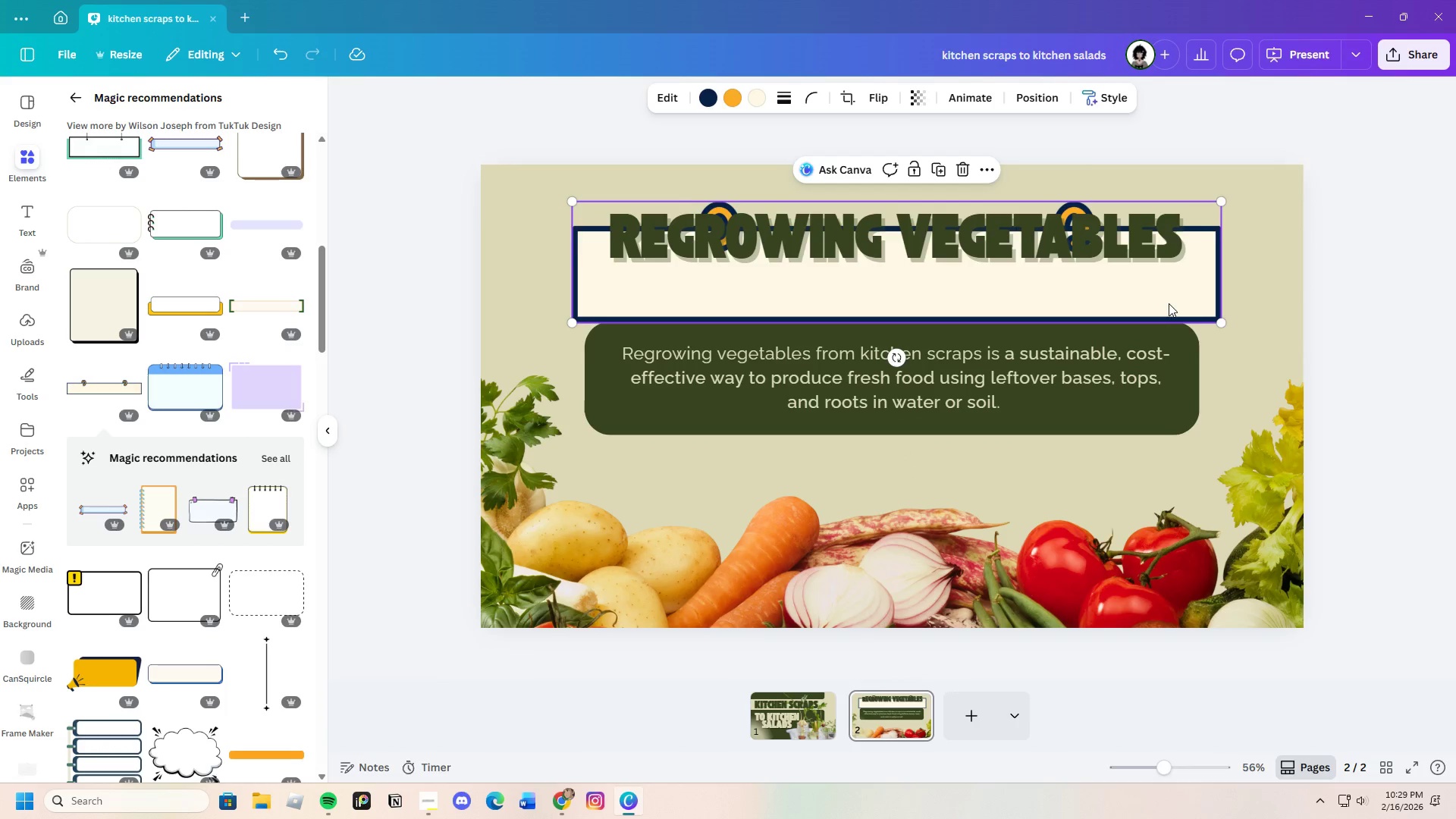 
left_click_drag(start_coordinate=[1169, 303], to_coordinate=[1161, 270])
 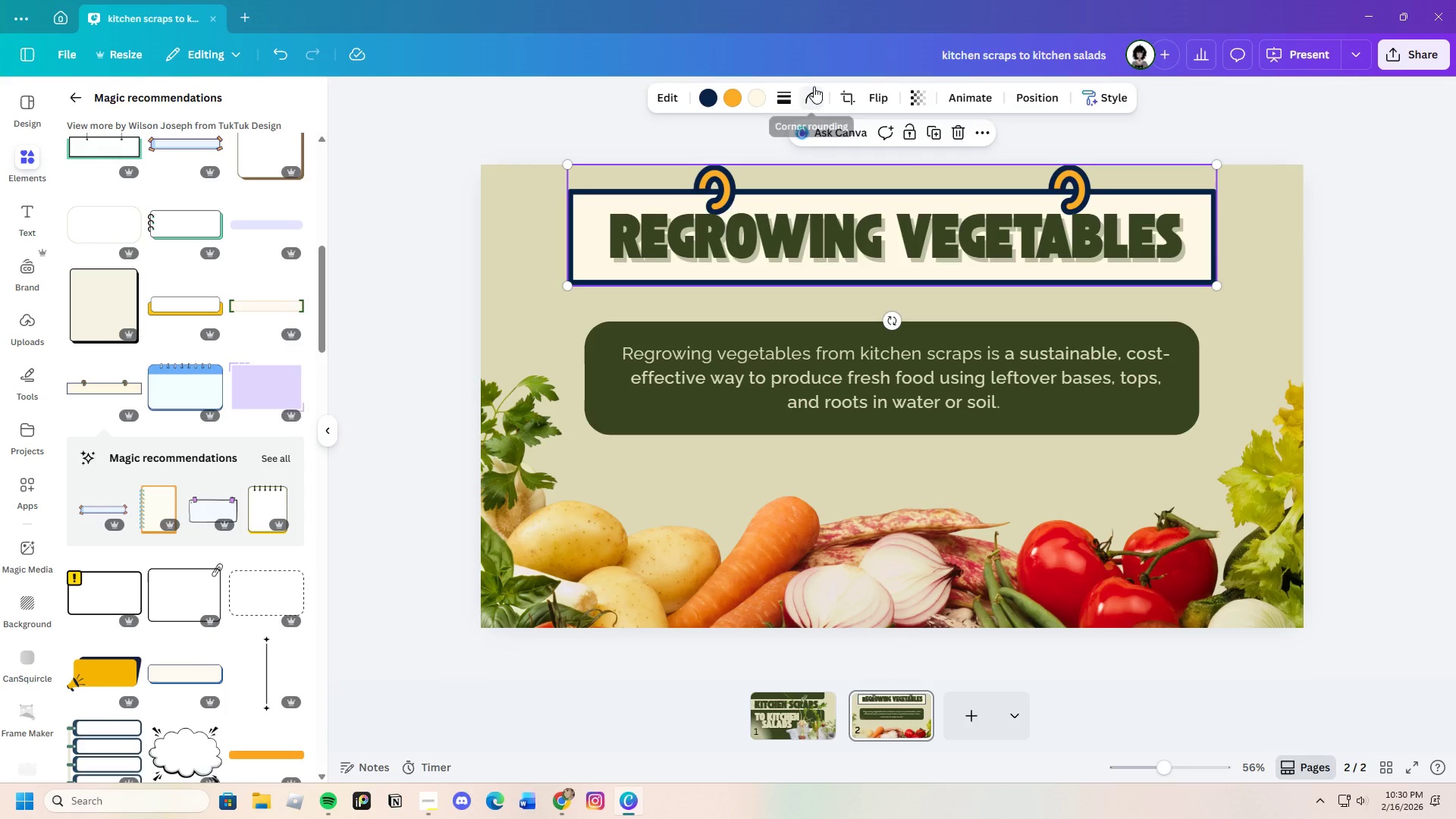 
left_click_drag(start_coordinate=[745, 158], to_coordinate=[674, 193])
 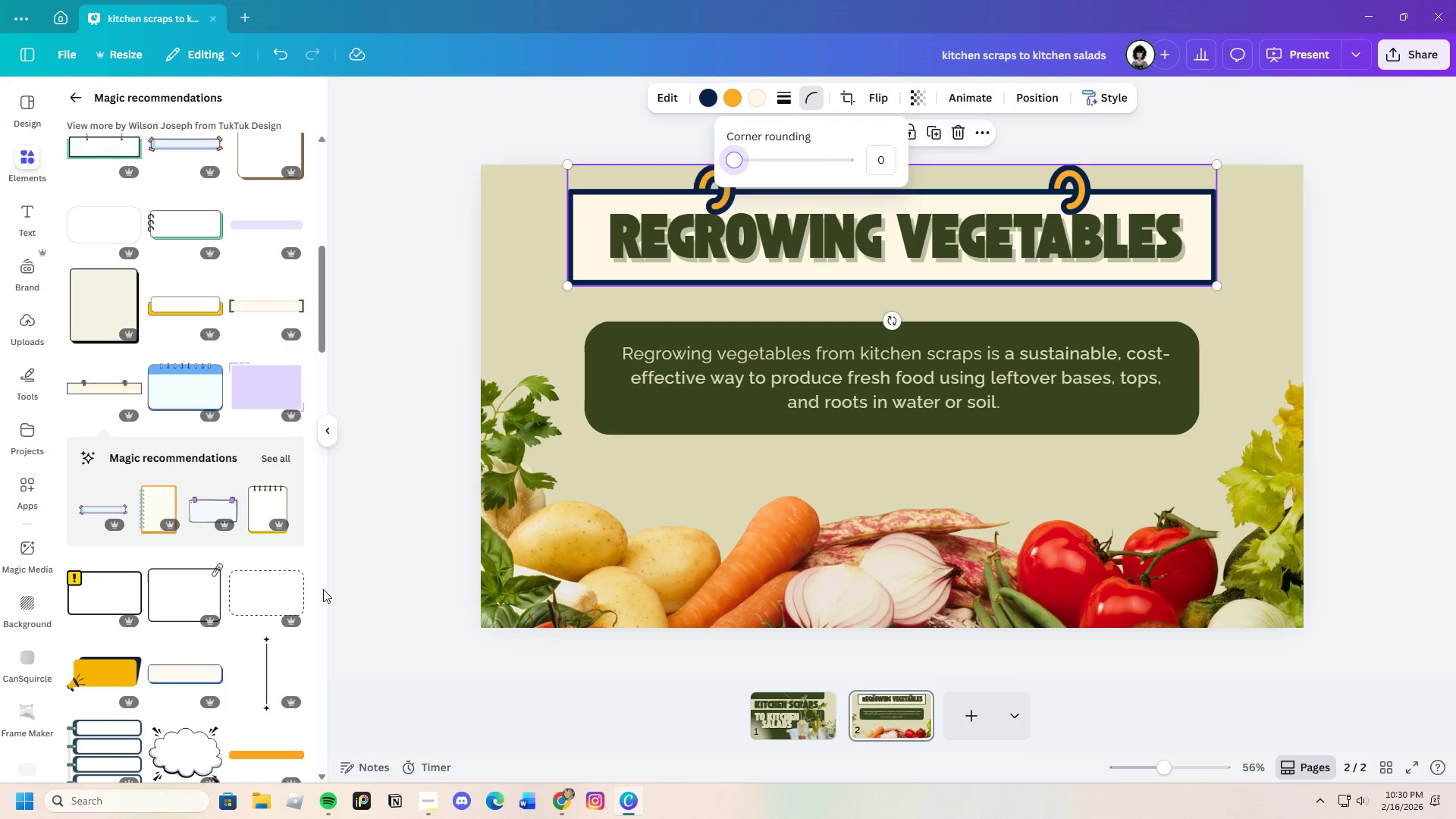 
left_click([276, 455])
 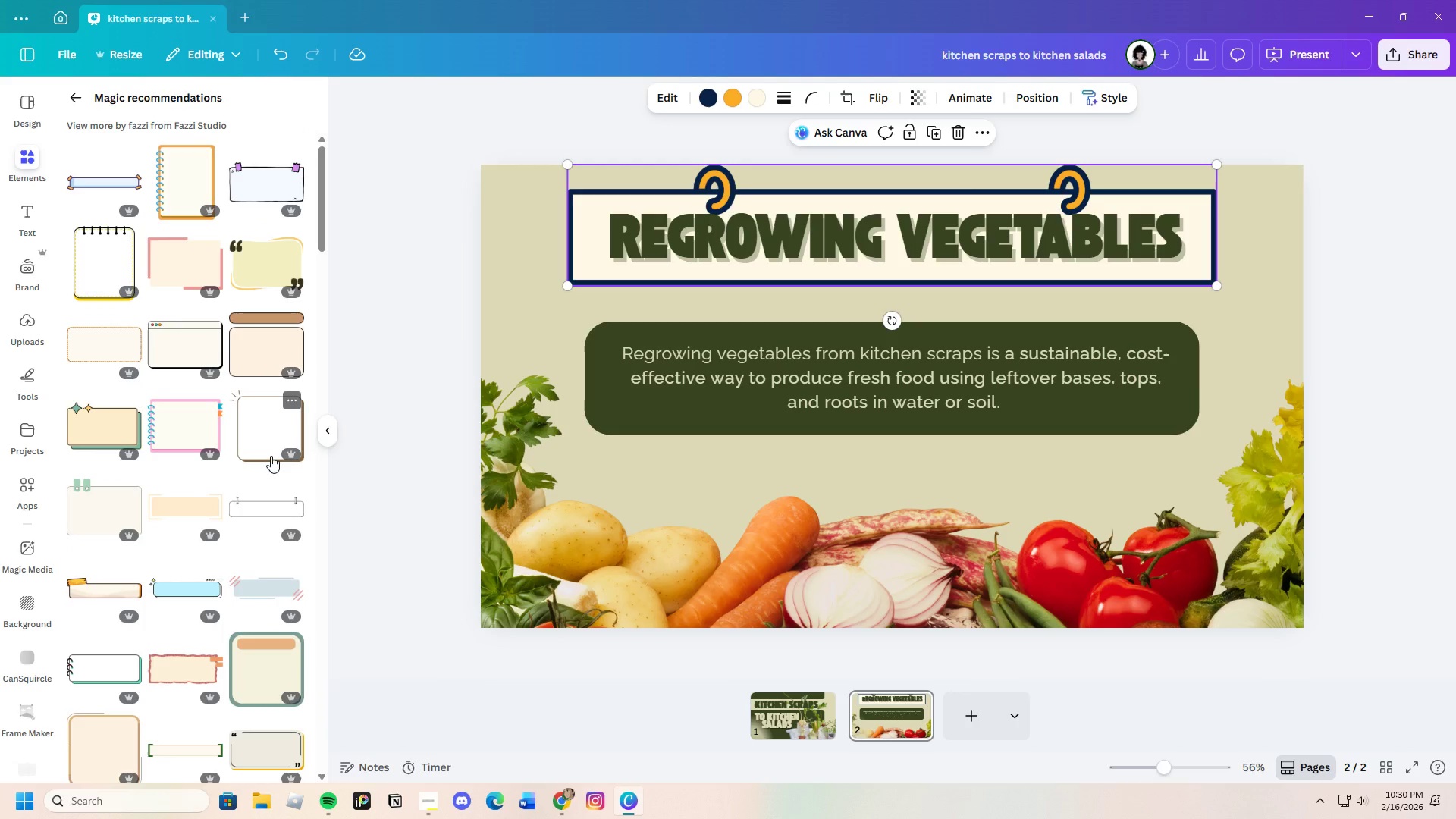 
mouse_move([308, 603])
 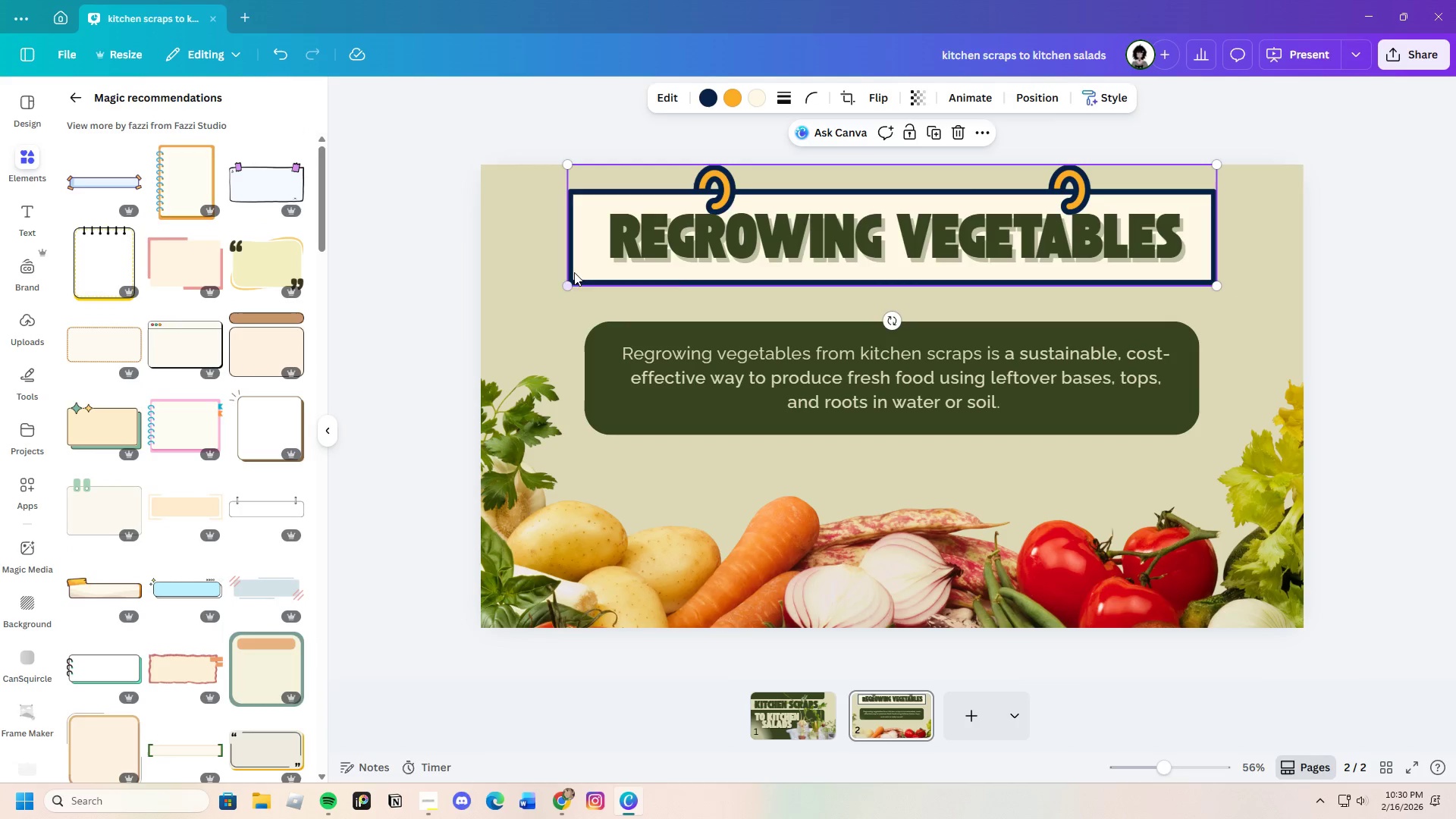 
left_click([583, 259])
 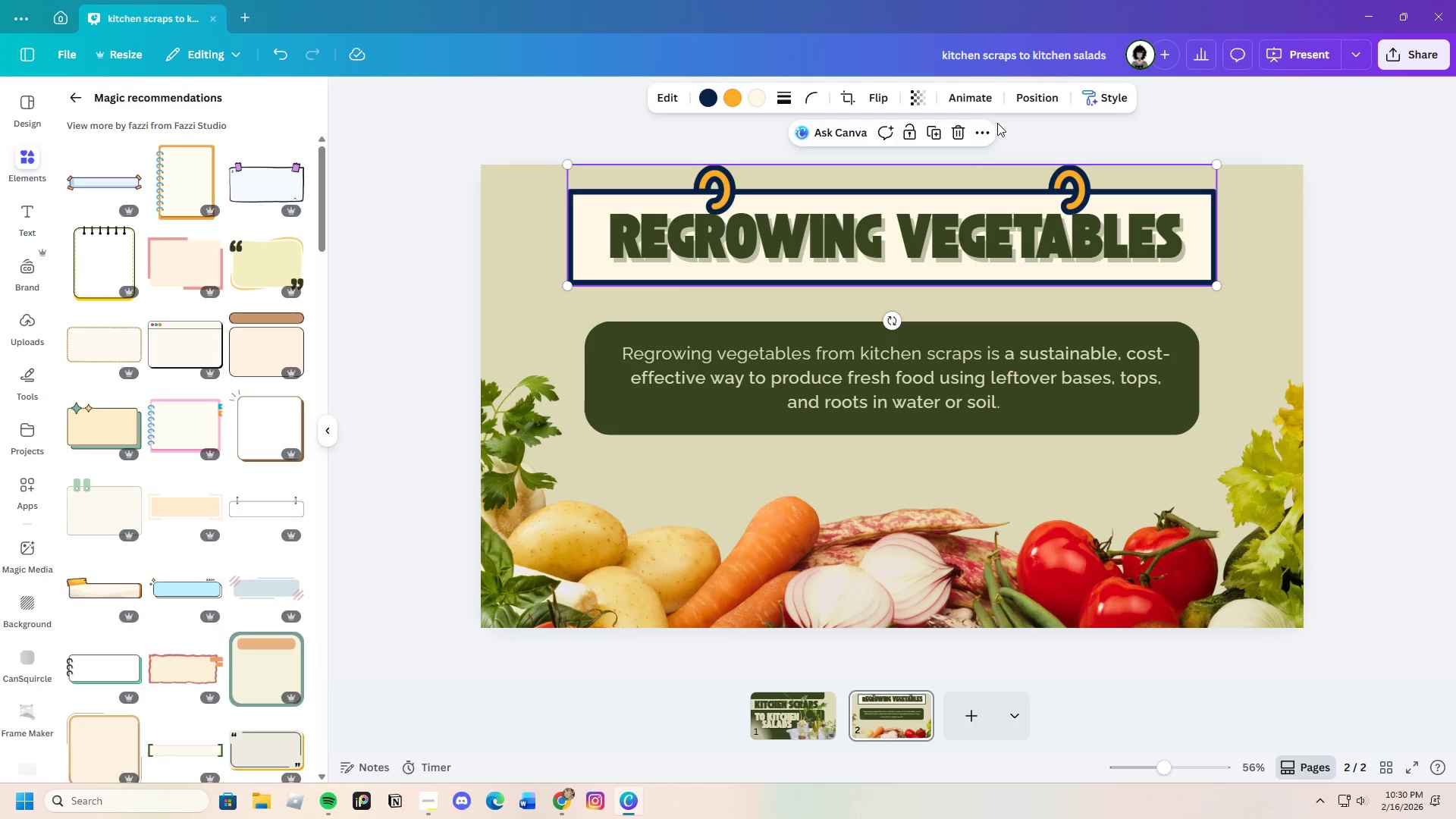 
left_click([963, 132])
 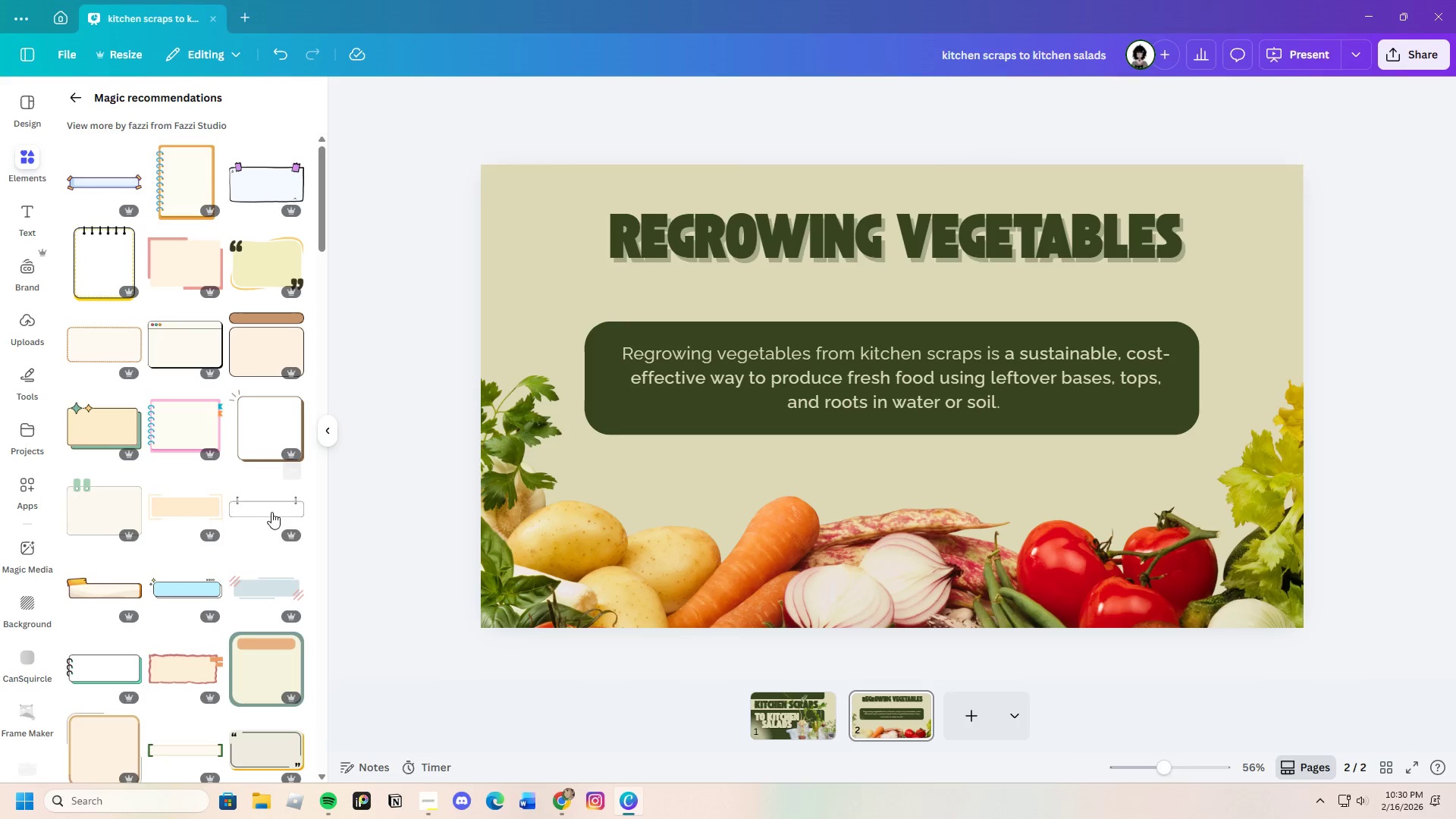 
left_click([259, 516])
 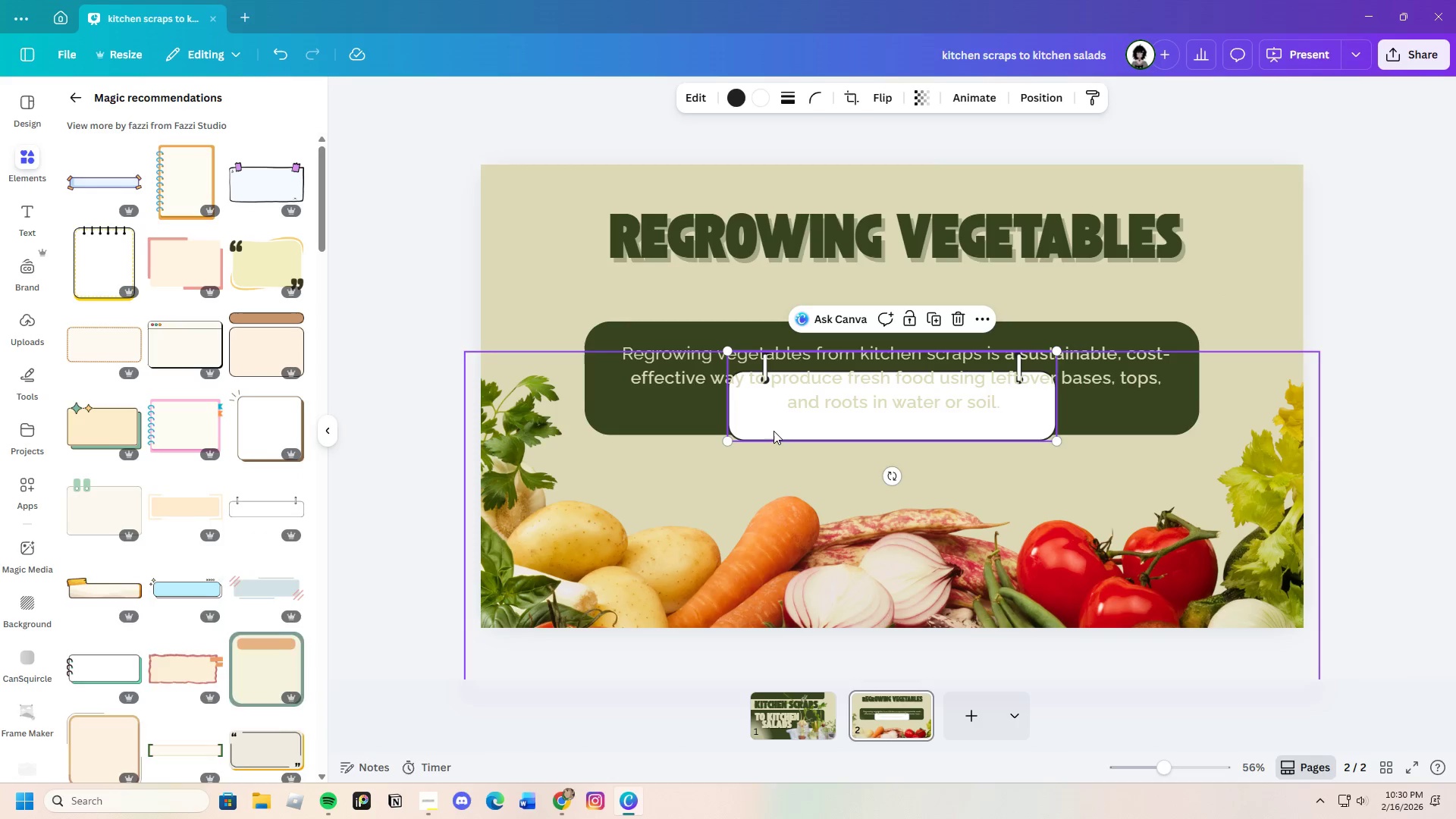 
left_click_drag(start_coordinate=[774, 431], to_coordinate=[621, 274])
 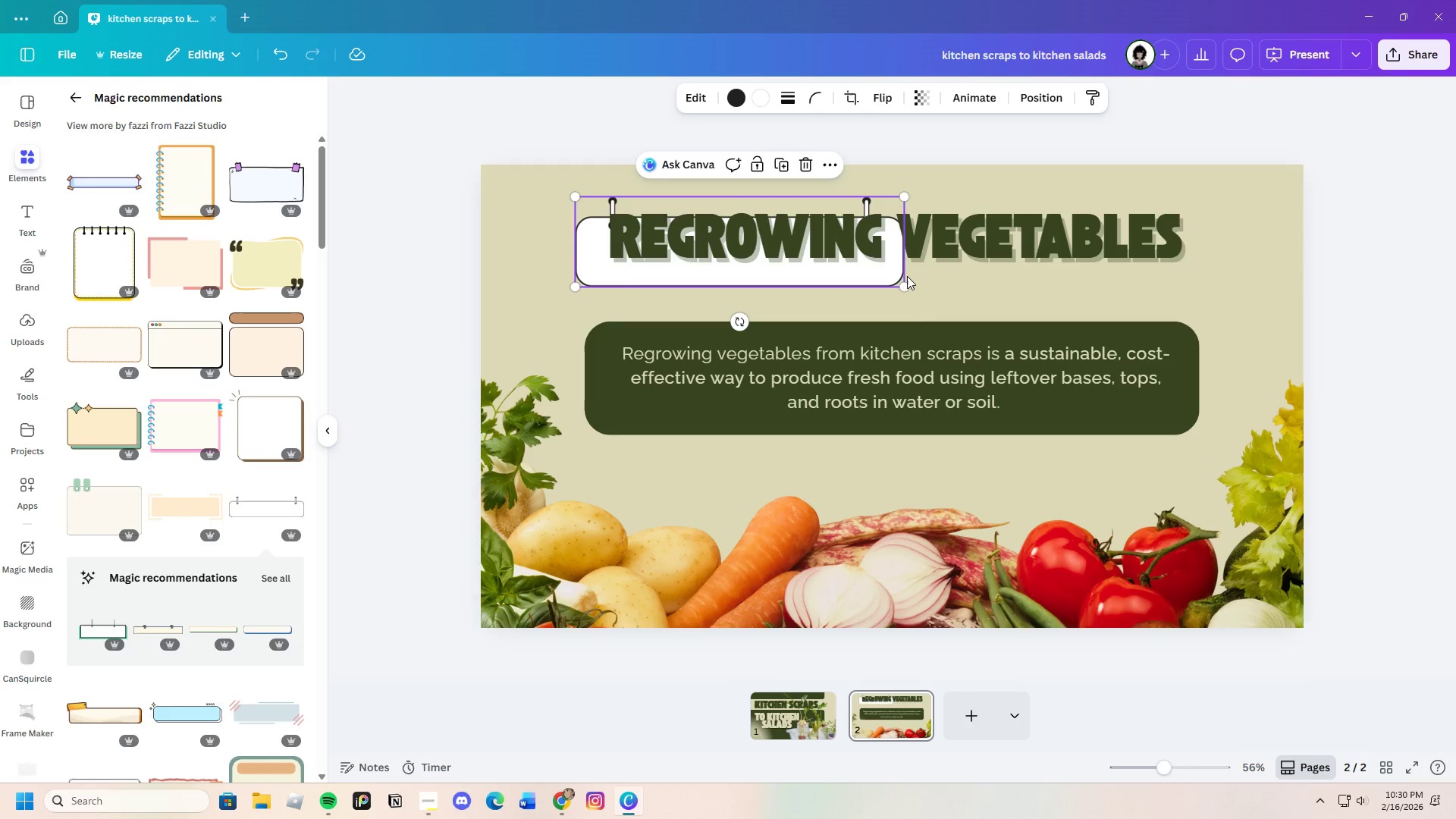 
left_click_drag(start_coordinate=[909, 276], to_coordinate=[1026, 279])
 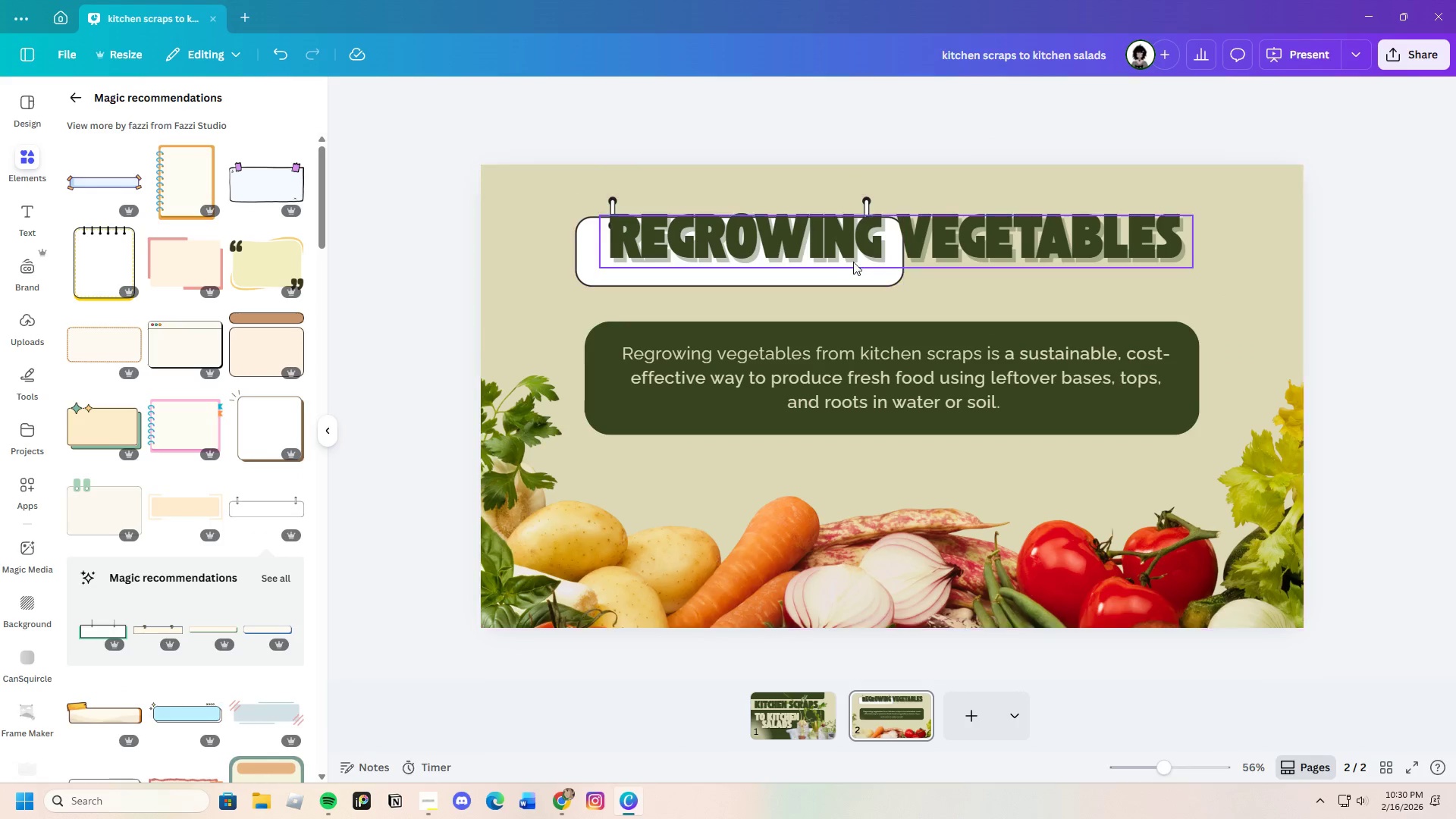 
left_click([853, 262])
 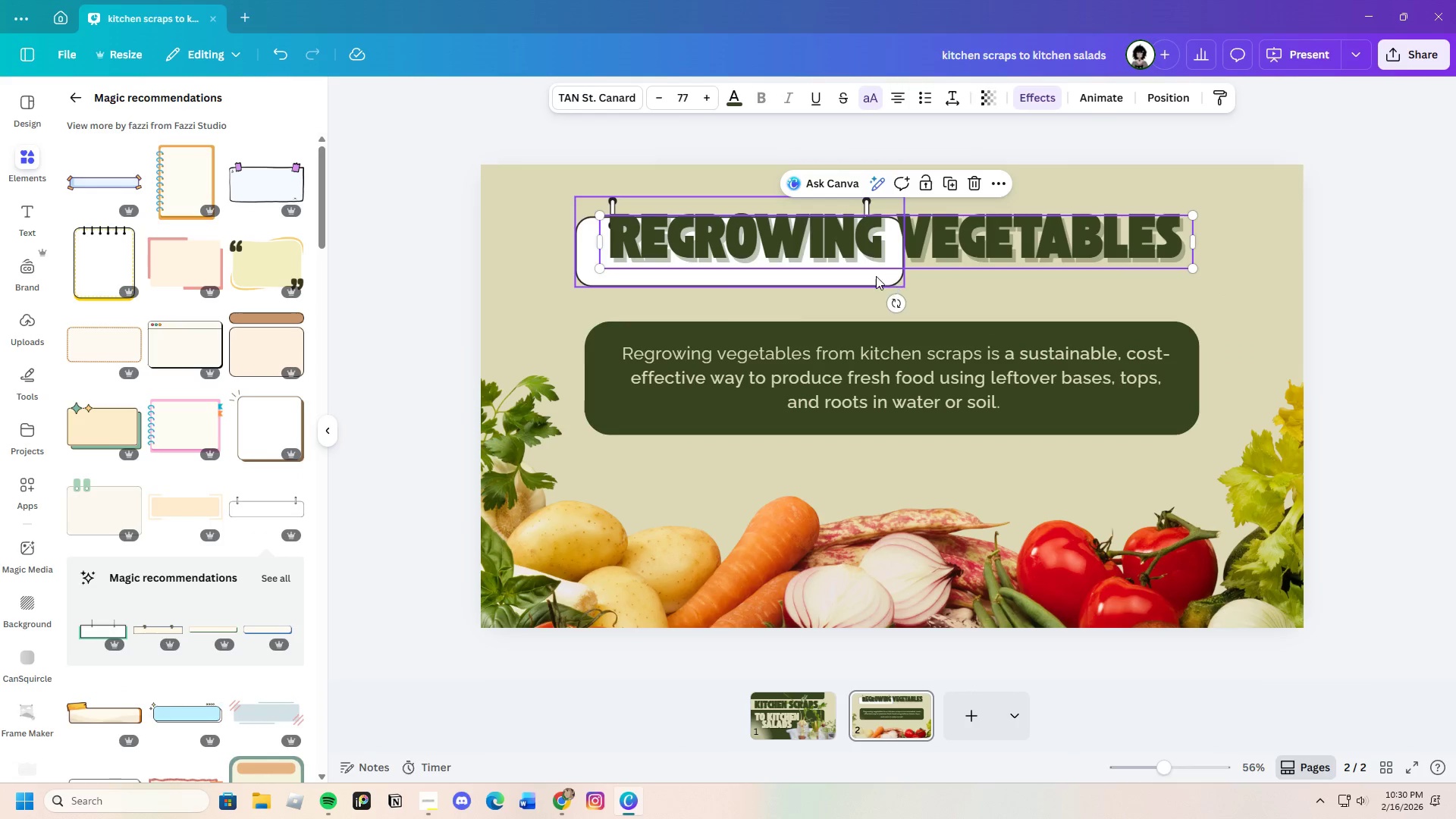 
left_click([876, 276])
 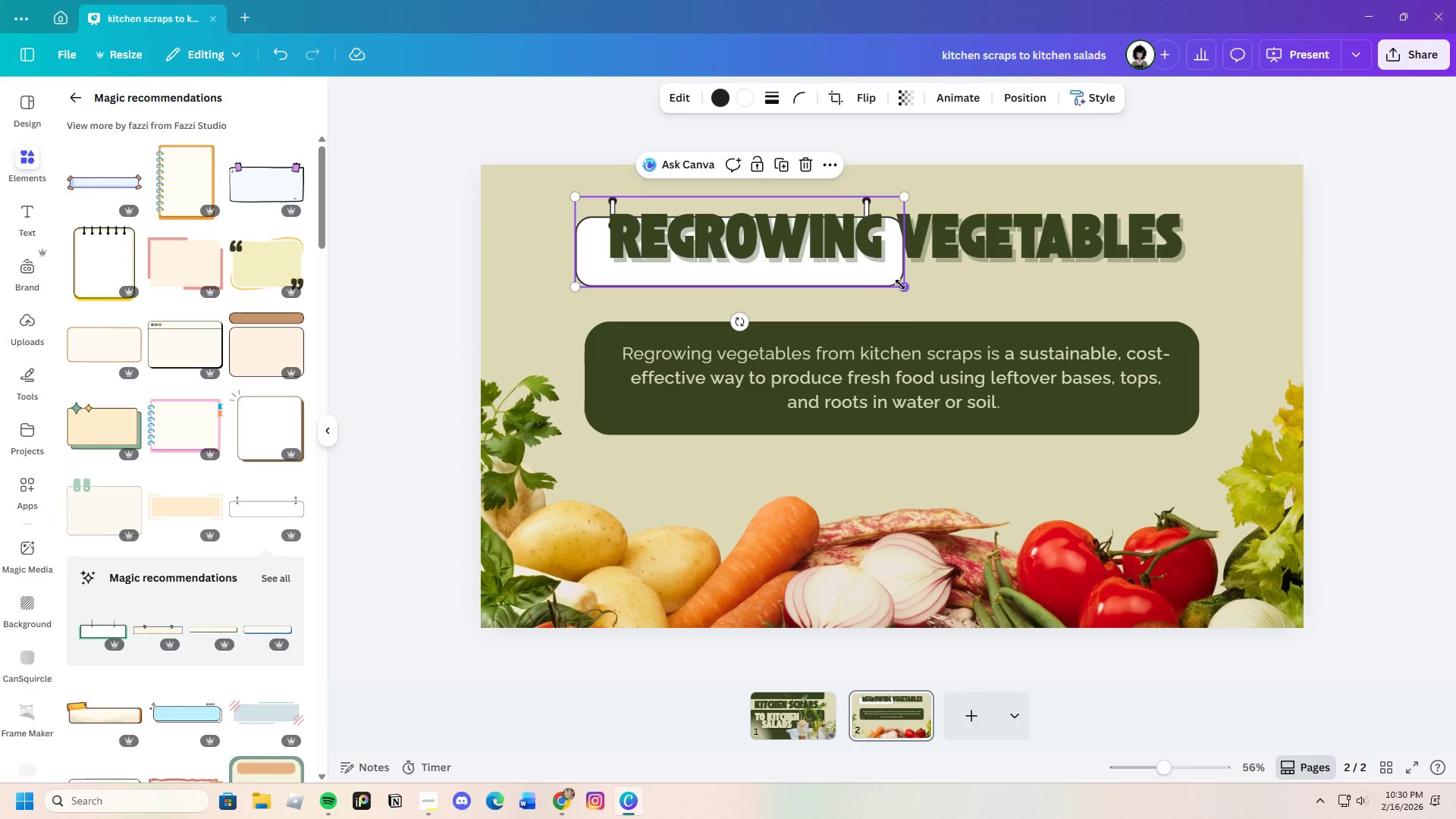 
left_click_drag(start_coordinate=[901, 284], to_coordinate=[1217, 273])
 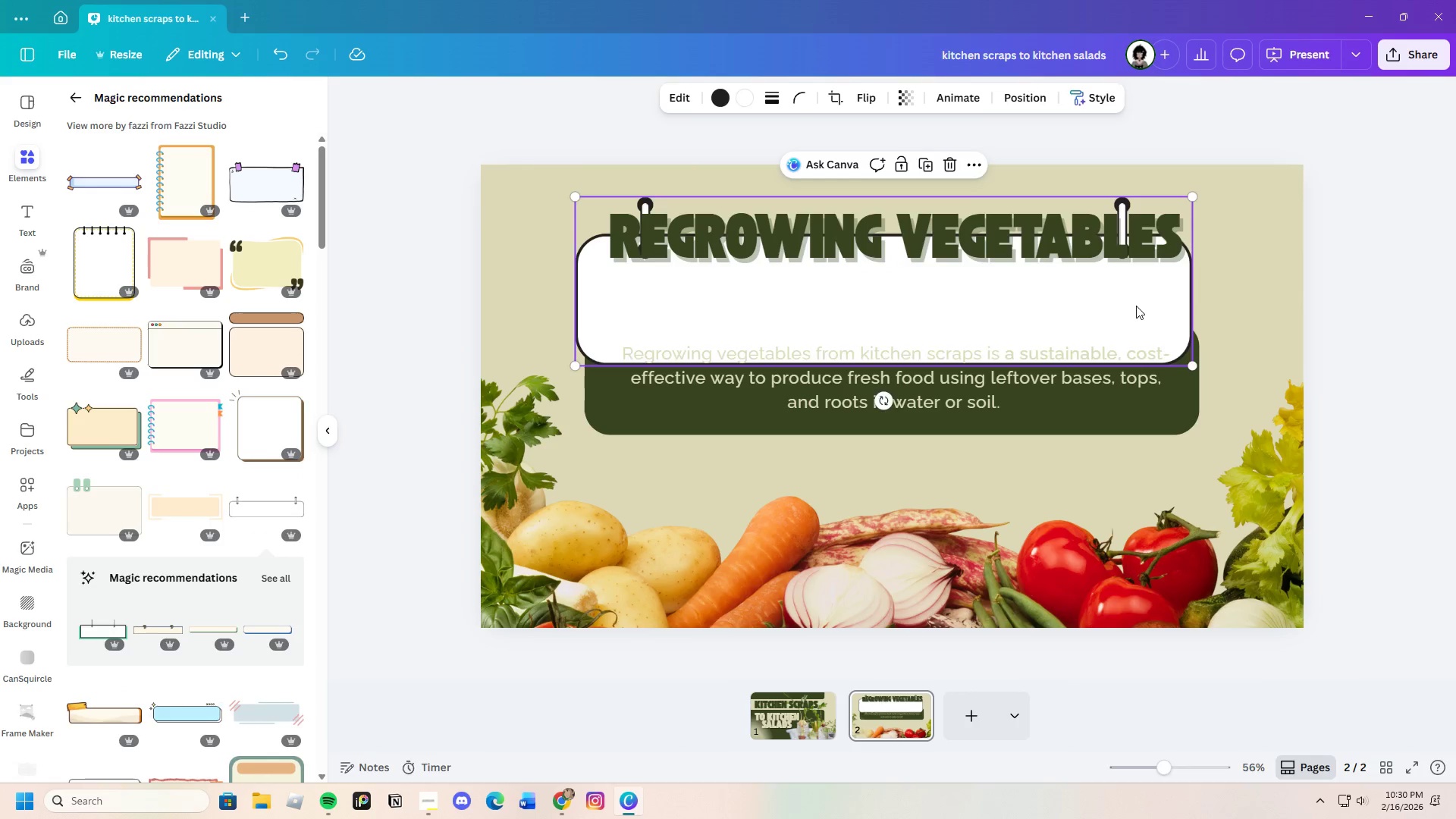 
left_click_drag(start_coordinate=[1139, 301], to_coordinate=[1156, 244])
 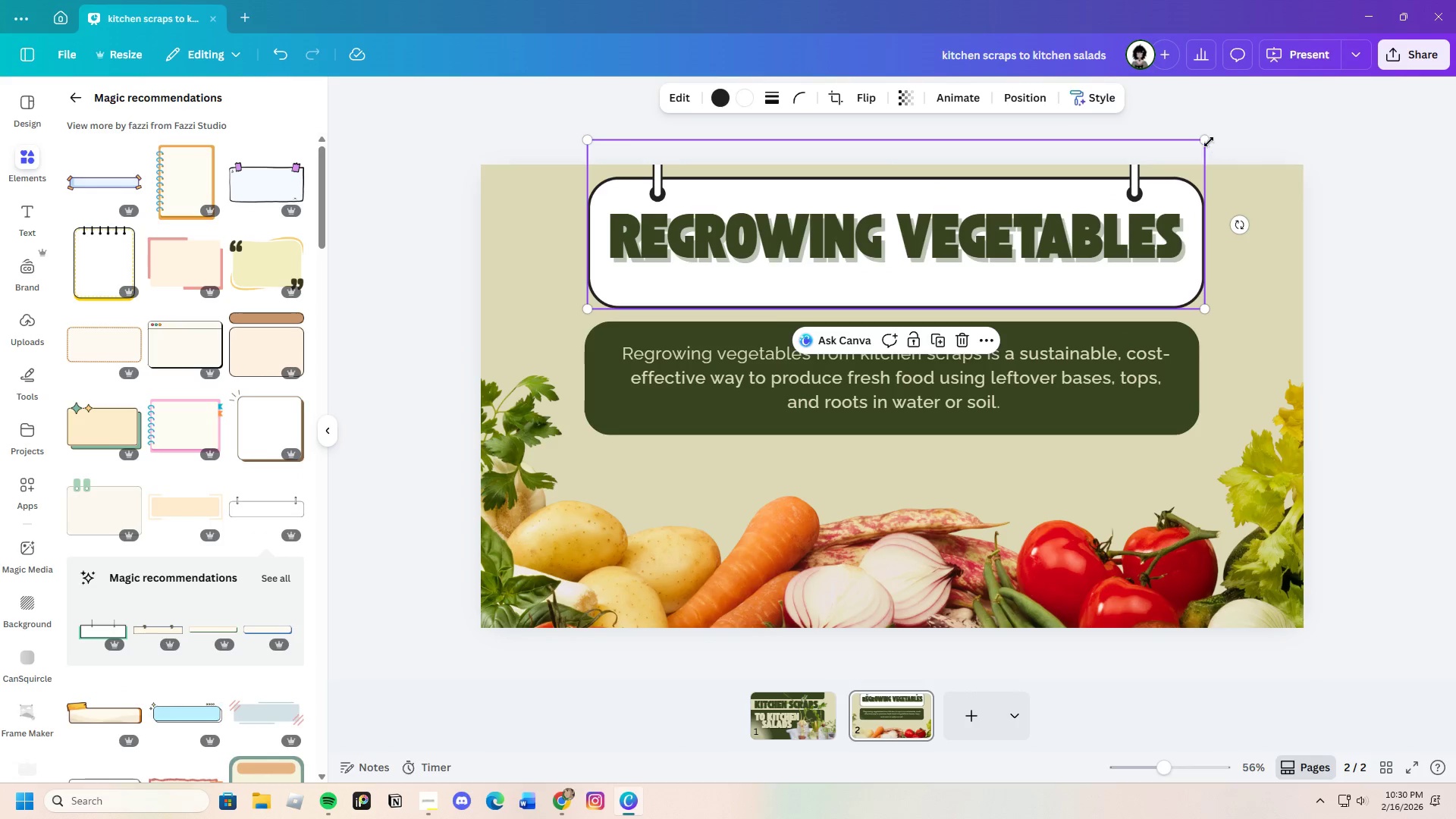 
left_click_drag(start_coordinate=[1201, 139], to_coordinate=[1159, 183])
 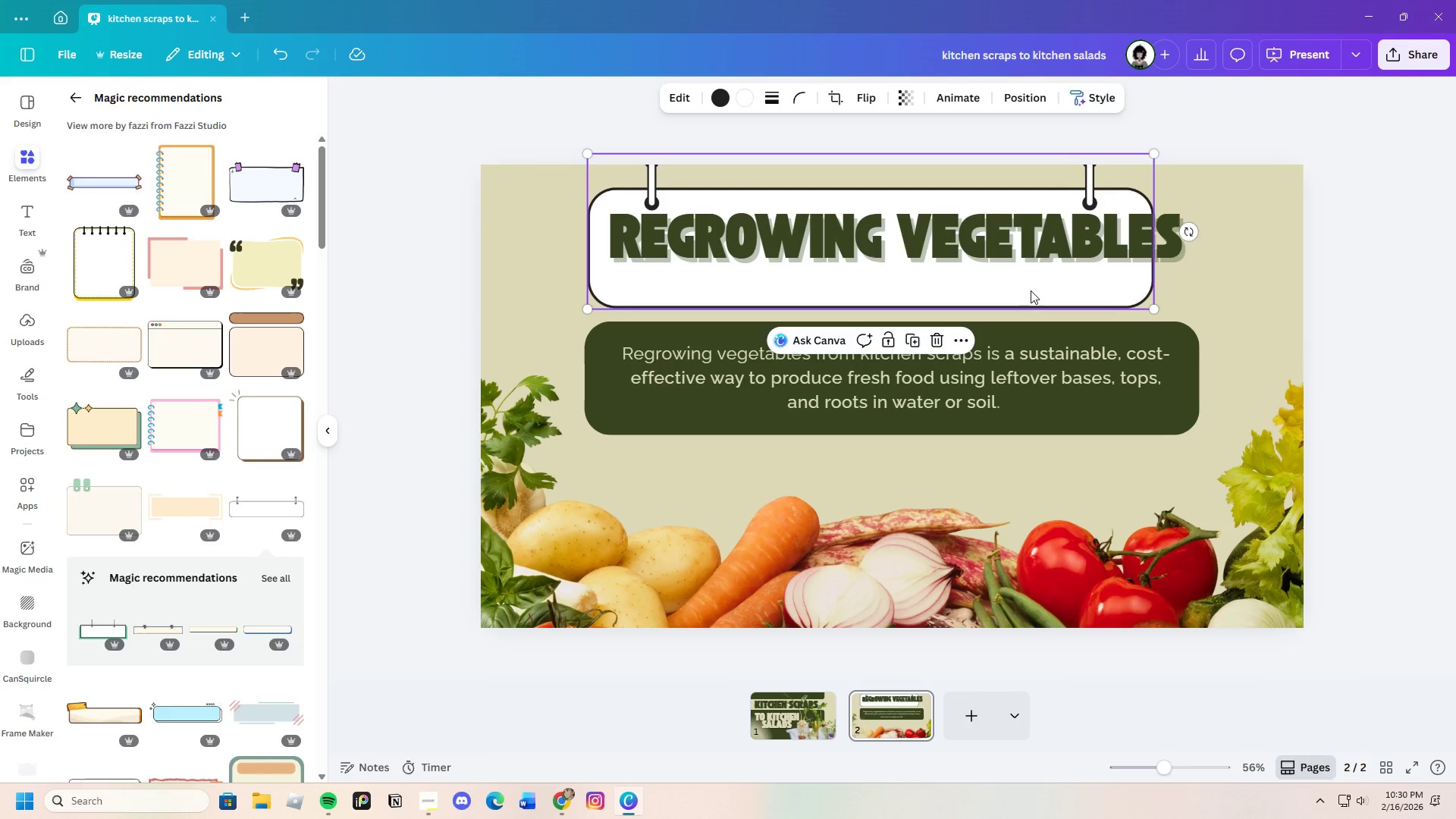 
left_click_drag(start_coordinate=[1031, 291], to_coordinate=[1035, 285])
 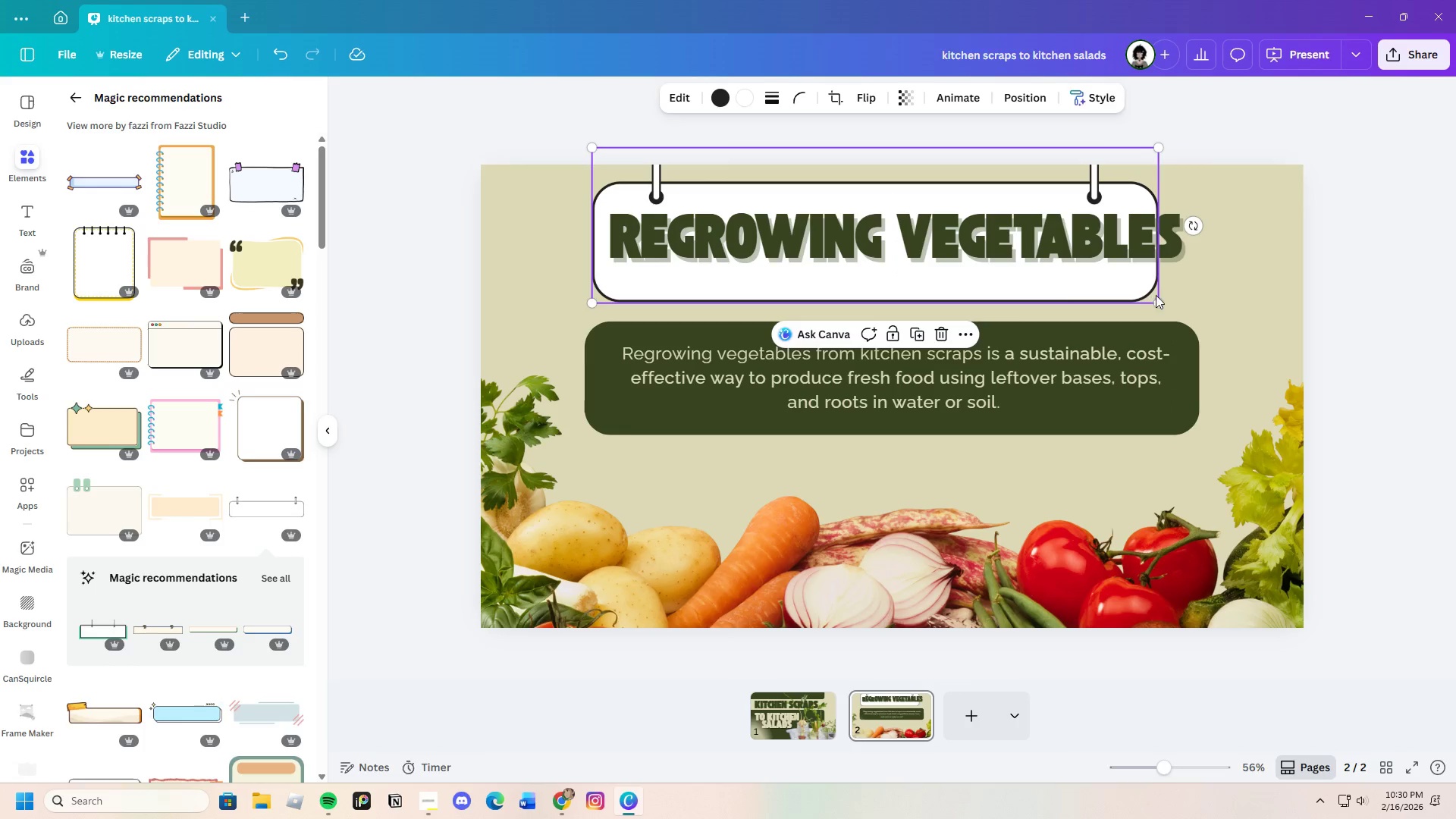 
left_click_drag(start_coordinate=[1156, 295], to_coordinate=[1197, 295])
 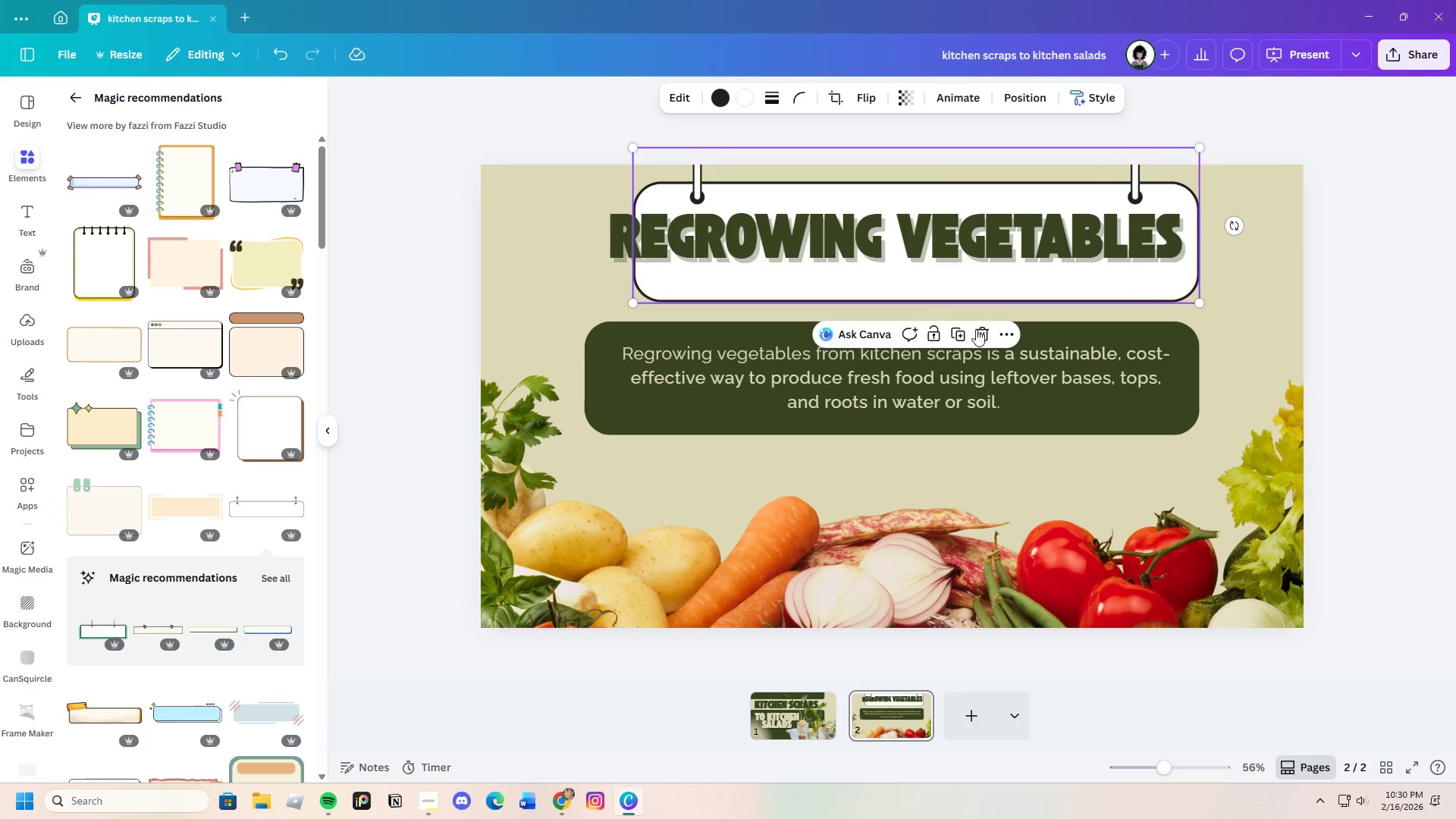 
left_click([986, 335])
 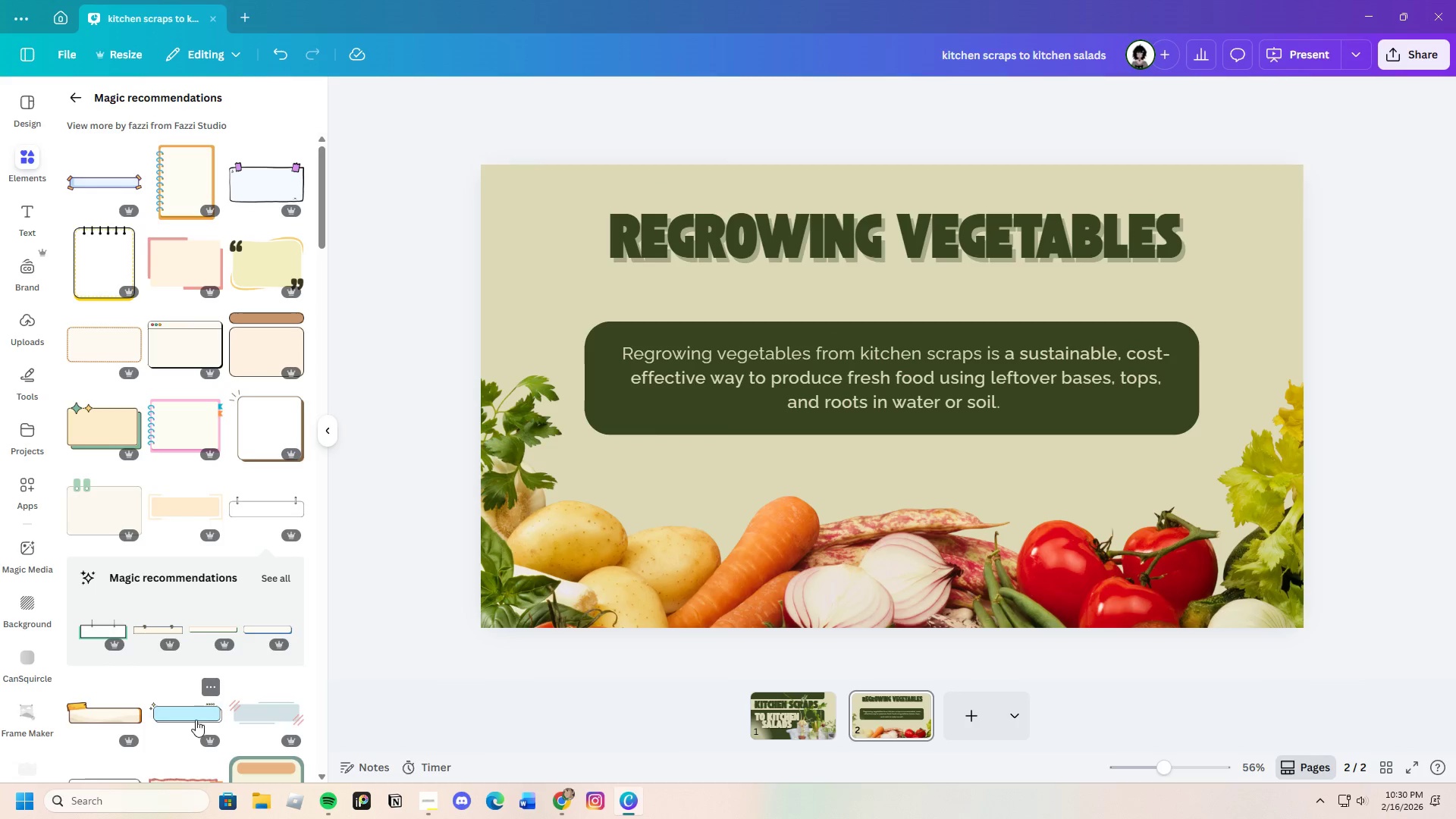 
scroll: coordinate [200, 693], scroll_direction: down, amount: 16.0
 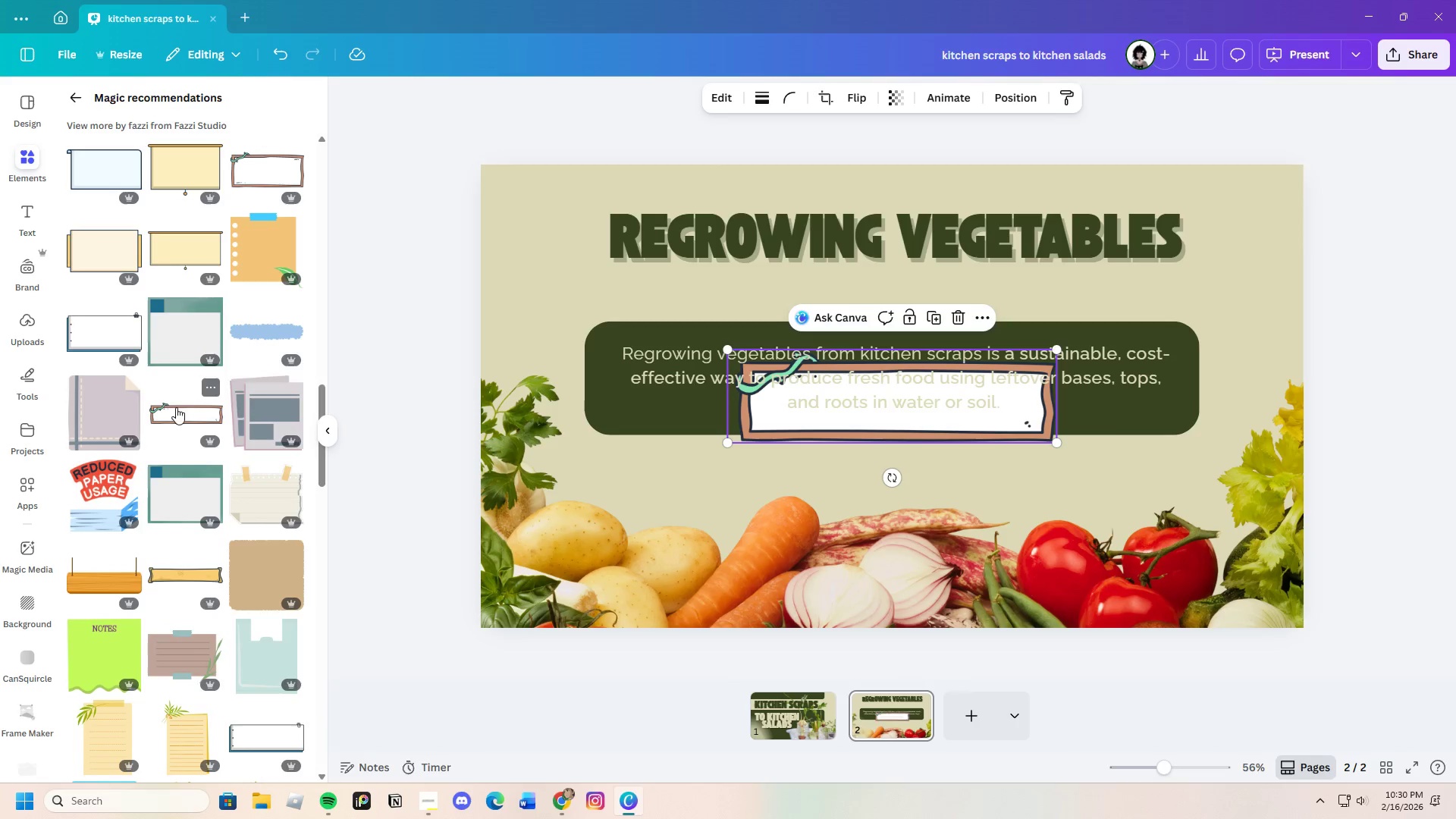 
left_click_drag(start_coordinate=[801, 429], to_coordinate=[639, 263])
 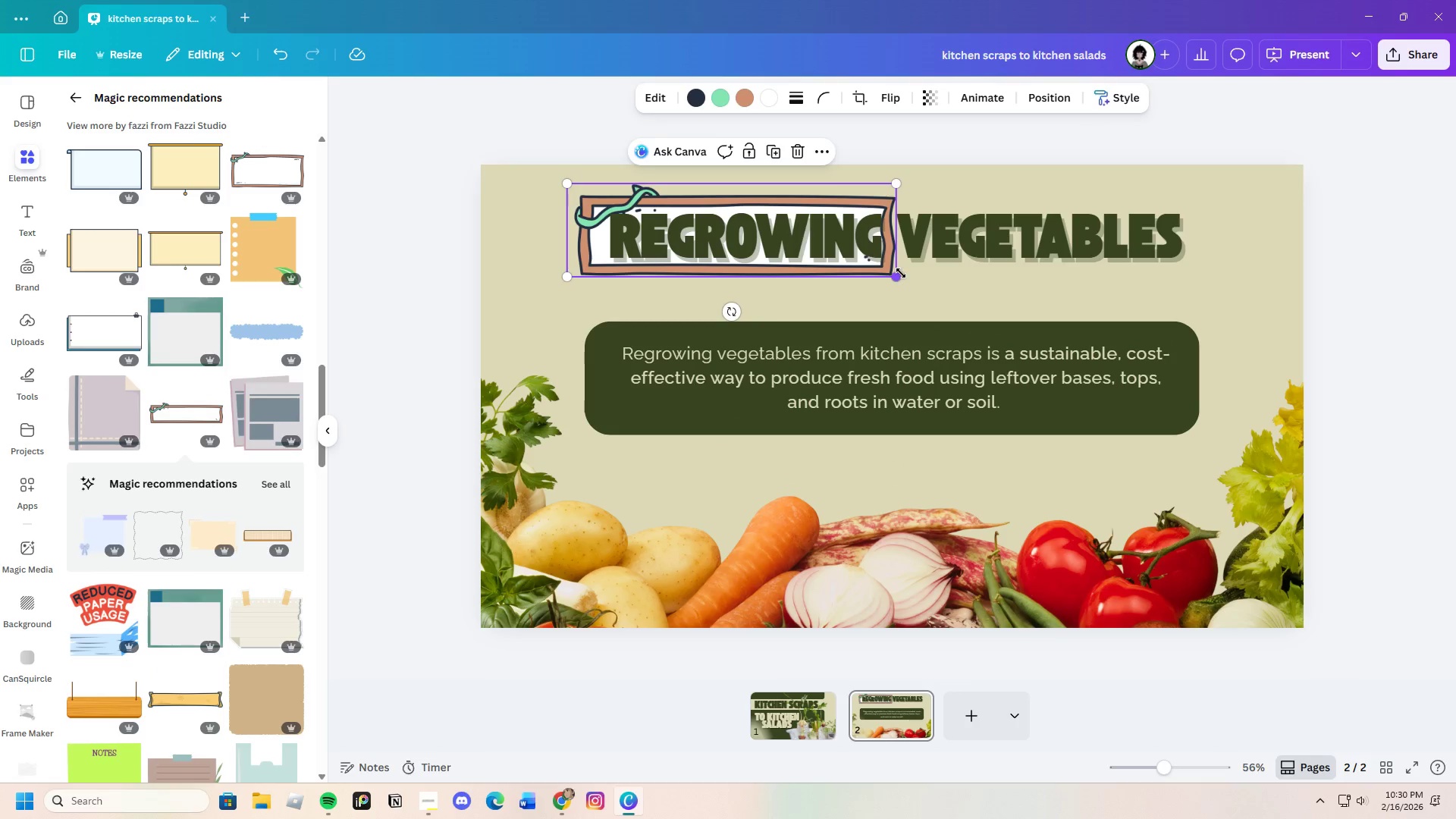 
left_click_drag(start_coordinate=[899, 273], to_coordinate=[1232, 281])
 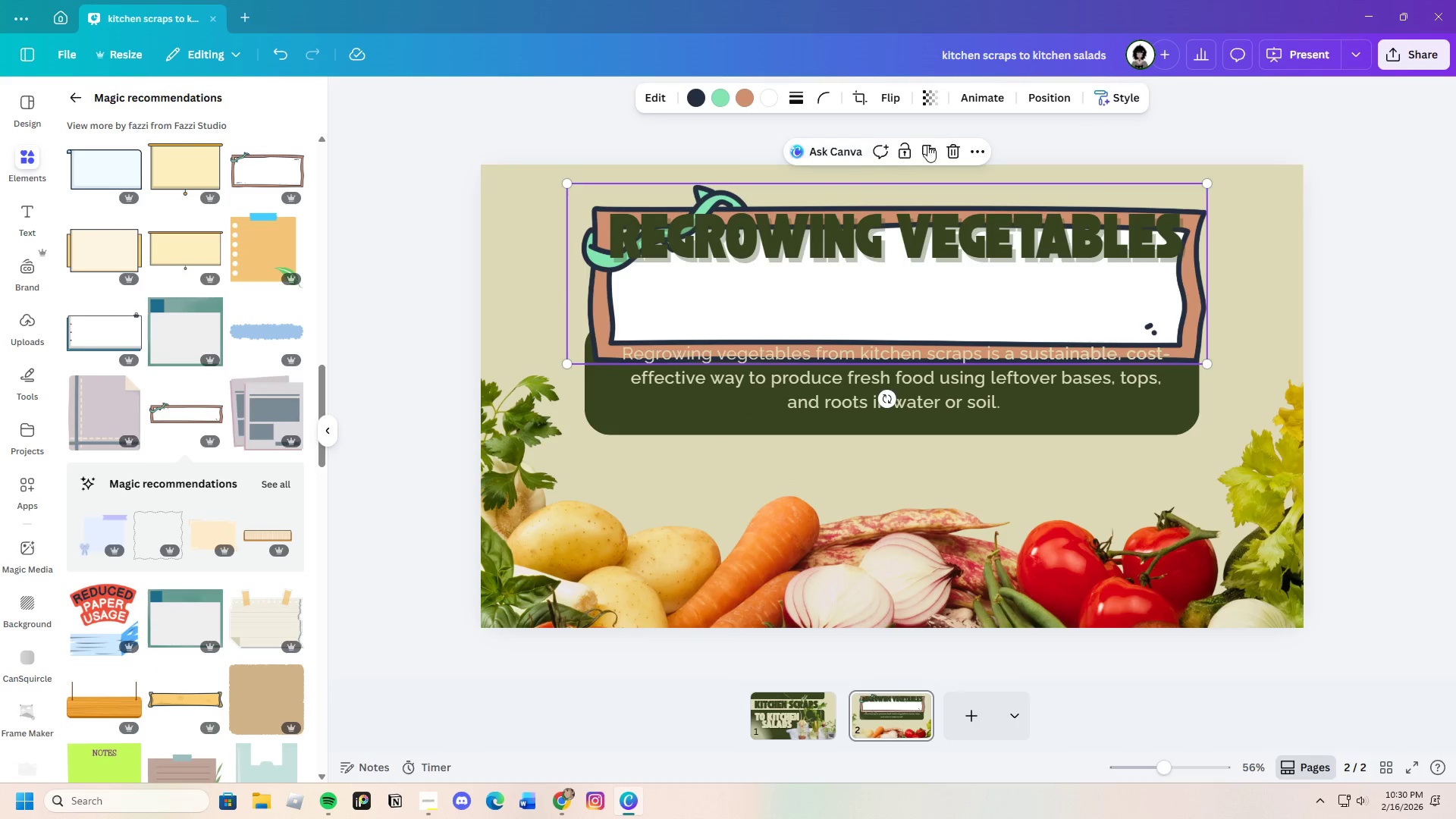 
left_click([954, 146])
 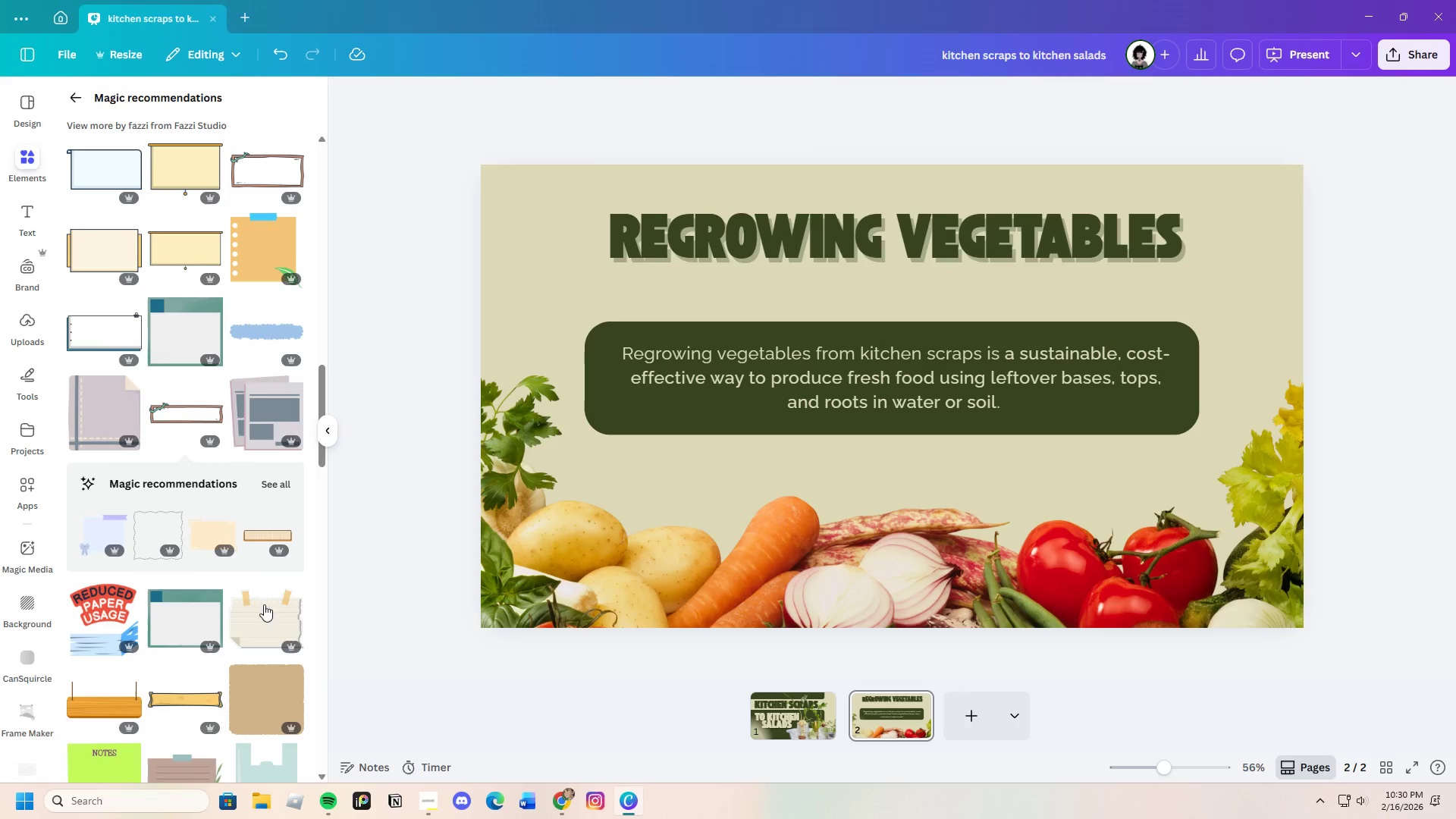 
scroll: coordinate [180, 617], scroll_direction: down, amount: 9.0
 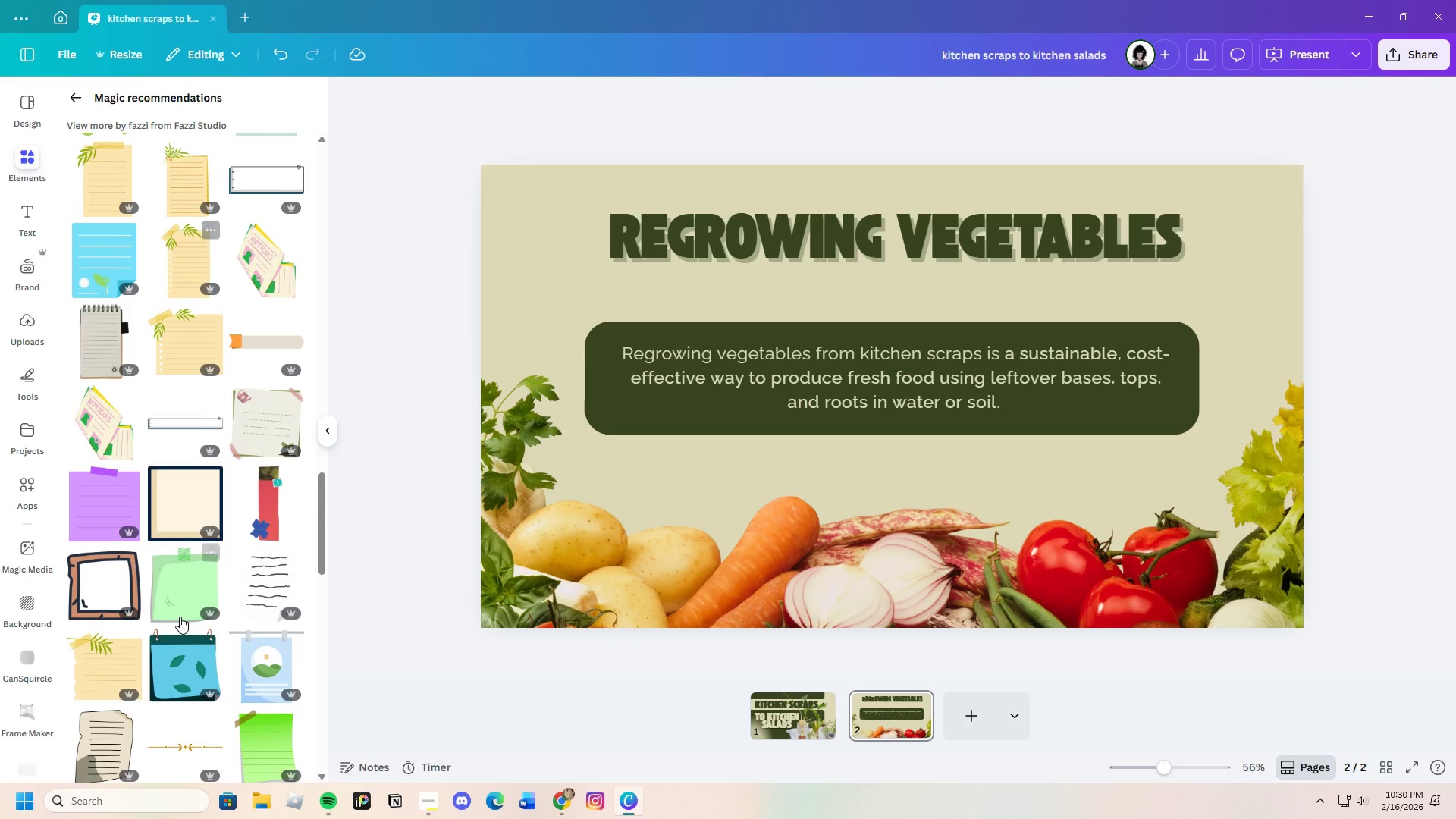 
scroll: coordinate [180, 617], scroll_direction: up, amount: 1.0
 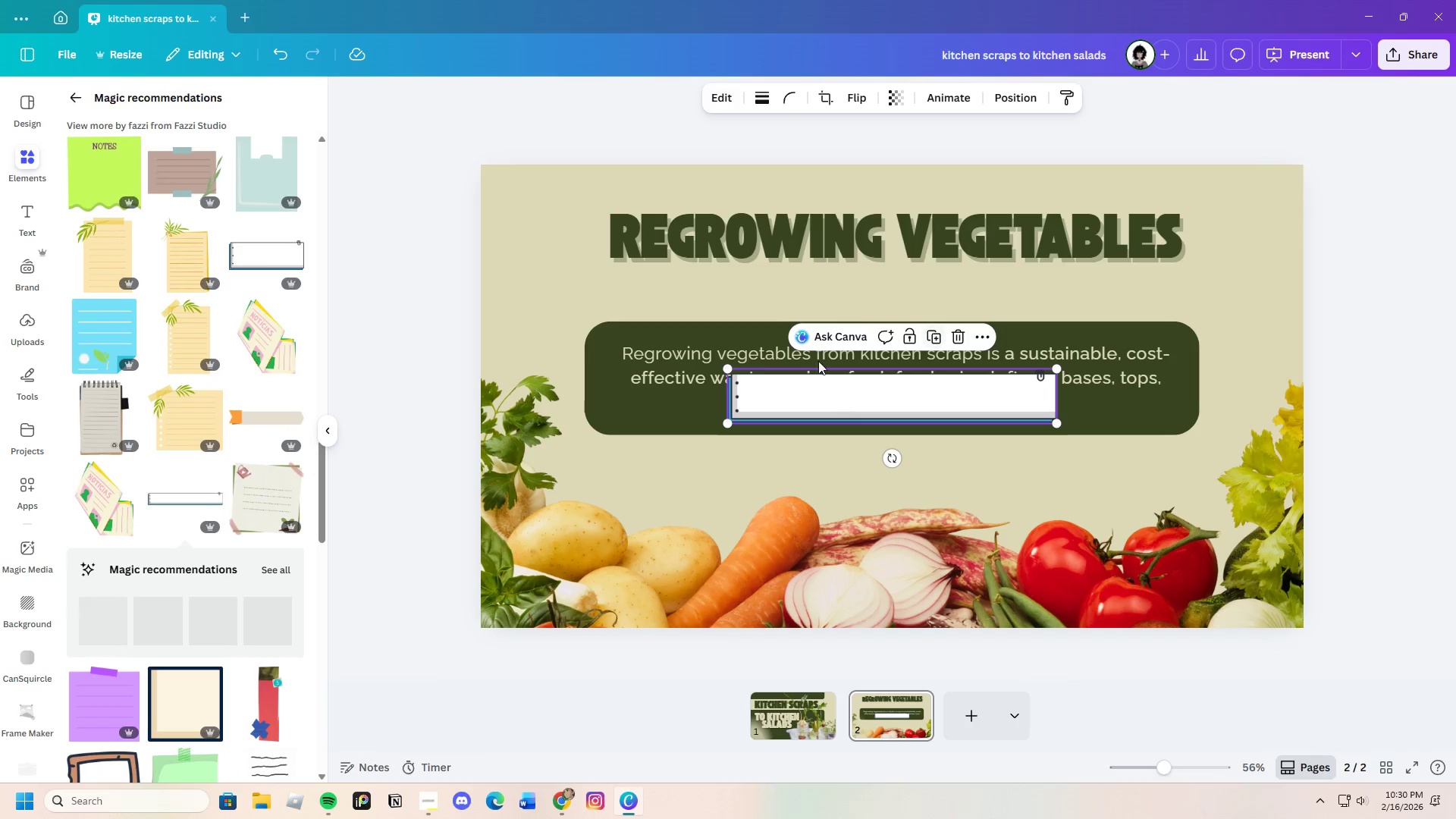 
left_click([952, 331])
 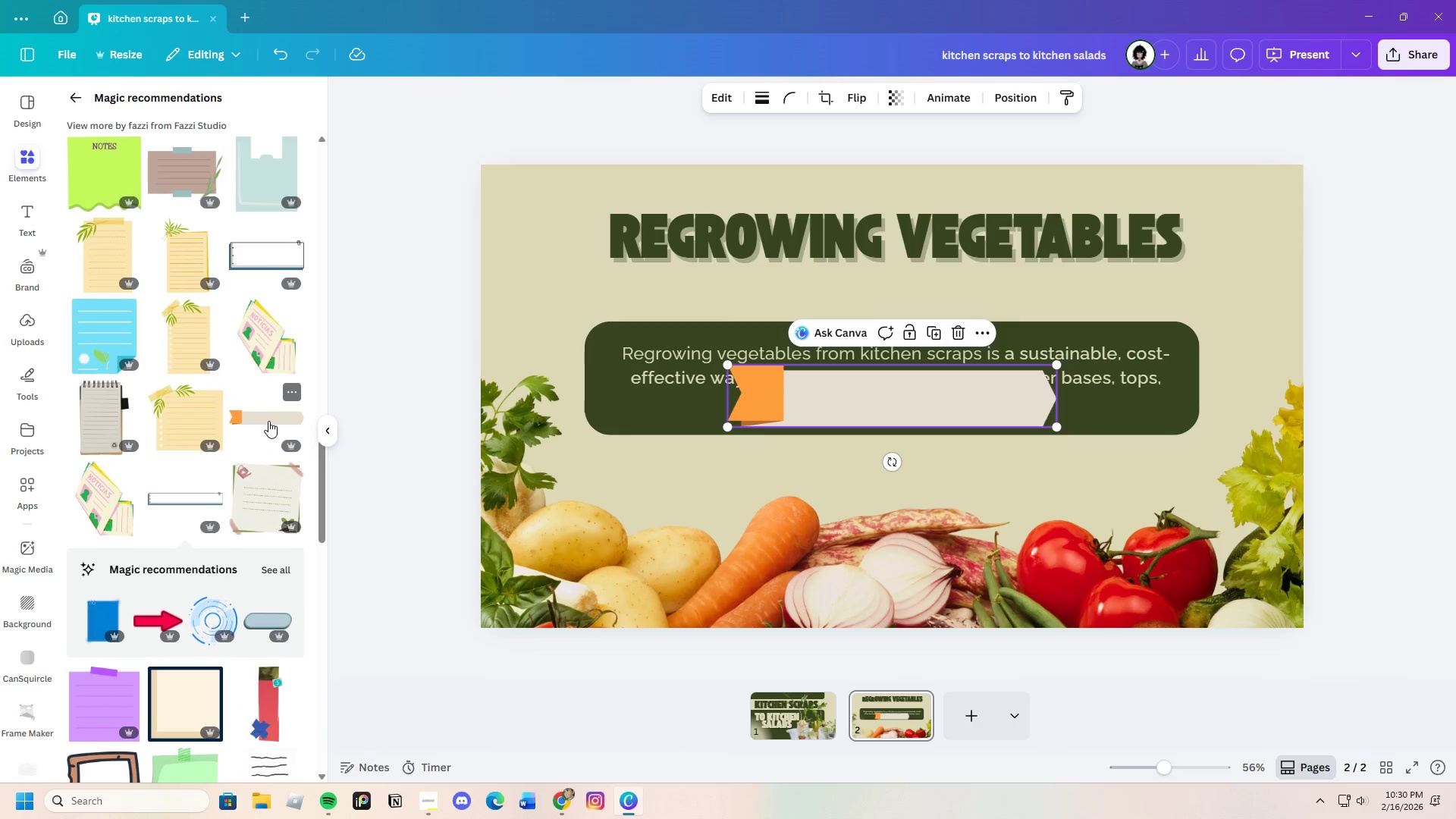 
left_click_drag(start_coordinate=[889, 404], to_coordinate=[691, 246])
 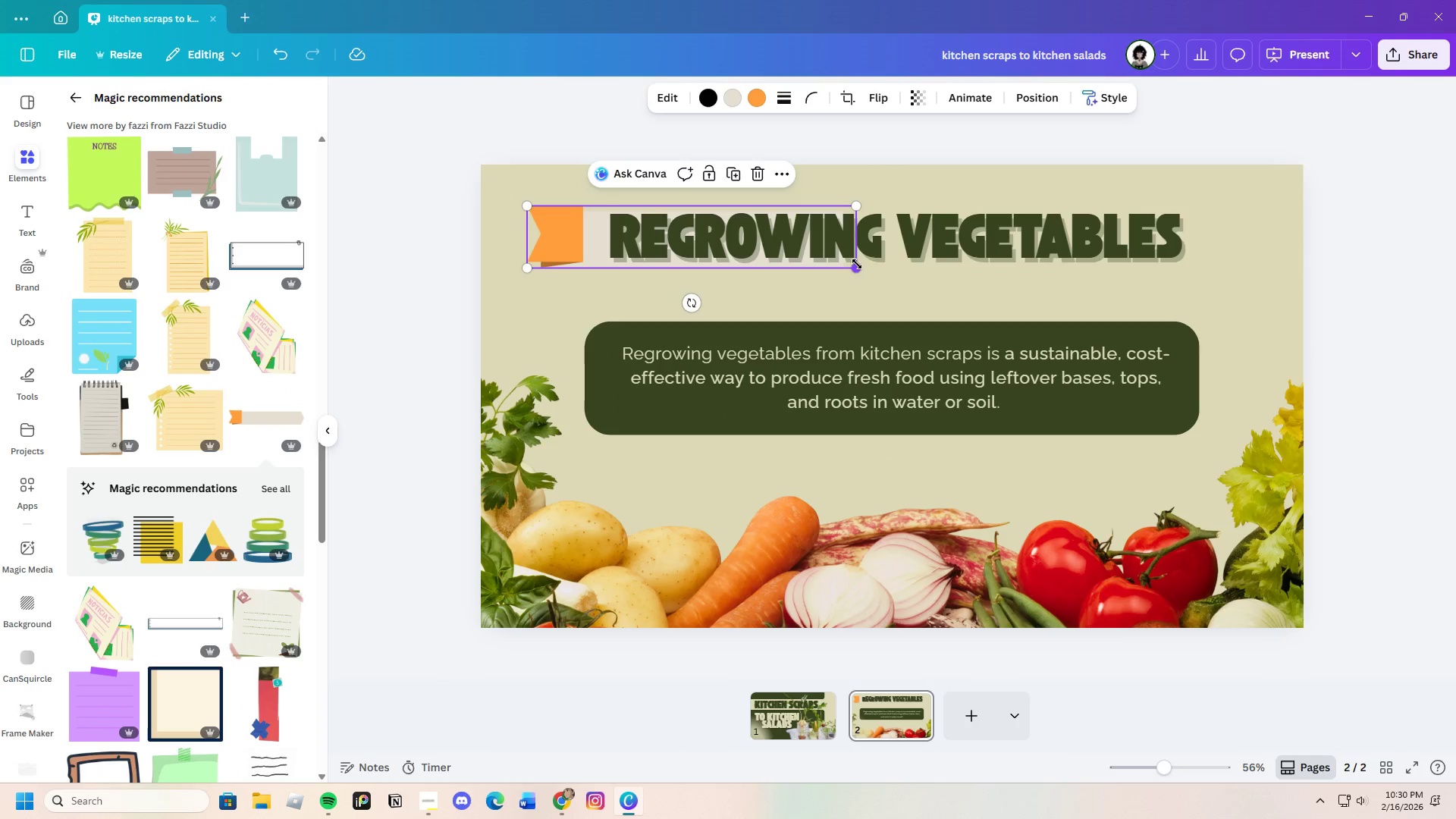 
left_click_drag(start_coordinate=[858, 264], to_coordinate=[1204, 252])
 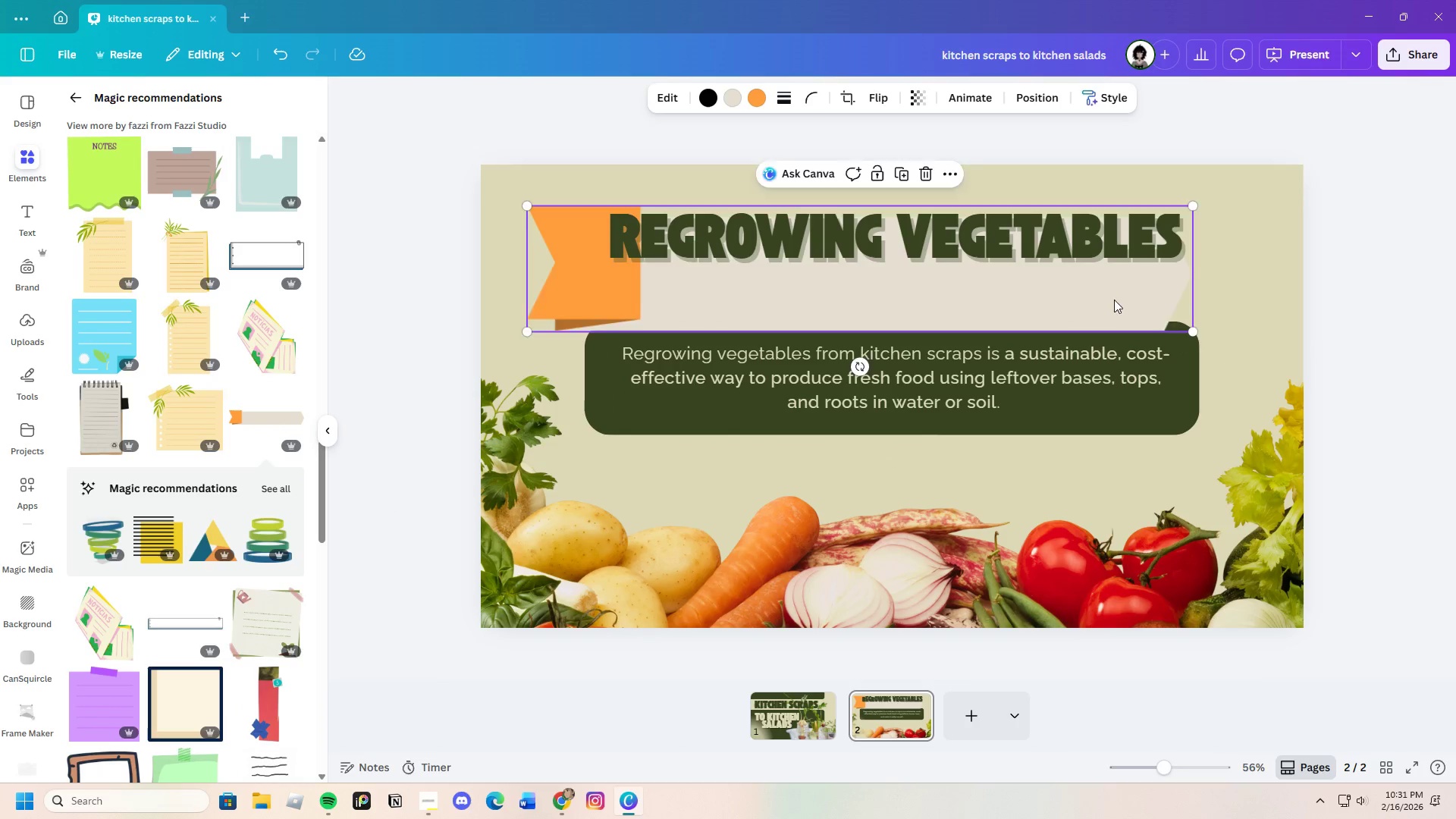 
left_click_drag(start_coordinate=[1107, 307], to_coordinate=[1104, 284])
 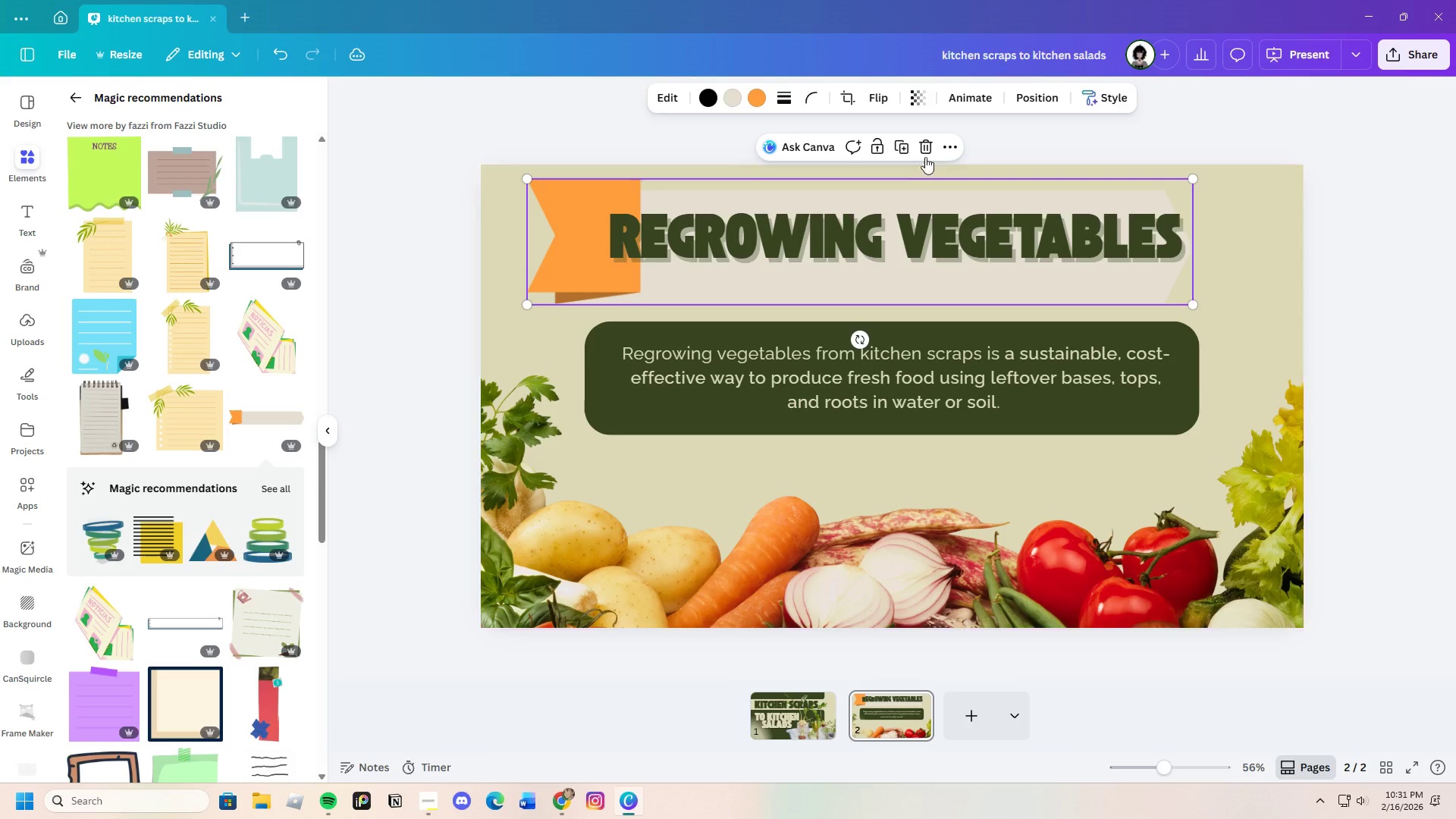 
left_click_drag(start_coordinate=[936, 150], to_coordinate=[929, 147])
 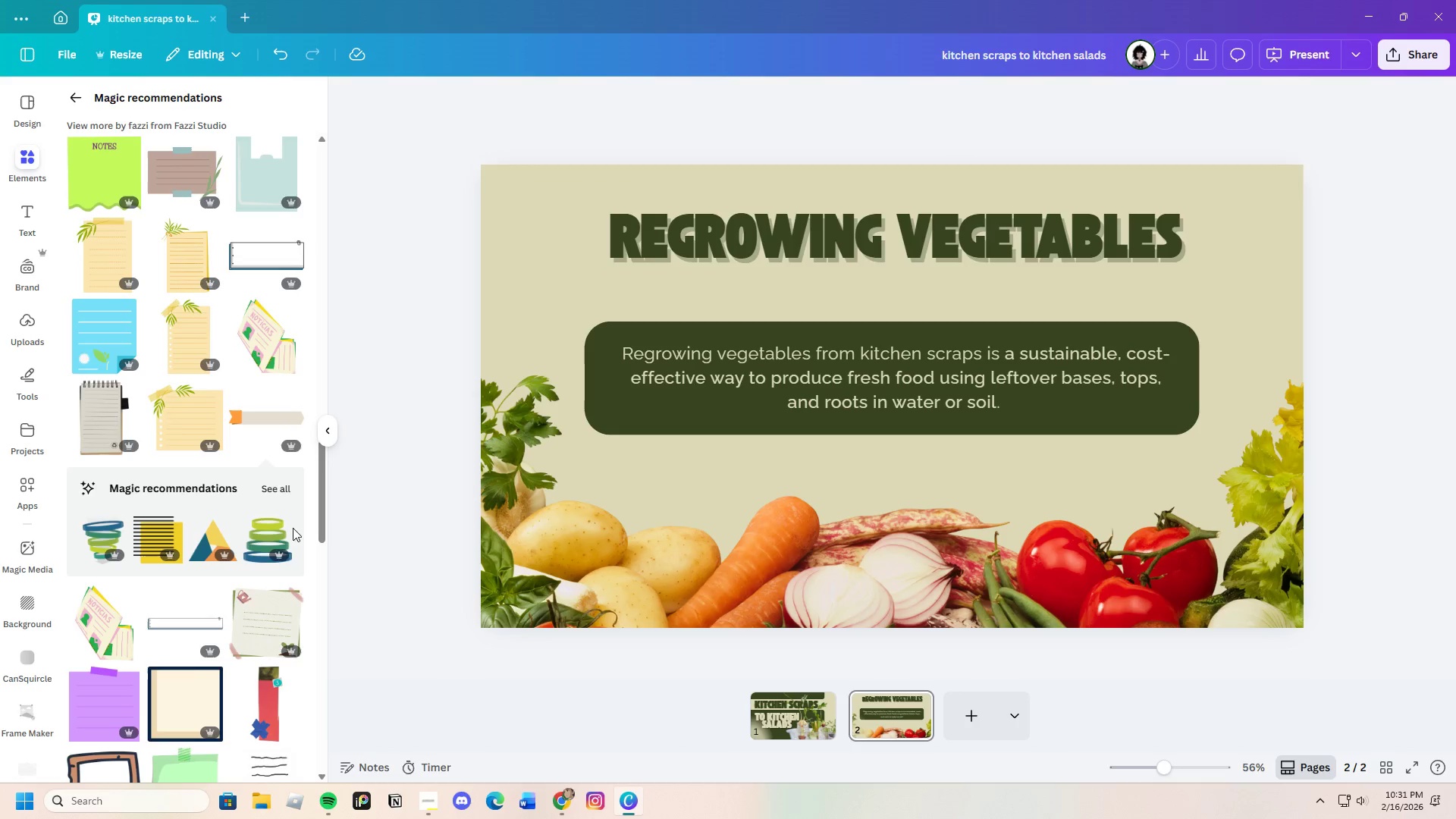 
scroll: coordinate [249, 588], scroll_direction: down, amount: 7.0
 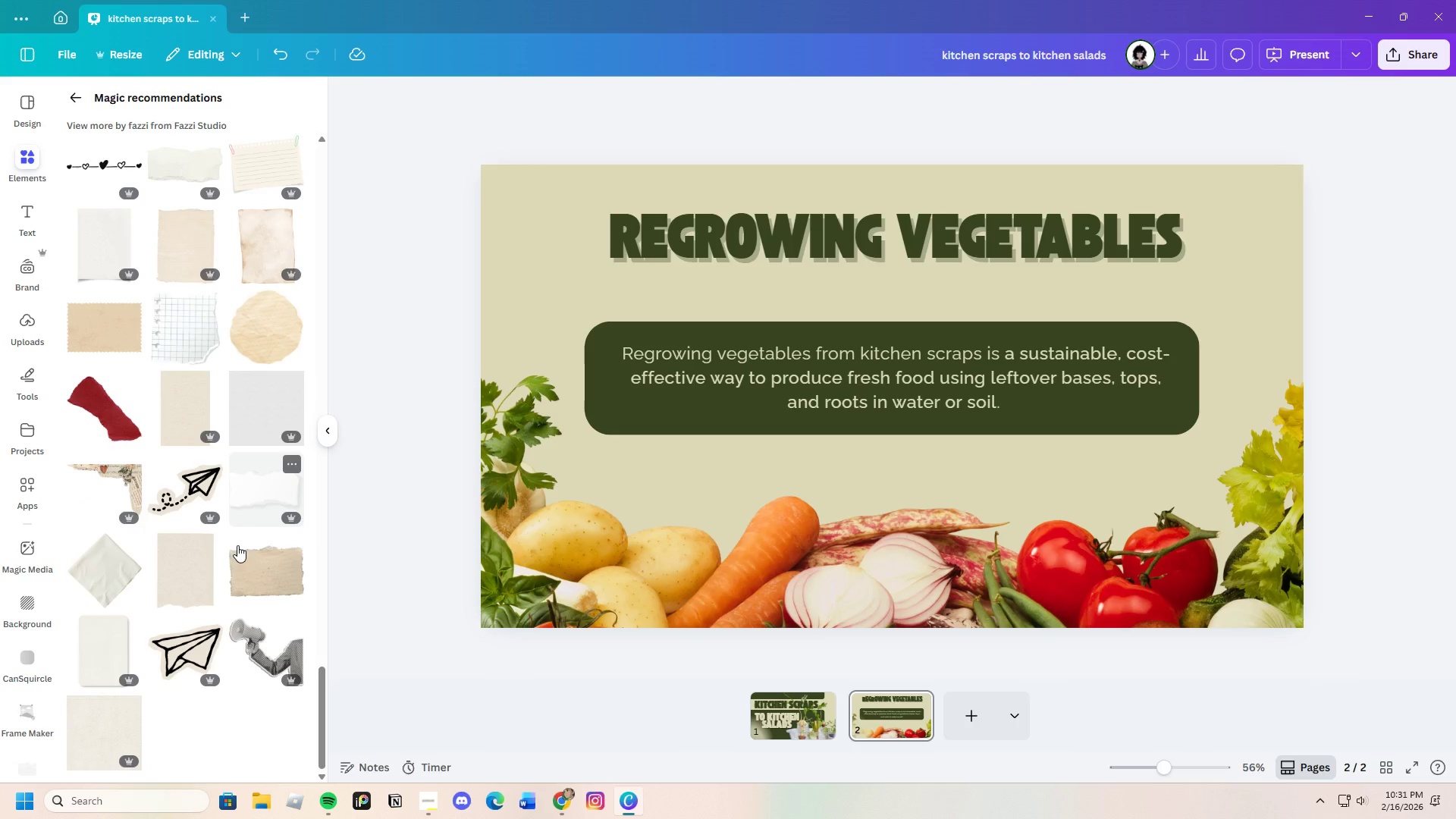 
left_click([67, 99])
 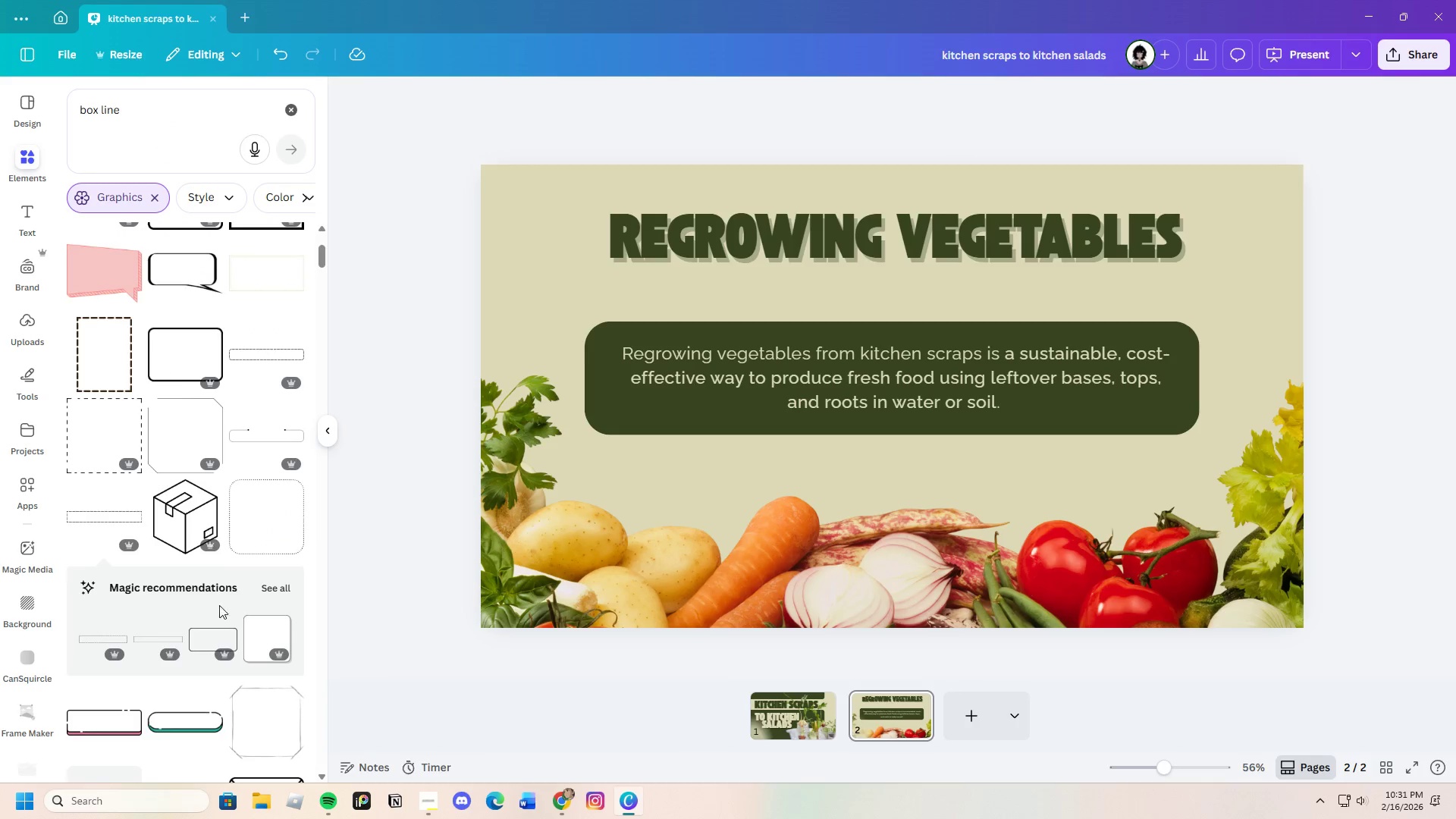 
scroll: coordinate [232, 656], scroll_direction: down, amount: 18.0
 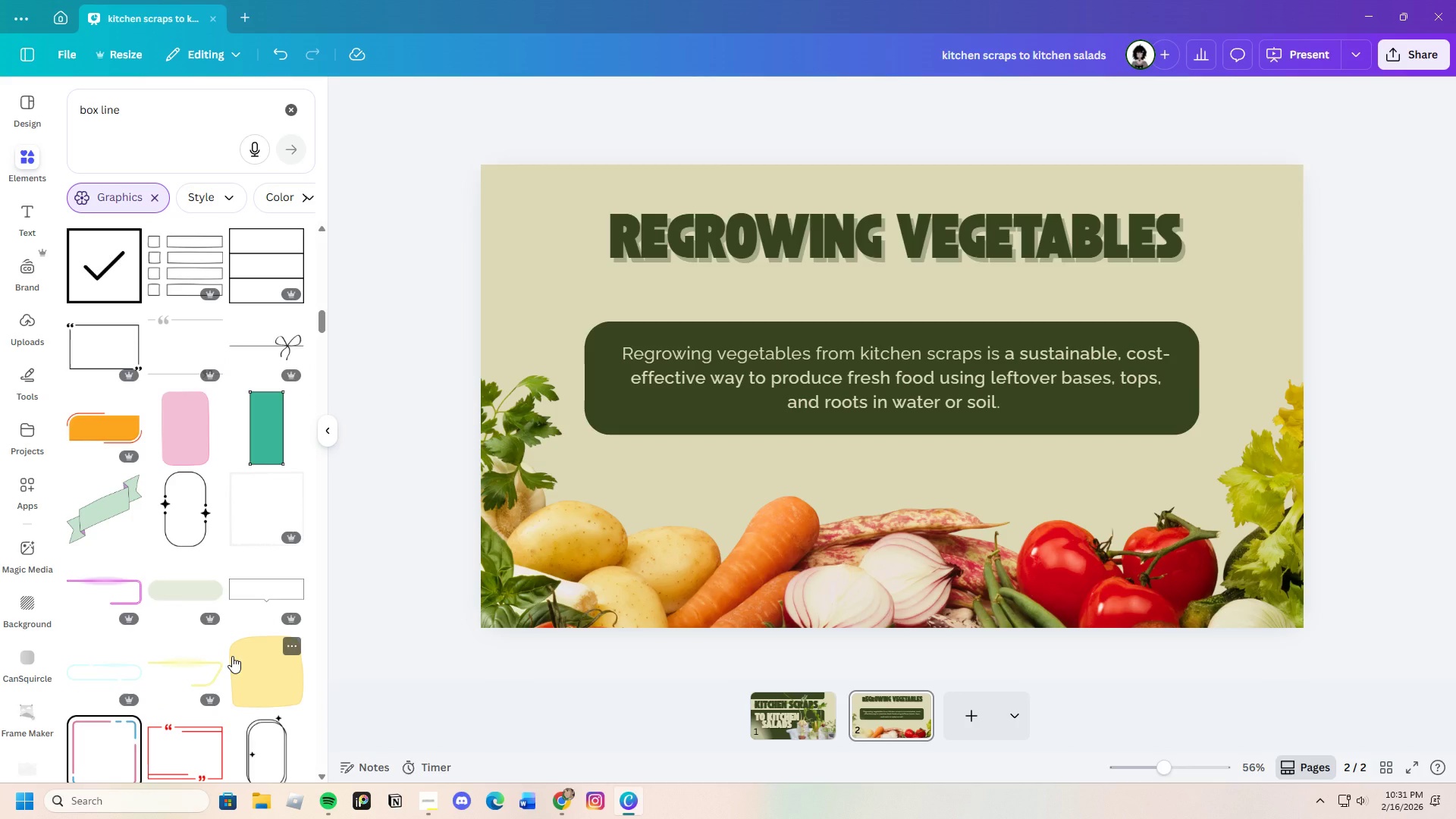 
scroll: coordinate [232, 657], scroll_direction: down, amount: 17.0
 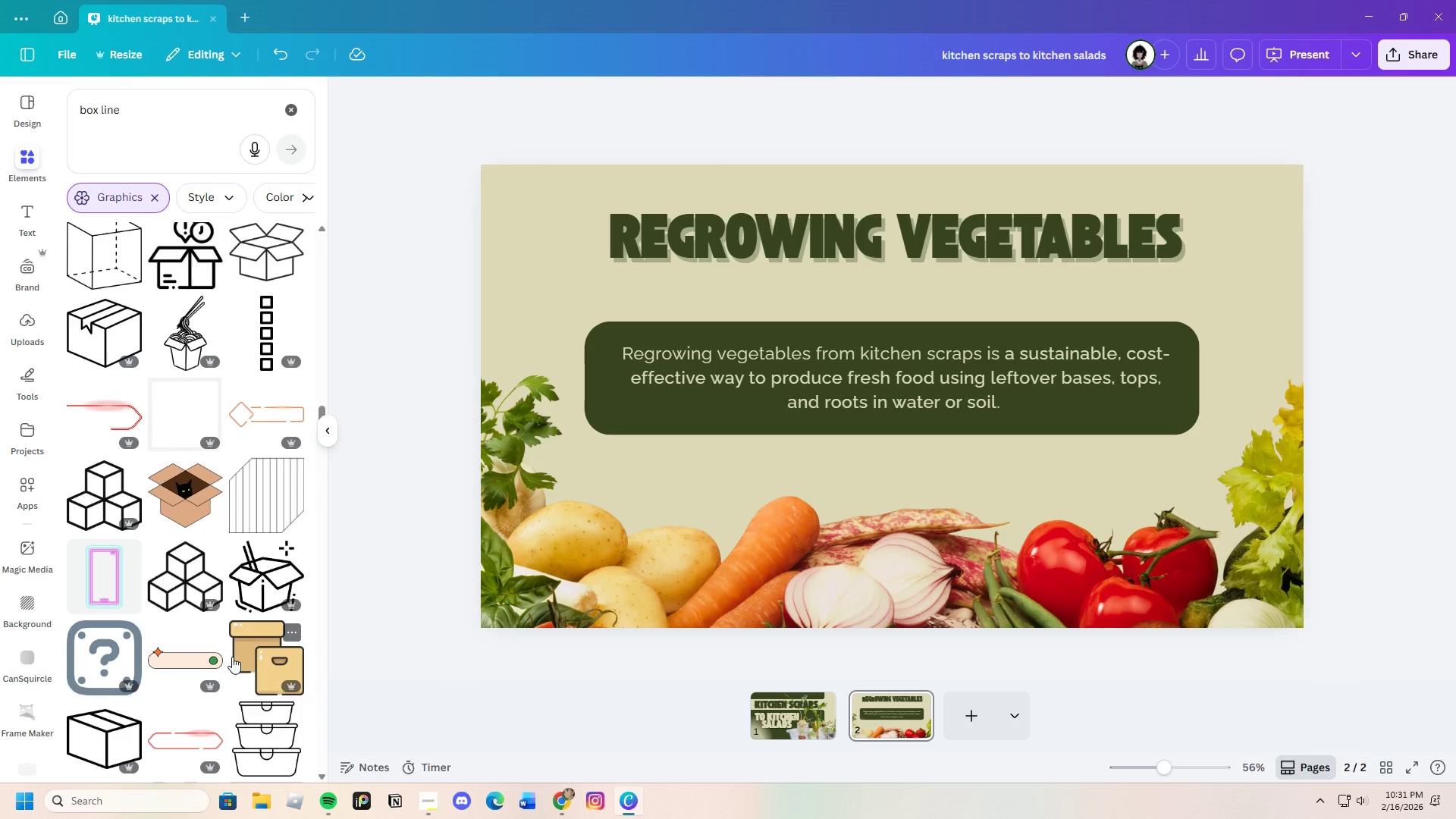 
scroll: coordinate [255, 570], scroll_direction: down, amount: 30.0
 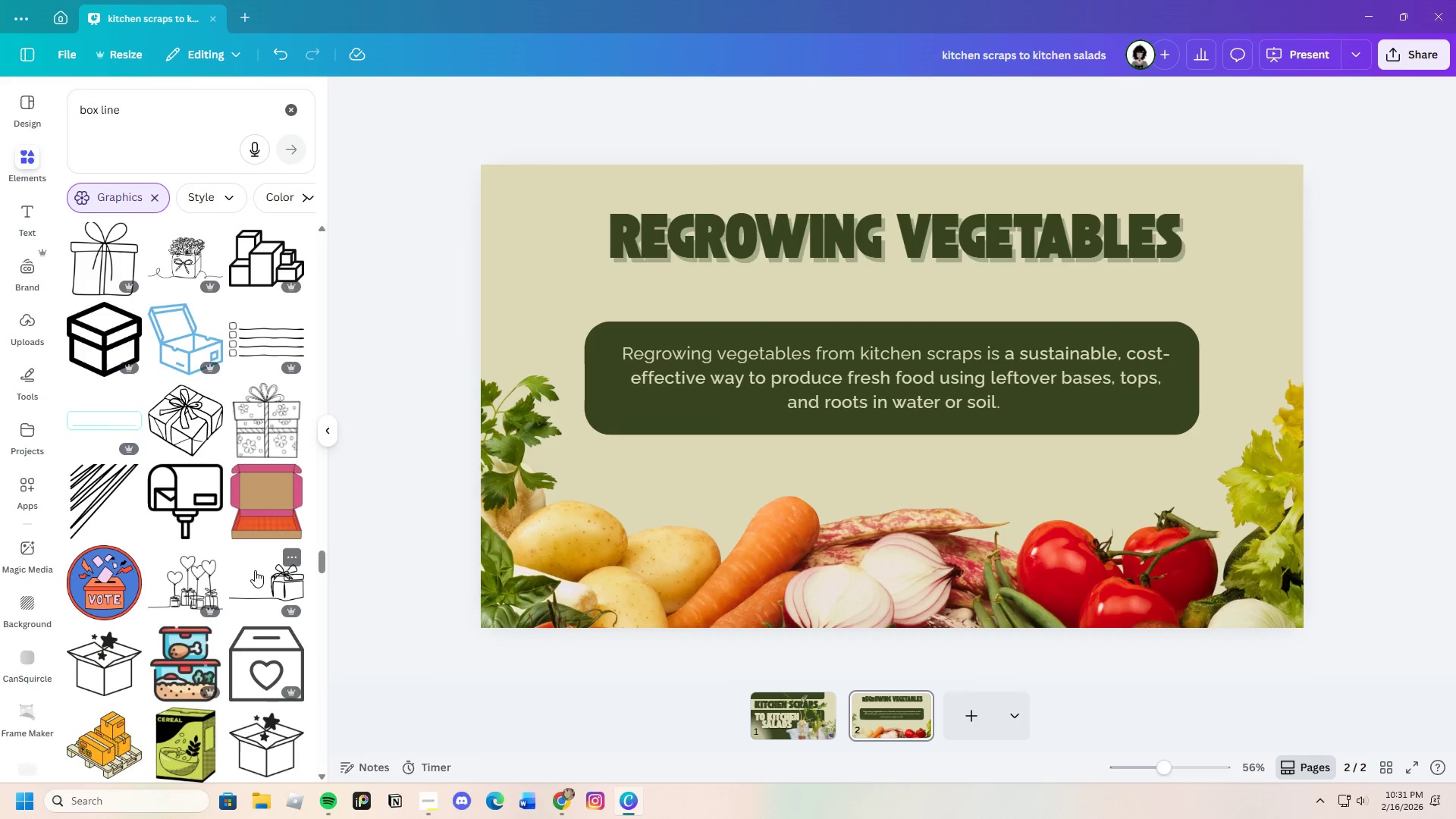 
scroll: coordinate [255, 570], scroll_direction: down, amount: 20.0
 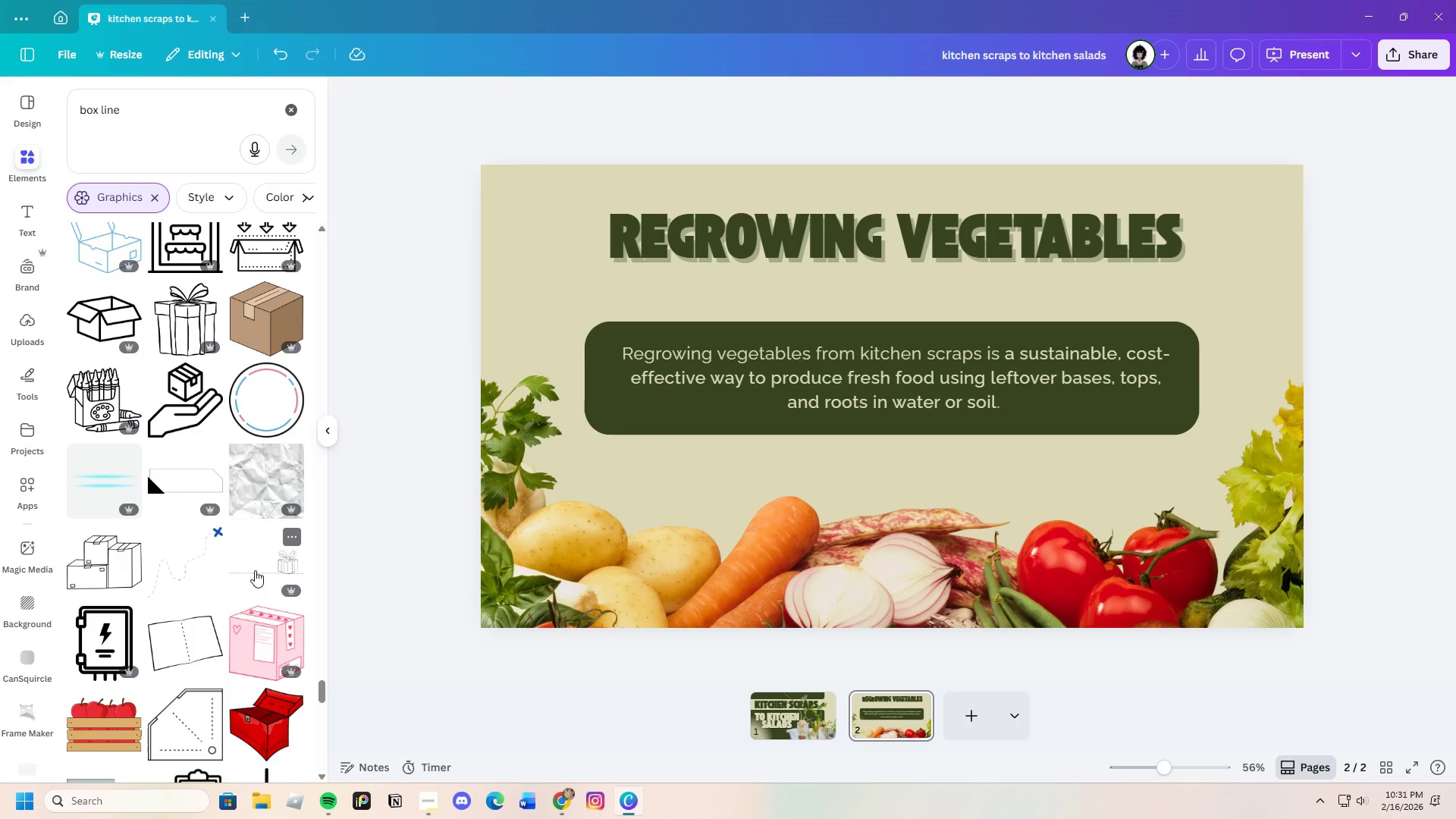 
scroll: coordinate [255, 570], scroll_direction: down, amount: 4.0
 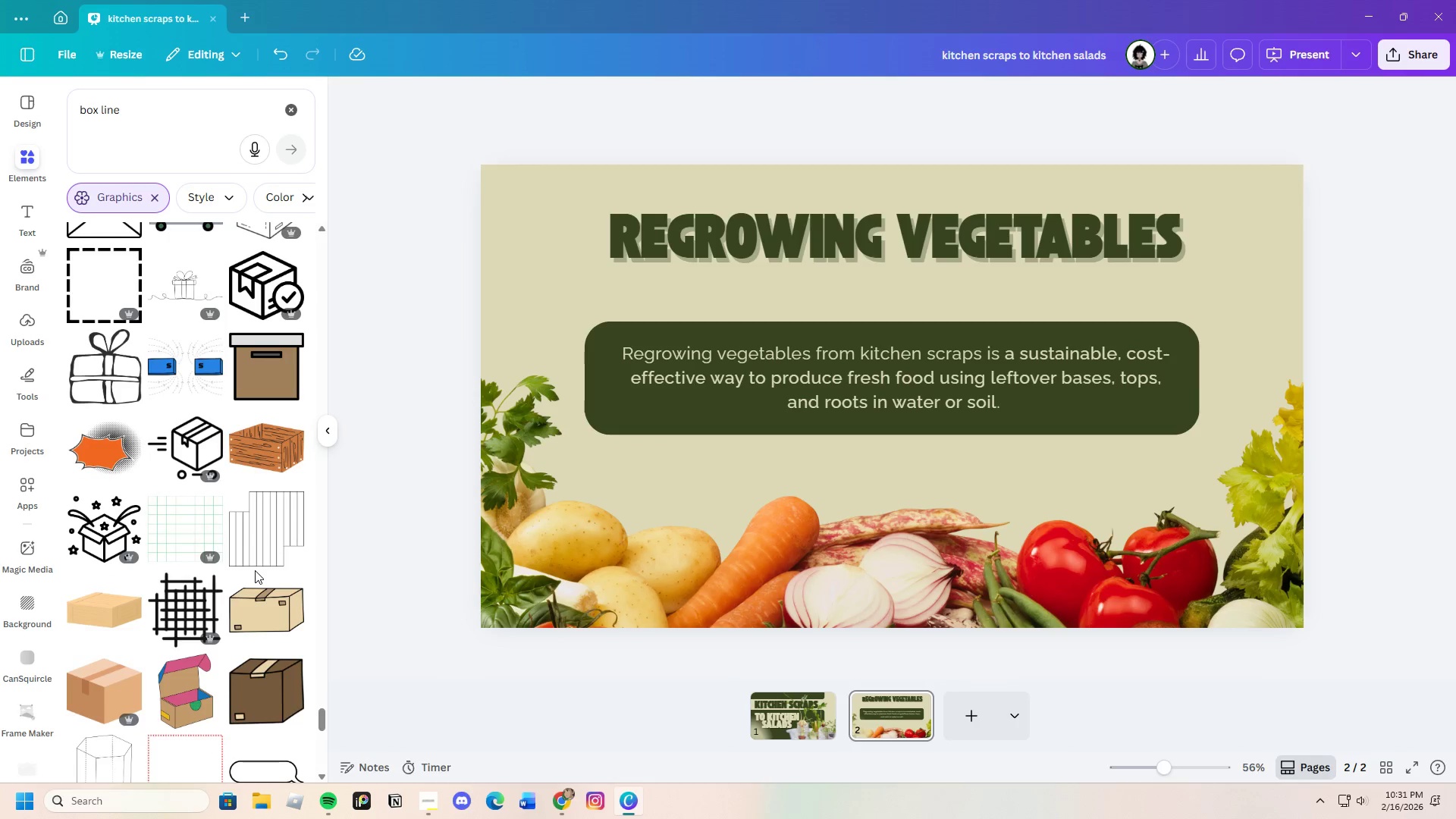 
scroll: coordinate [255, 570], scroll_direction: up, amount: 1.0
 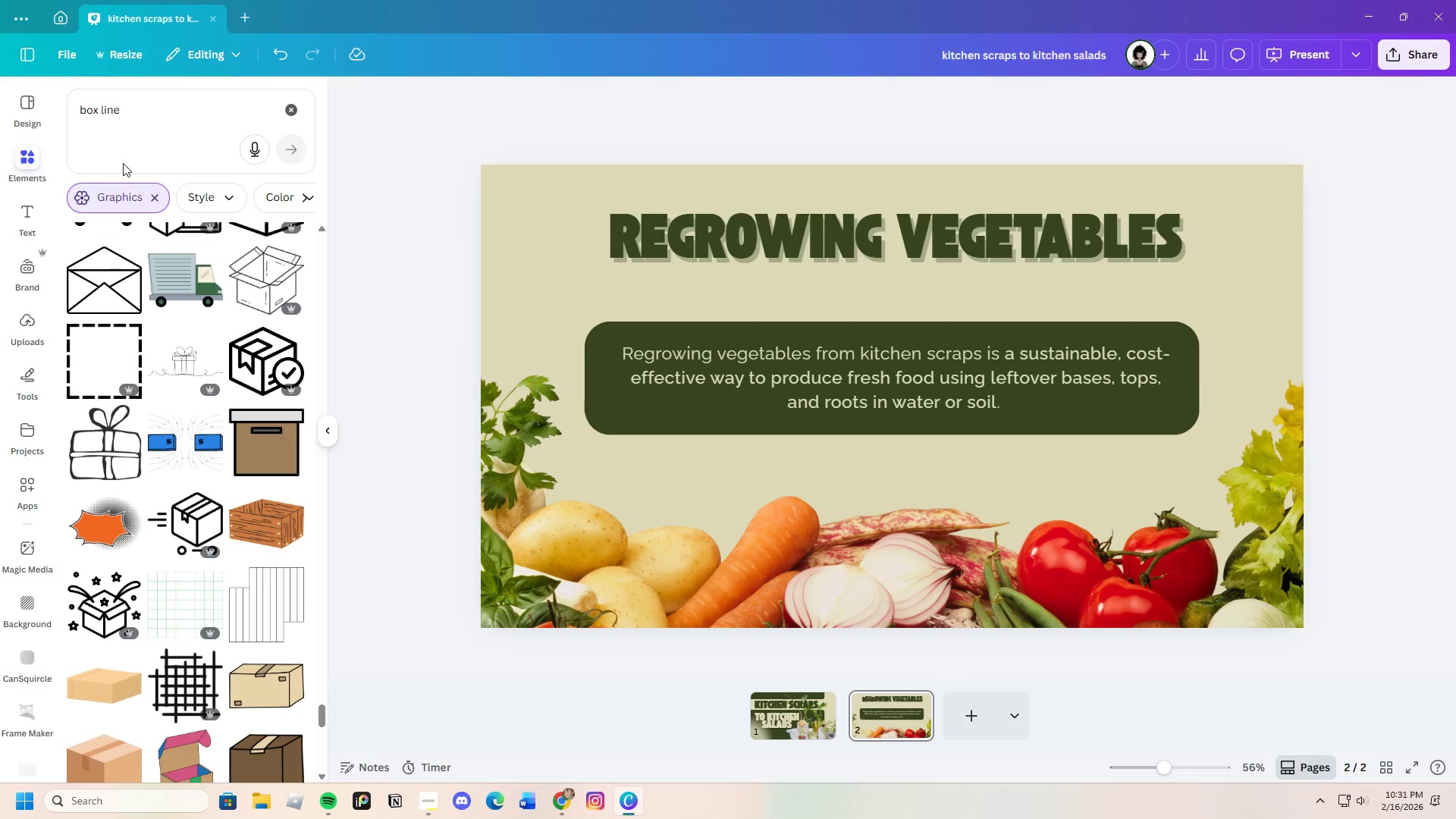 
scroll: coordinate [165, 644], scroll_direction: down, amount: 8.0
 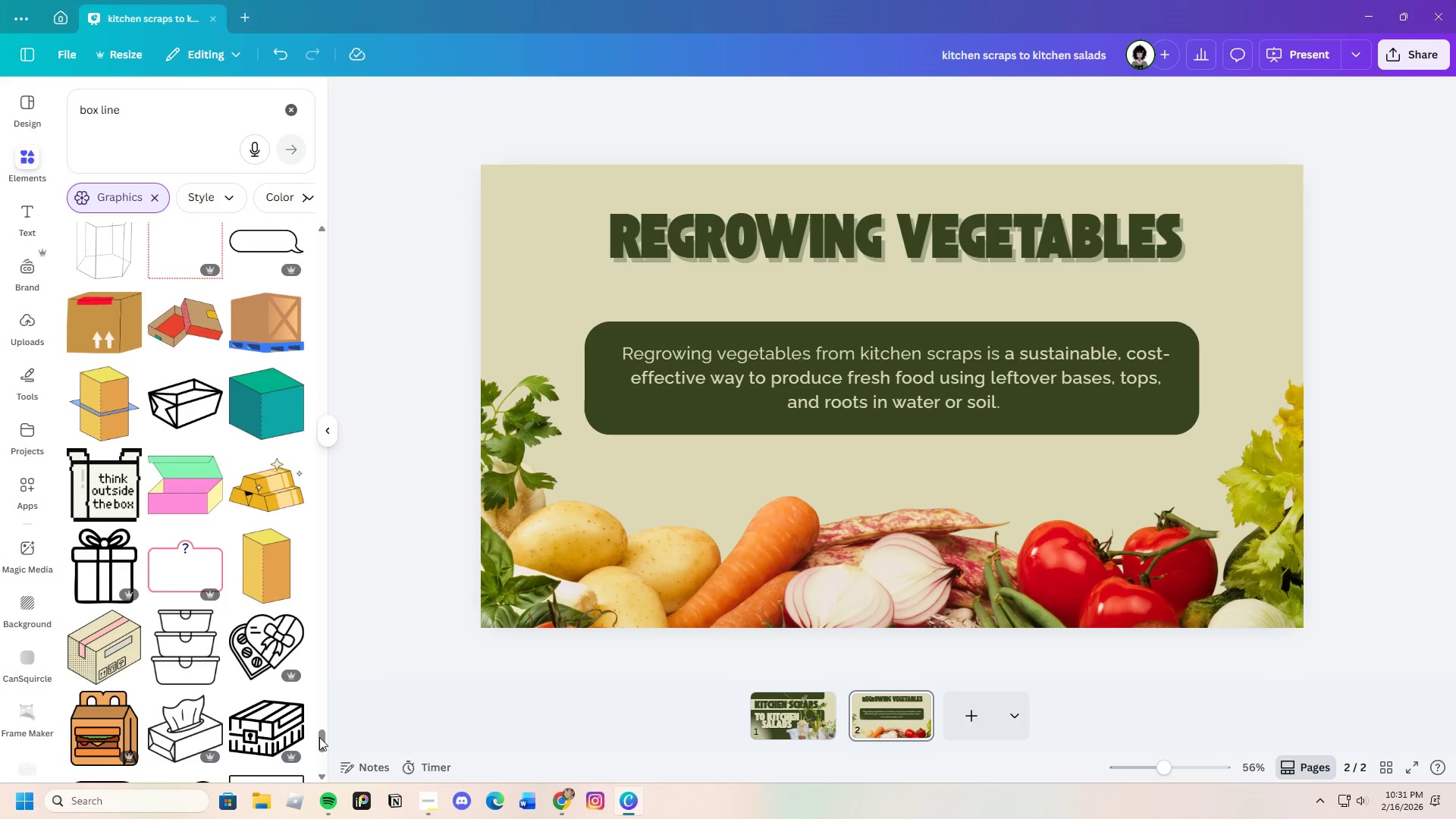 
left_click_drag(start_coordinate=[319, 737], to_coordinate=[324, 201])
 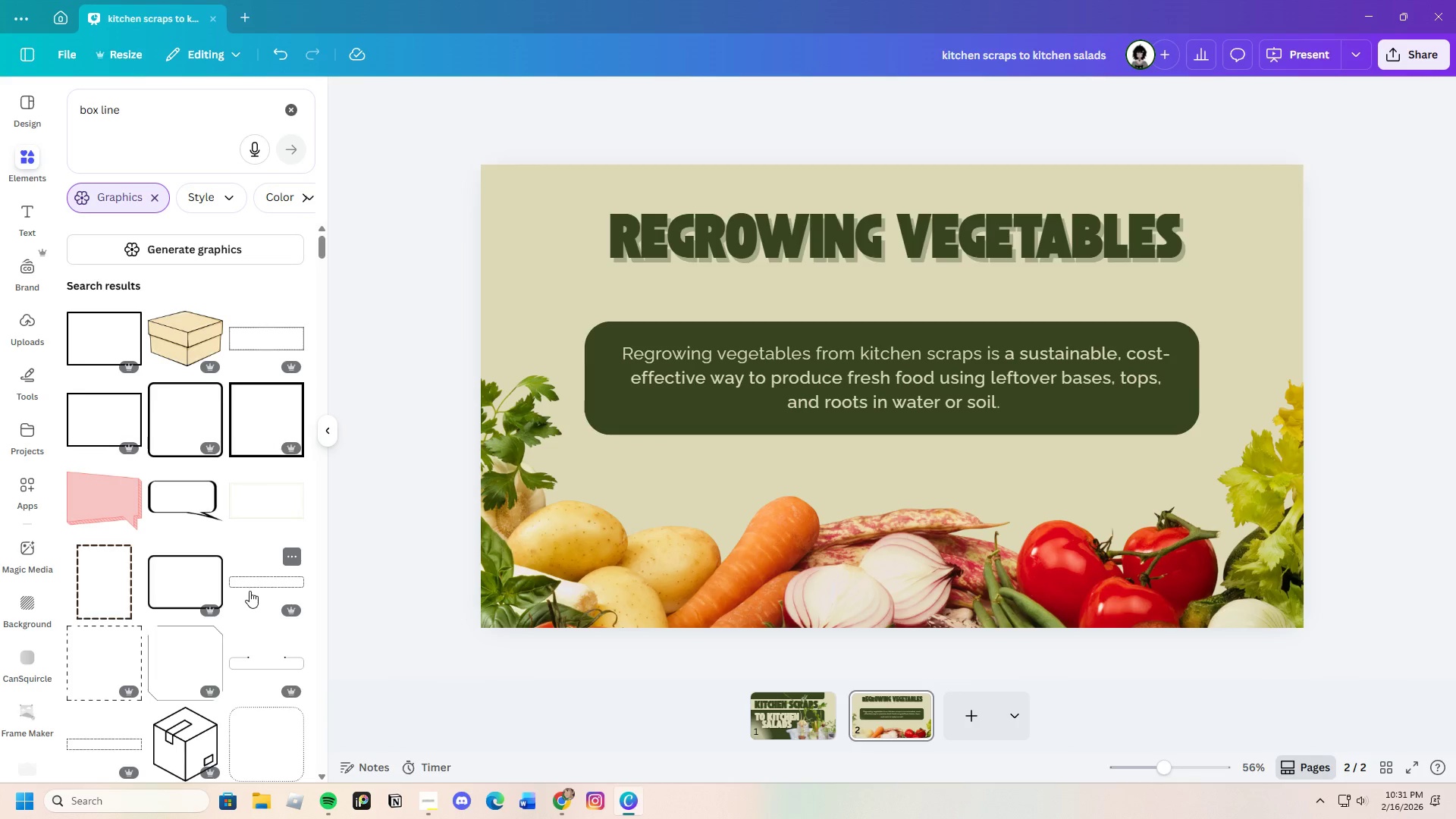 
scroll: coordinate [249, 591], scroll_direction: down, amount: 5.0
 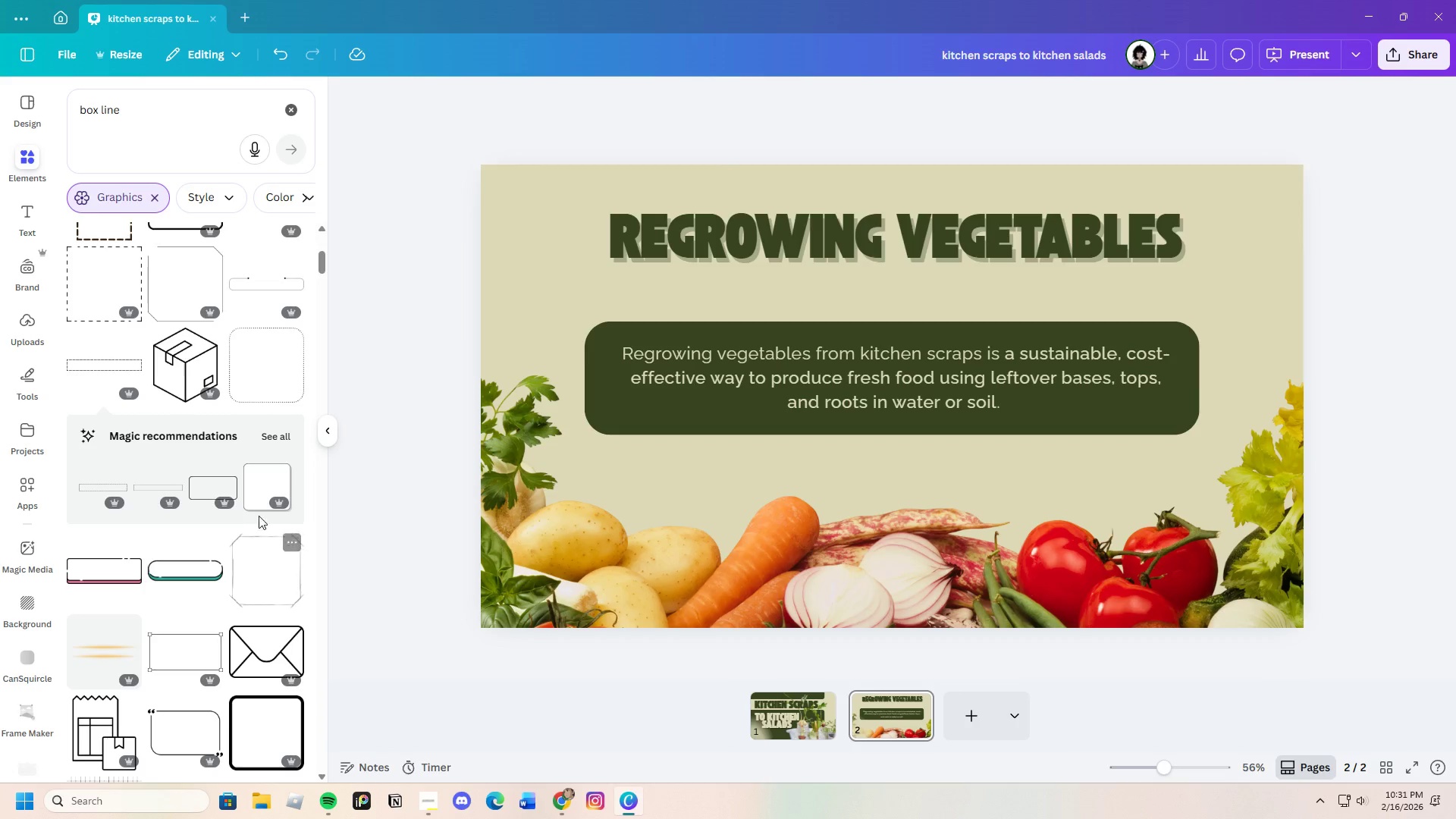 
left_click([275, 436])
 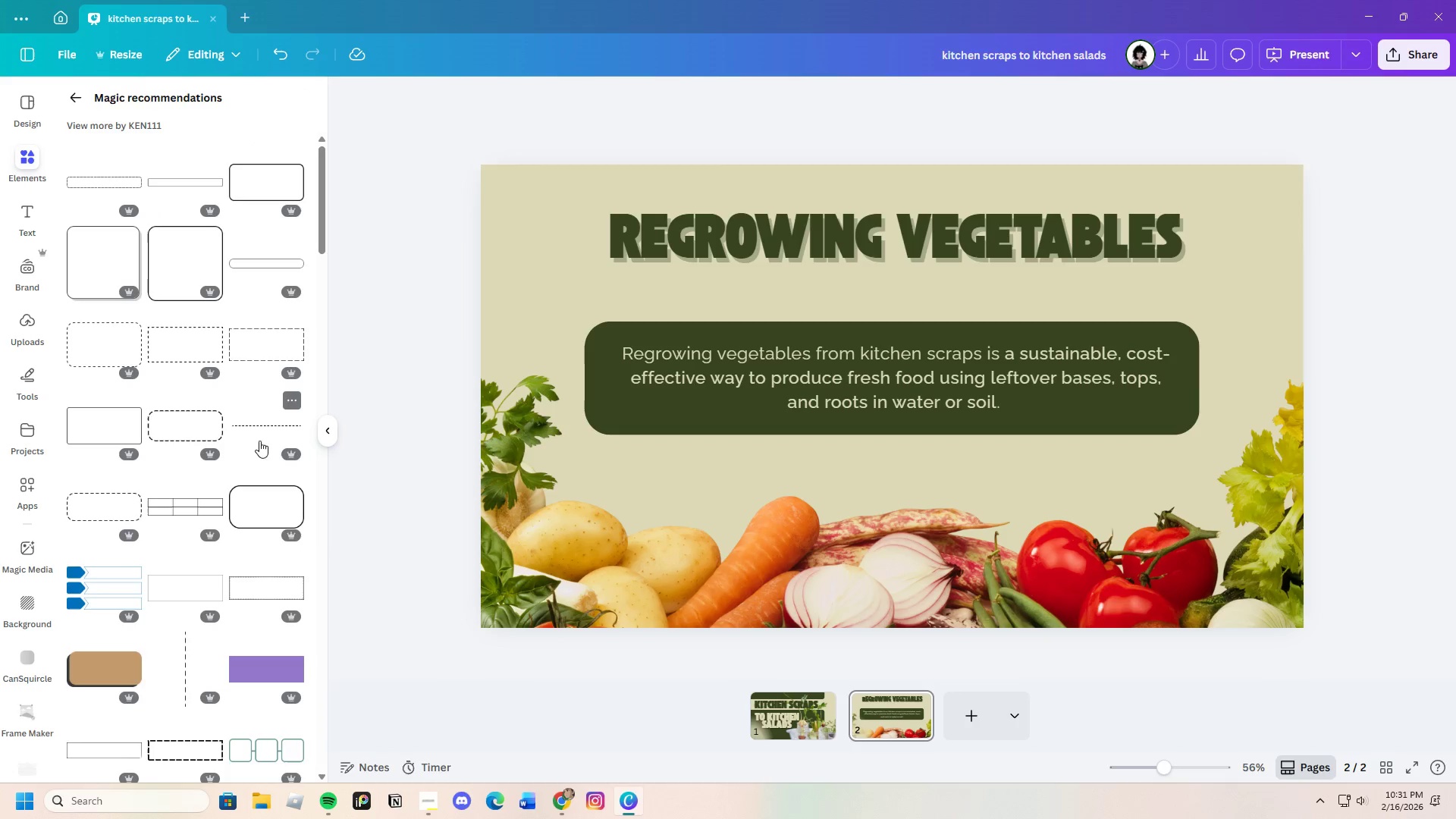 
scroll: coordinate [228, 600], scroll_direction: down, amount: 8.0
 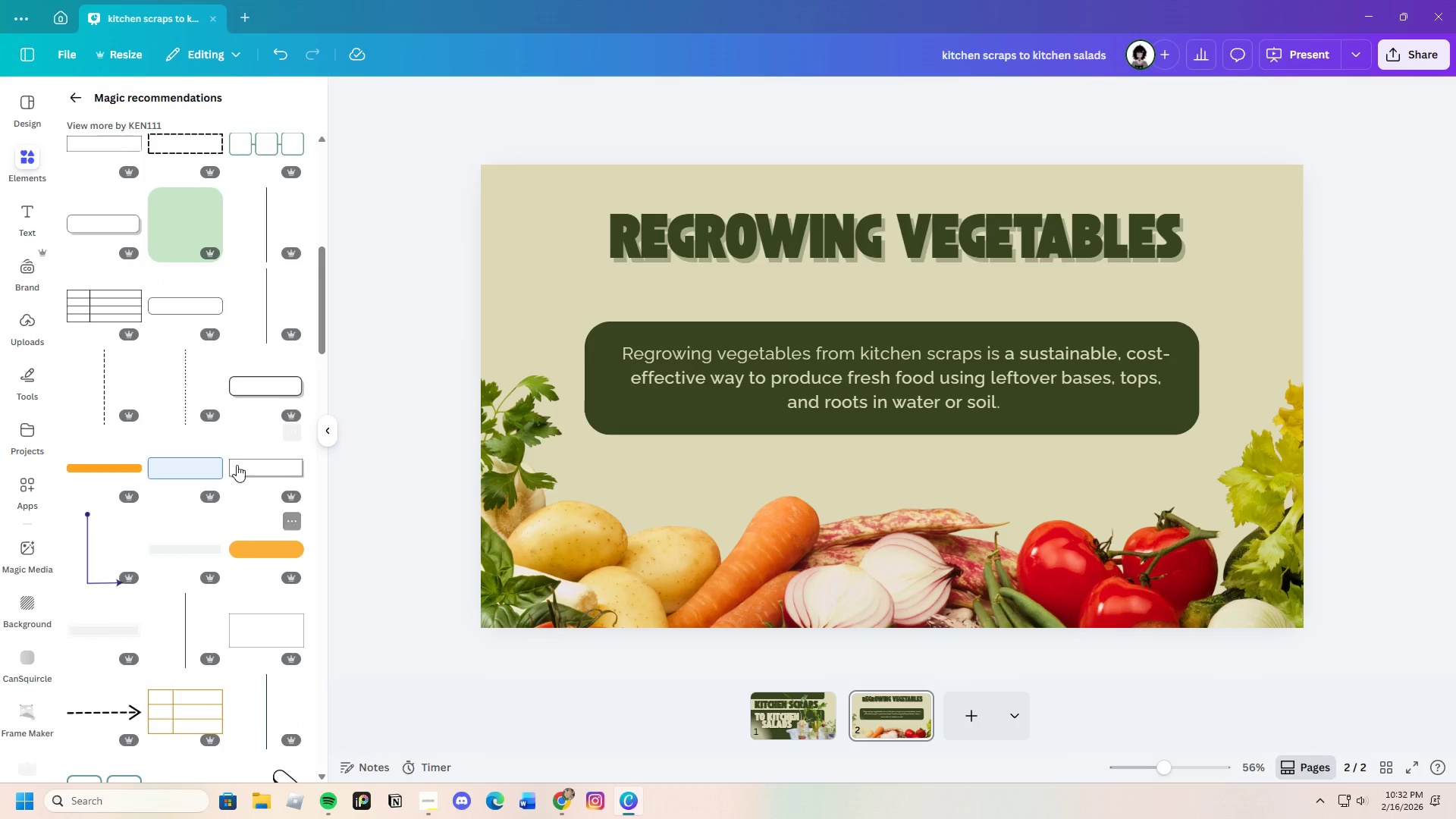 
left_click([243, 390])
 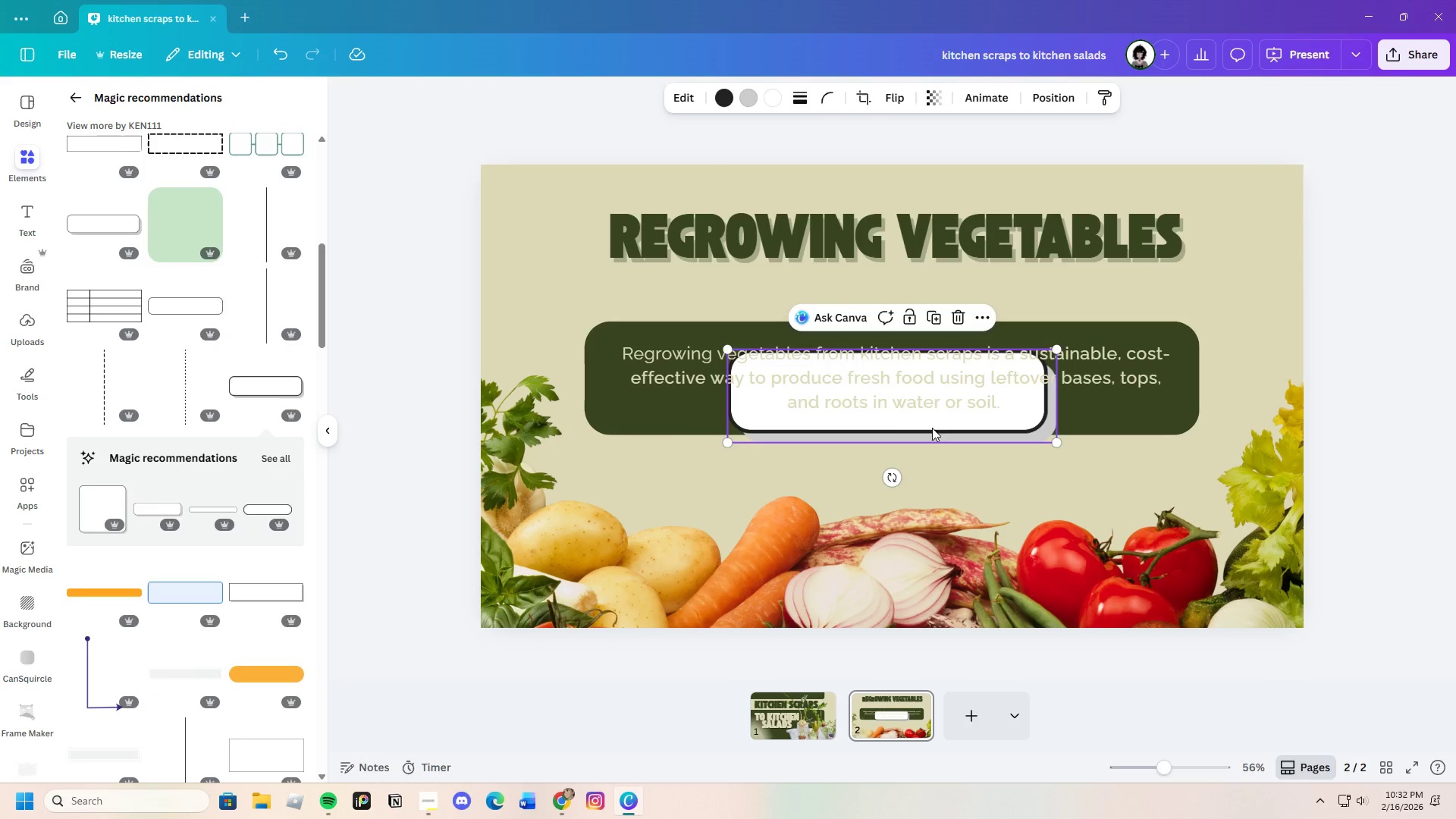 
left_click_drag(start_coordinate=[932, 431], to_coordinate=[730, 268])
 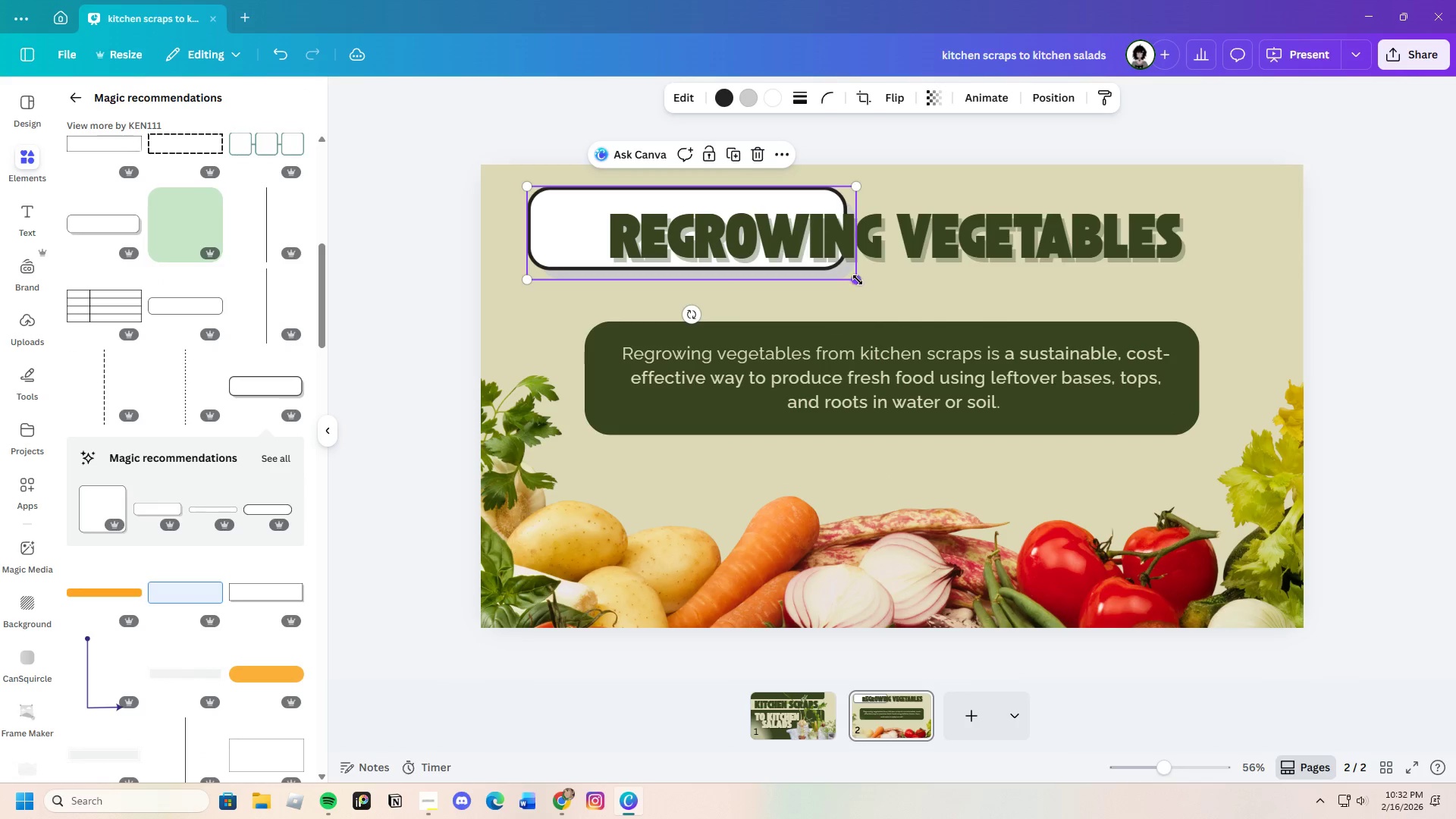 
left_click_drag(start_coordinate=[861, 281], to_coordinate=[1248, 262])
 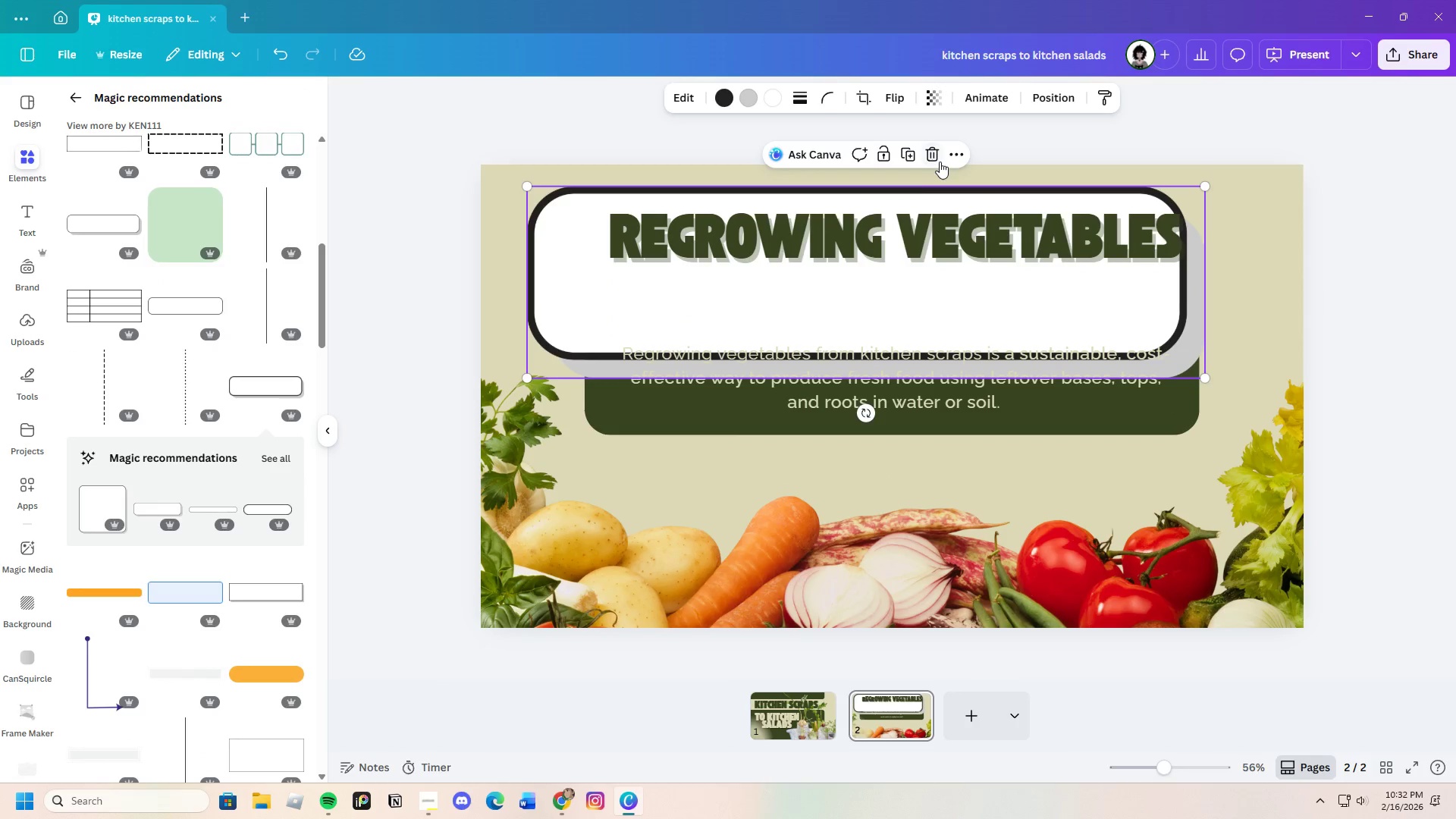 
left_click([932, 159])
 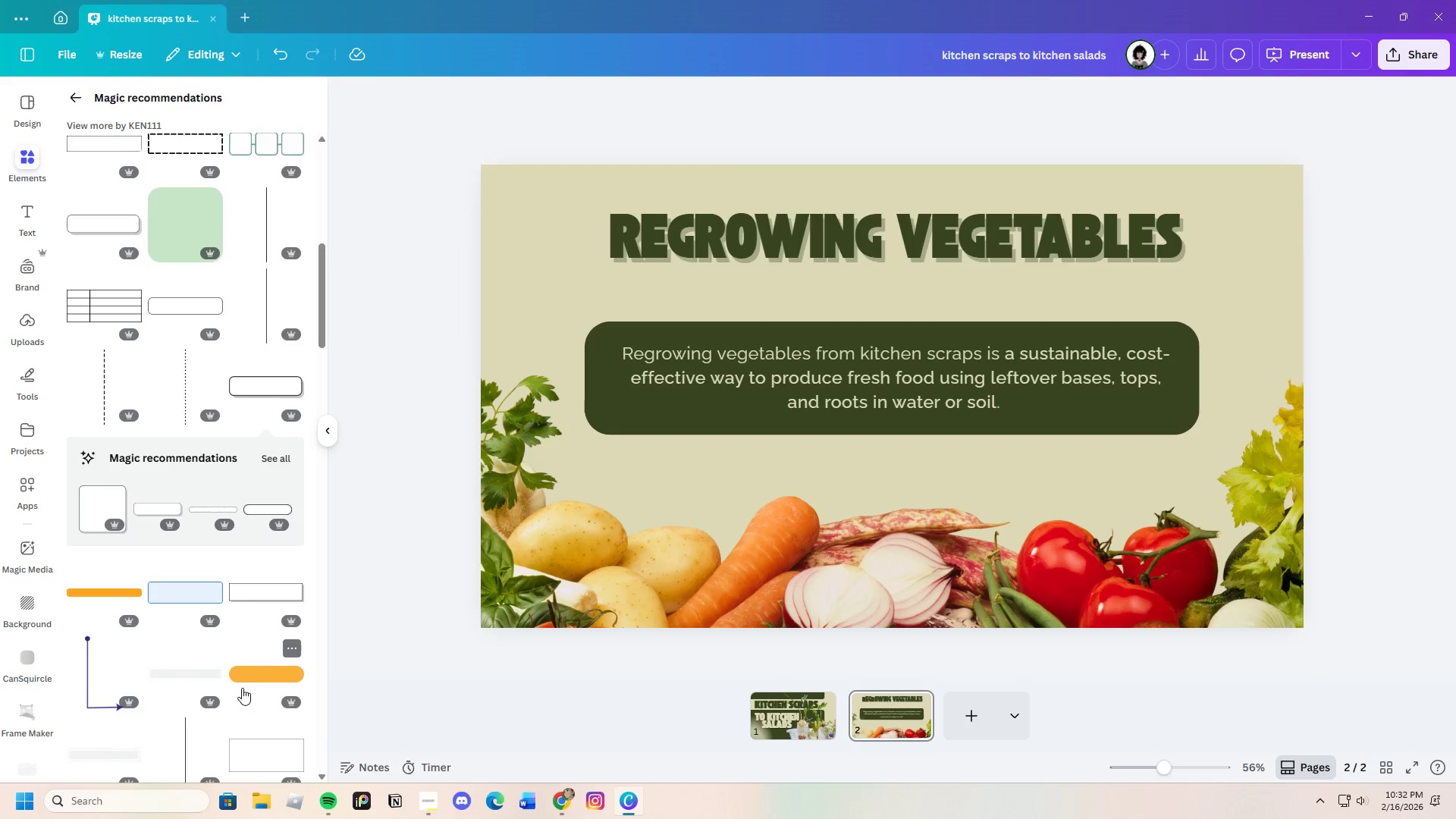 
scroll: coordinate [248, 710], scroll_direction: down, amount: 18.0
 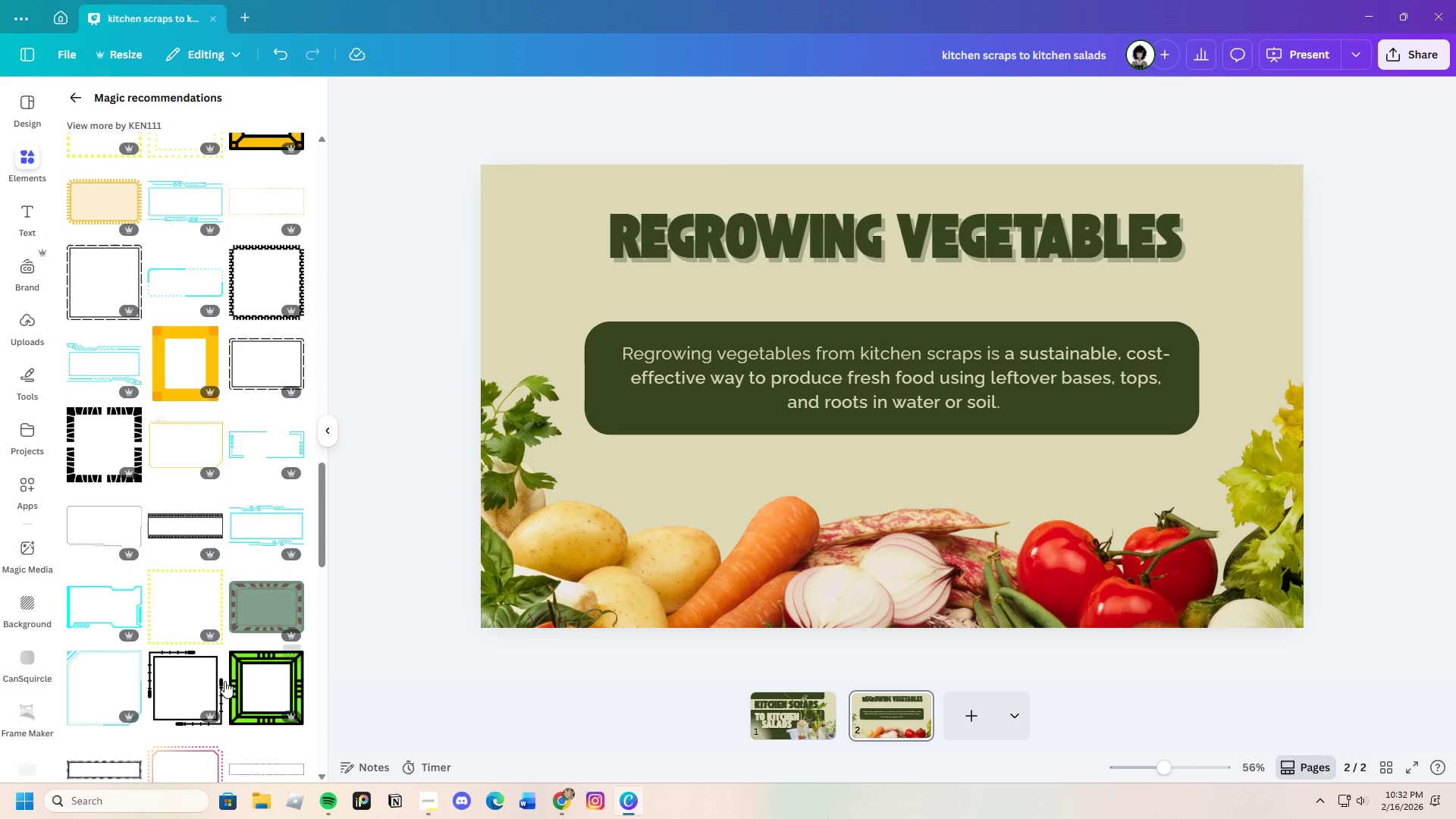 
scroll: coordinate [259, 567], scroll_direction: down, amount: 21.0
 